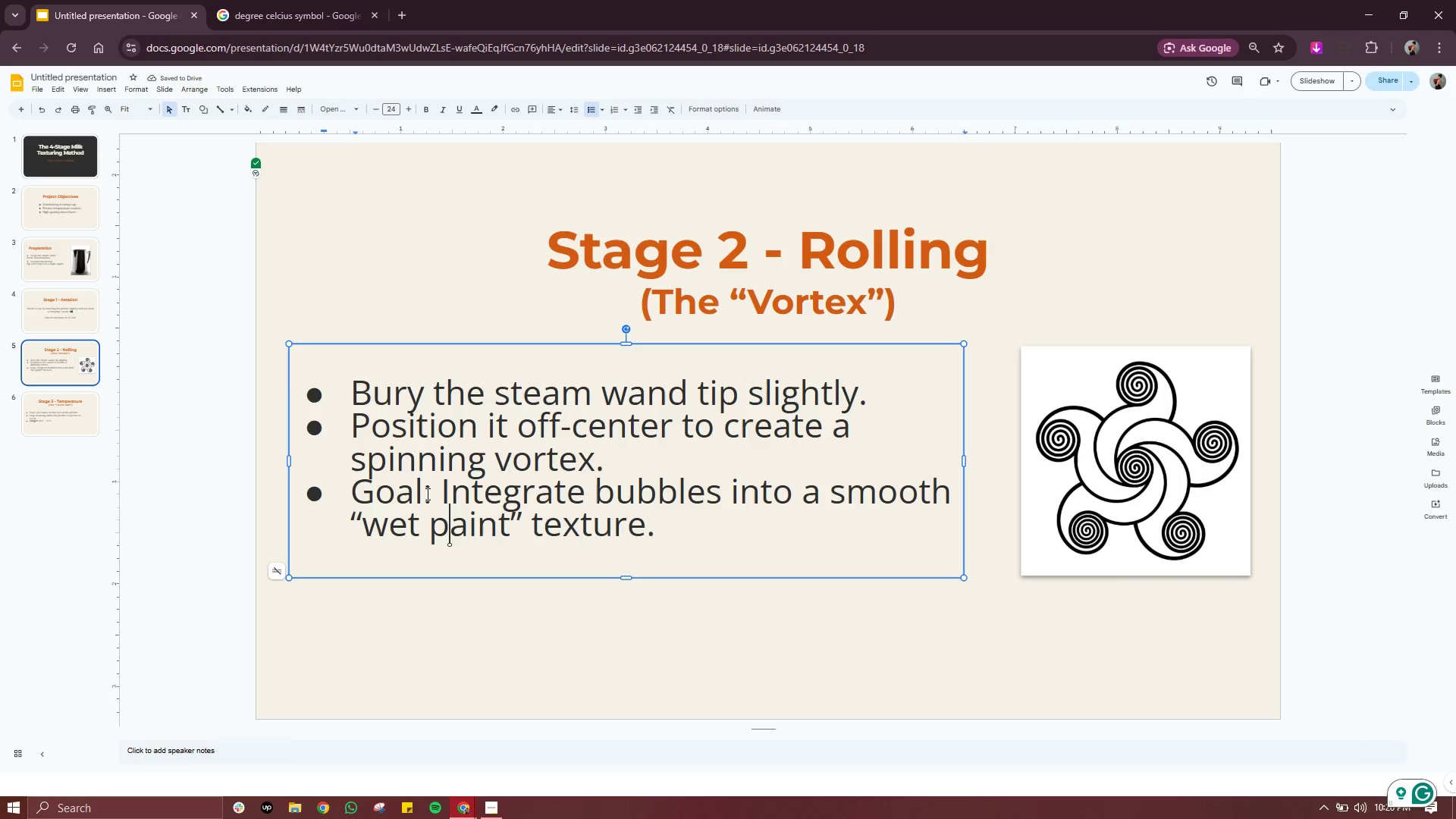 
left_click_drag(start_coordinate=[431, 492], to_coordinate=[349, 491])
 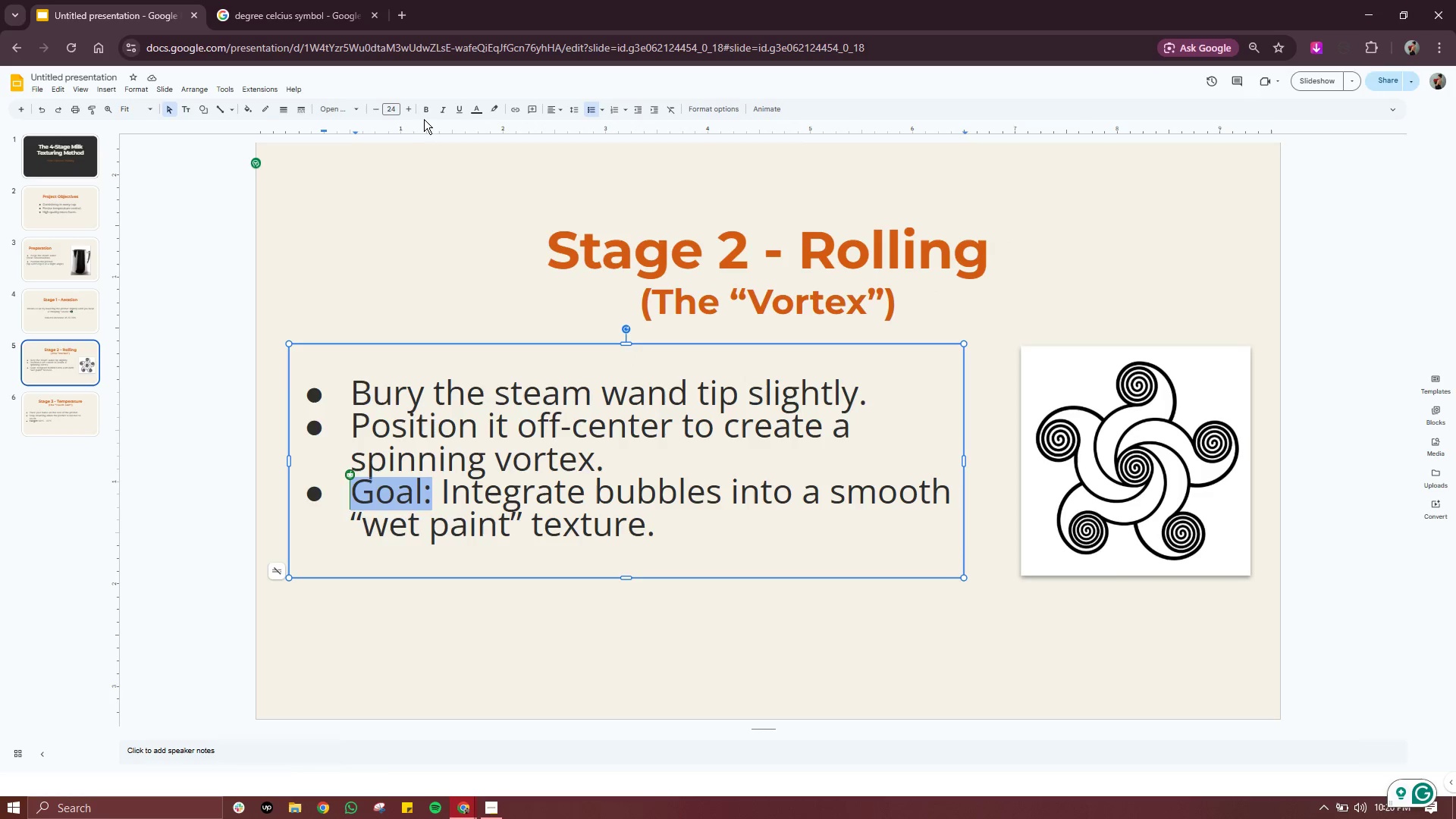 
left_click([424, 112])
 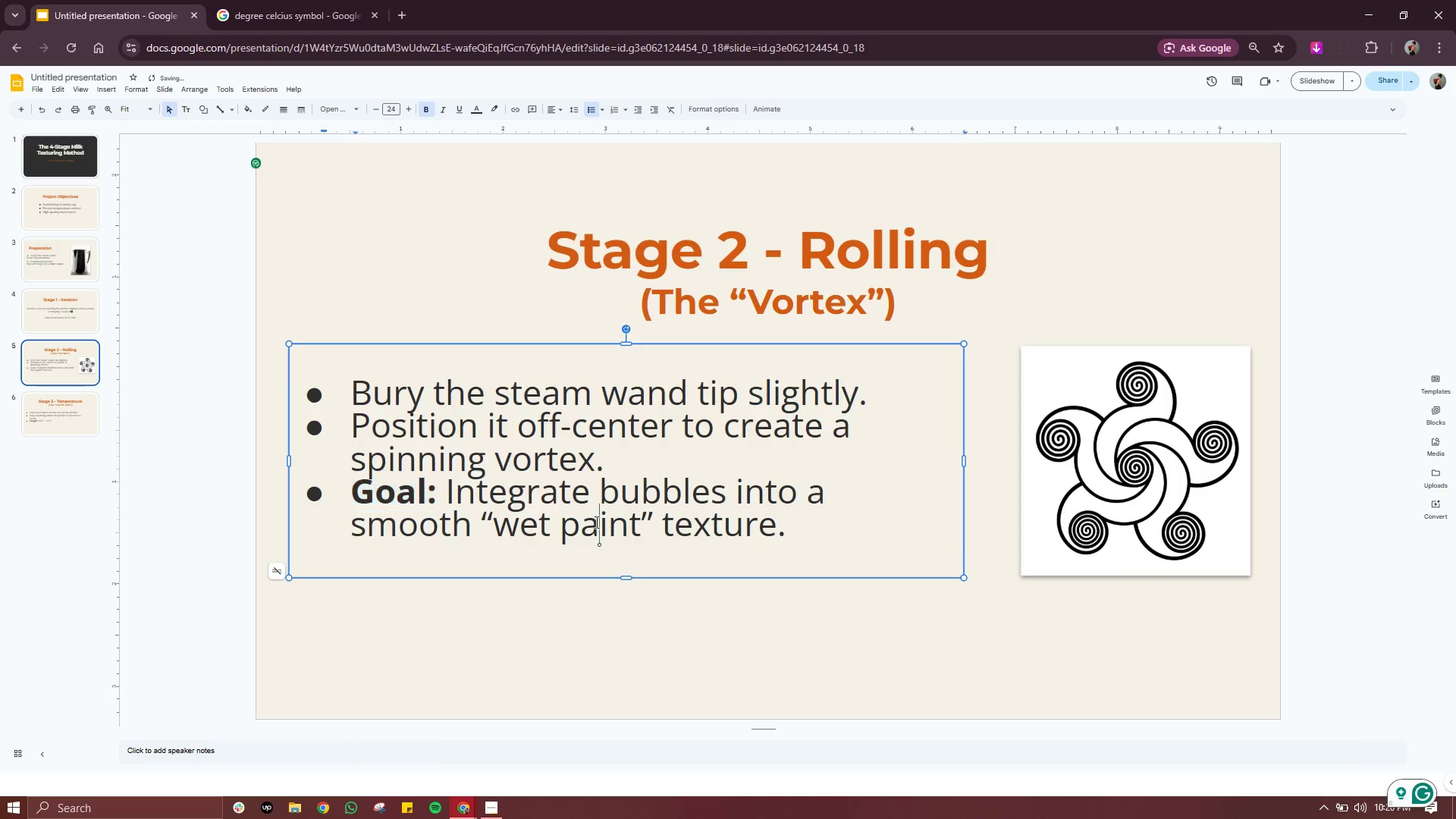 
left_click([595, 522])
 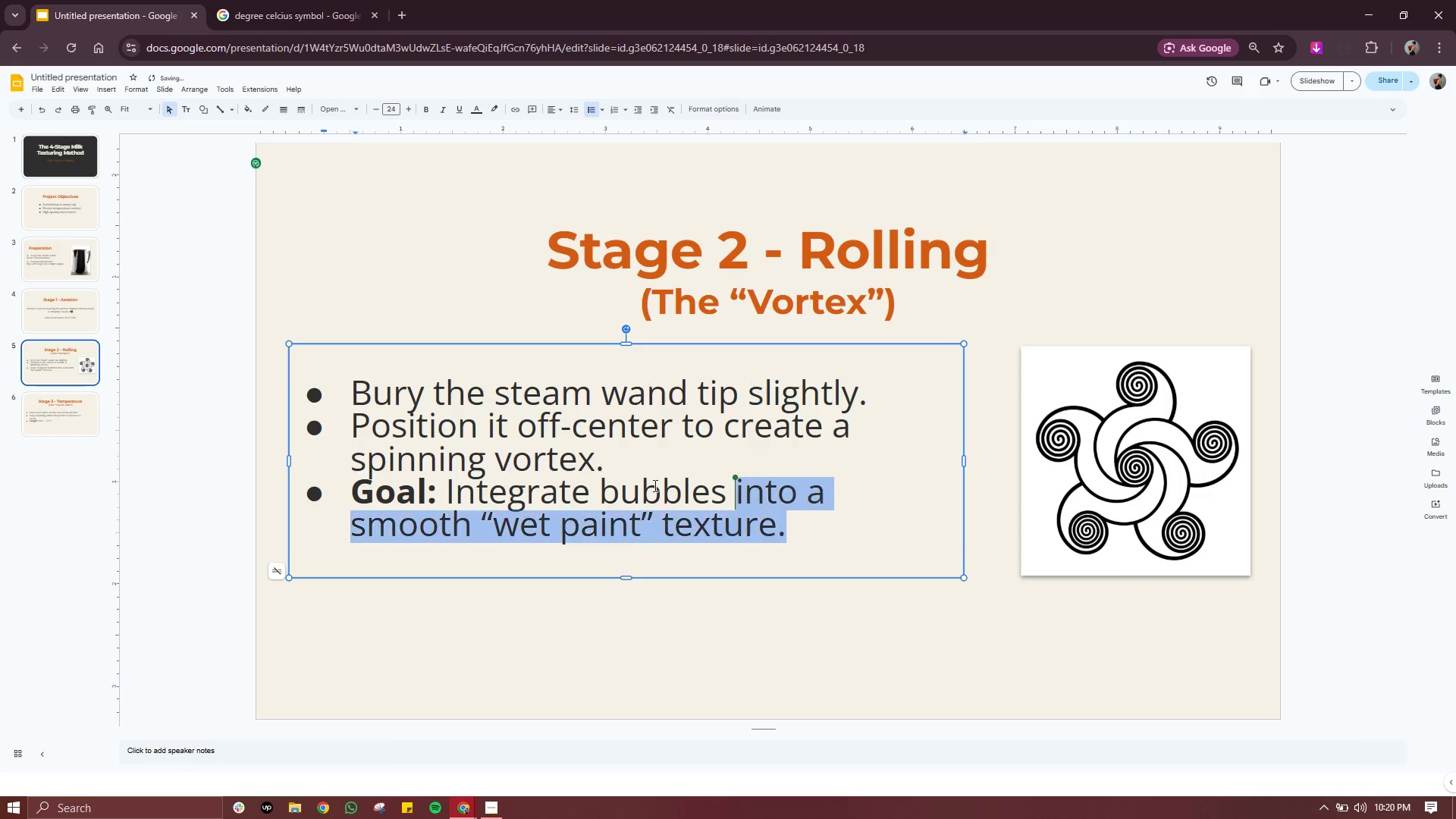 
left_click_drag(start_coordinate=[817, 537], to_coordinate=[305, 367])
 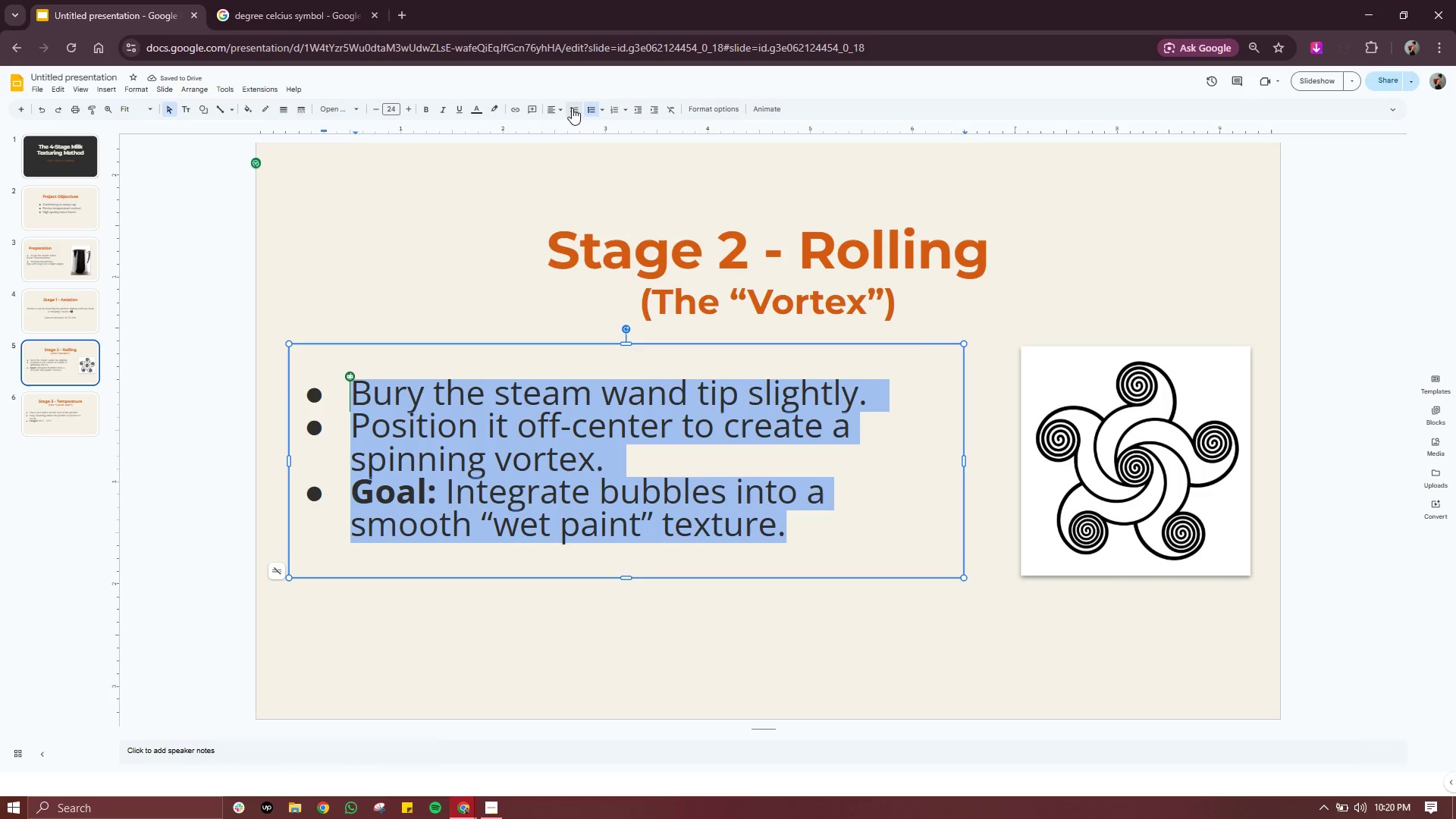 
left_click([576, 105])
 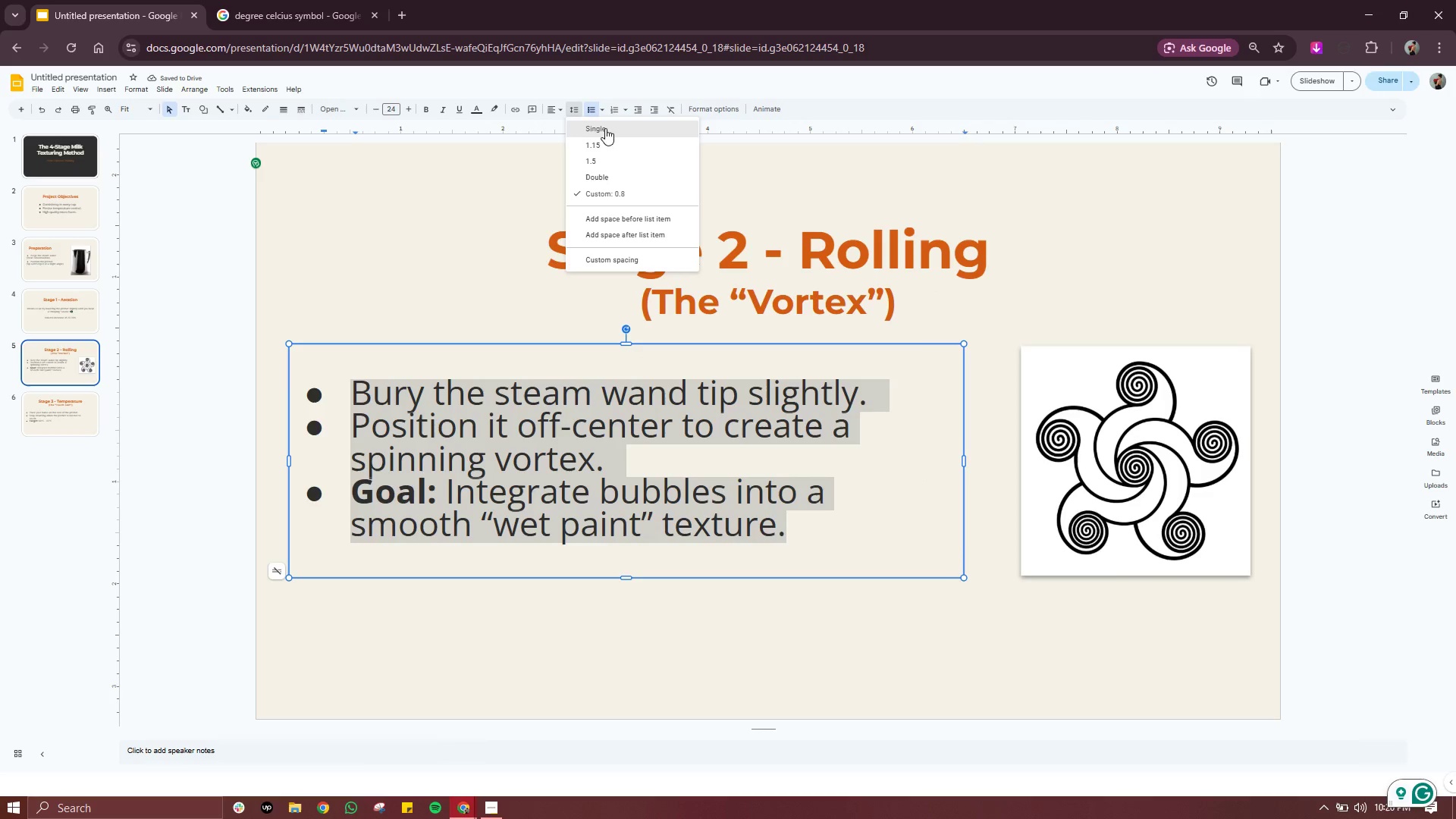 
left_click([607, 122])
 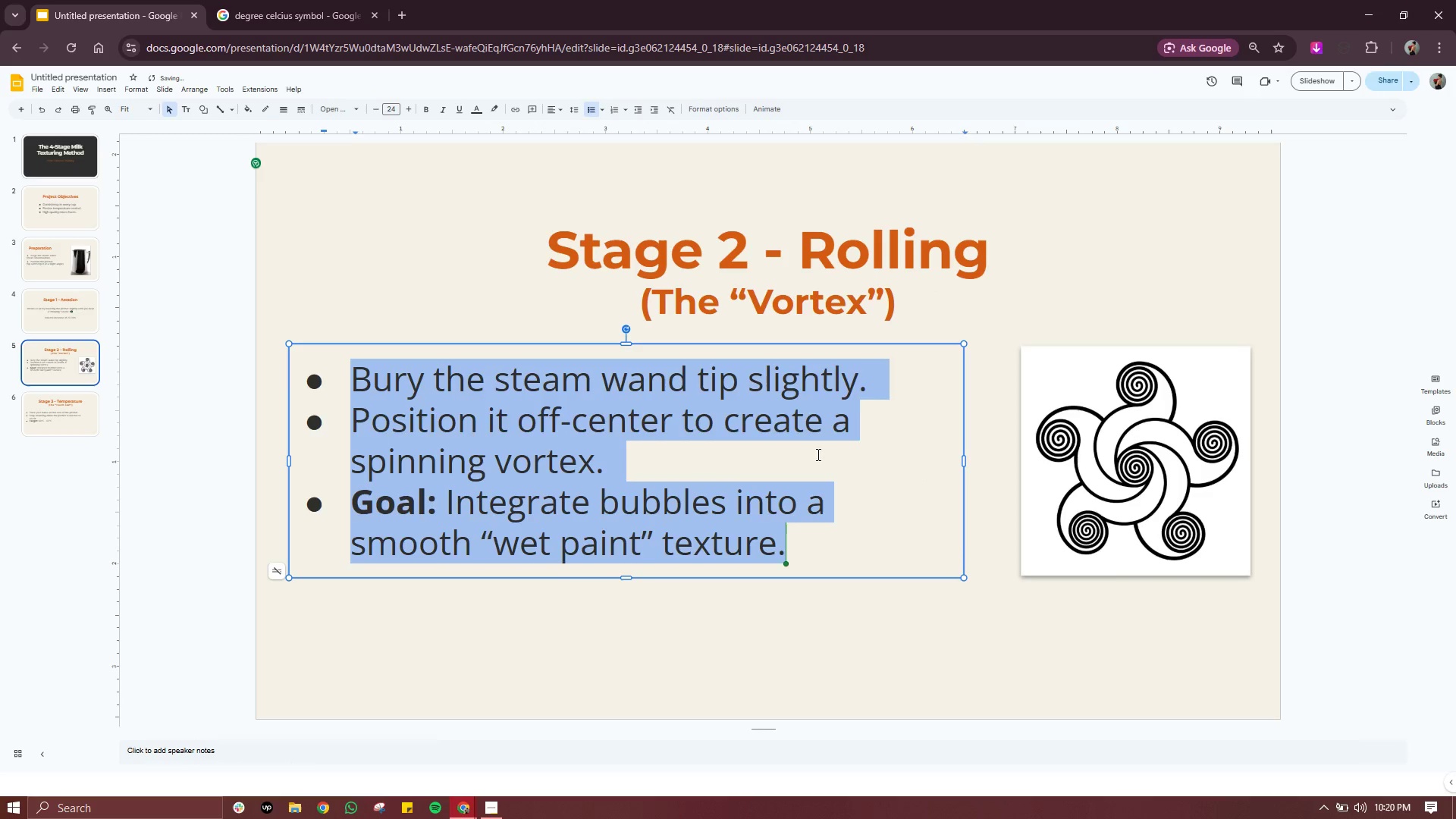 
left_click([827, 453])
 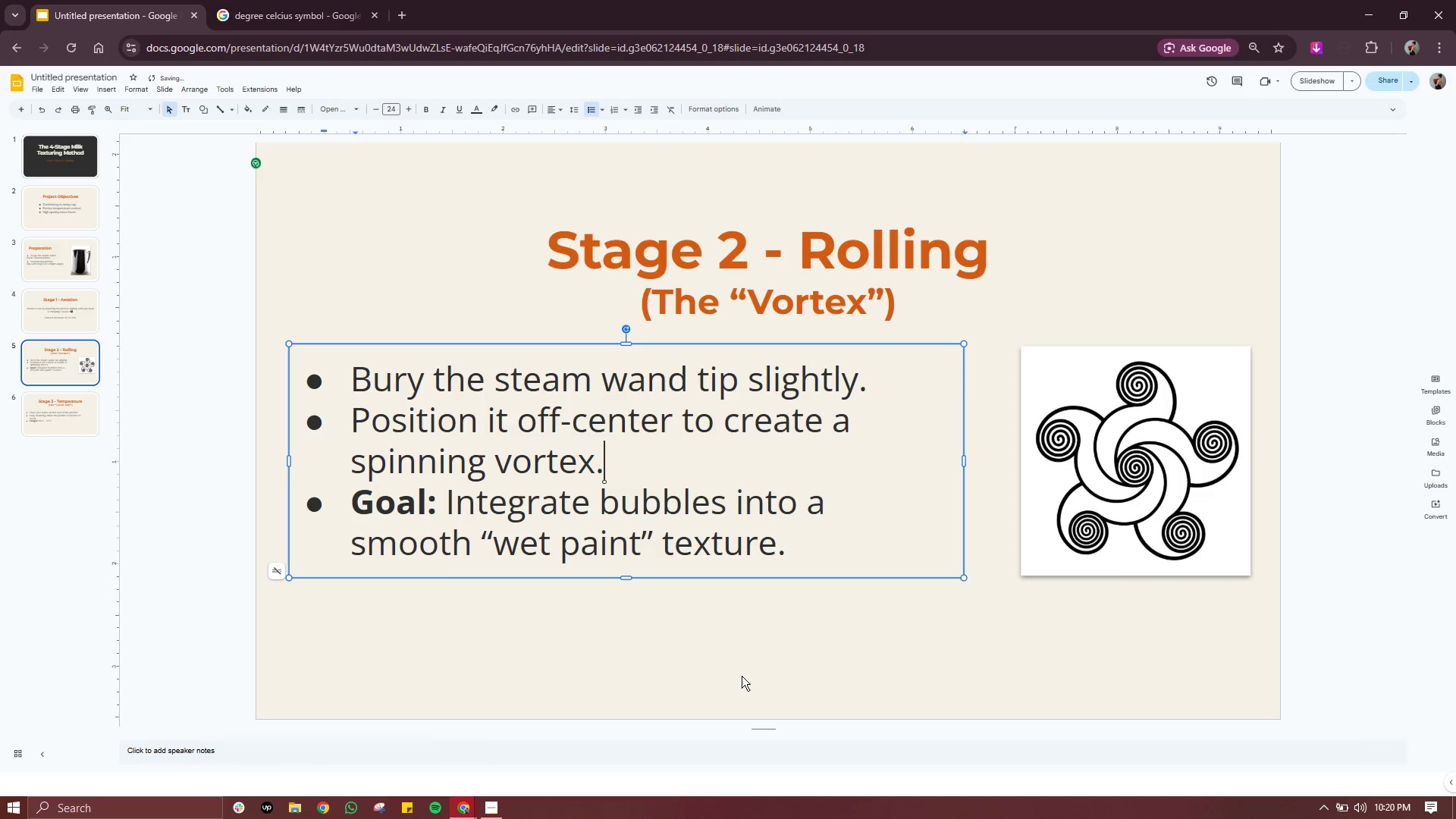 
left_click([742, 676])
 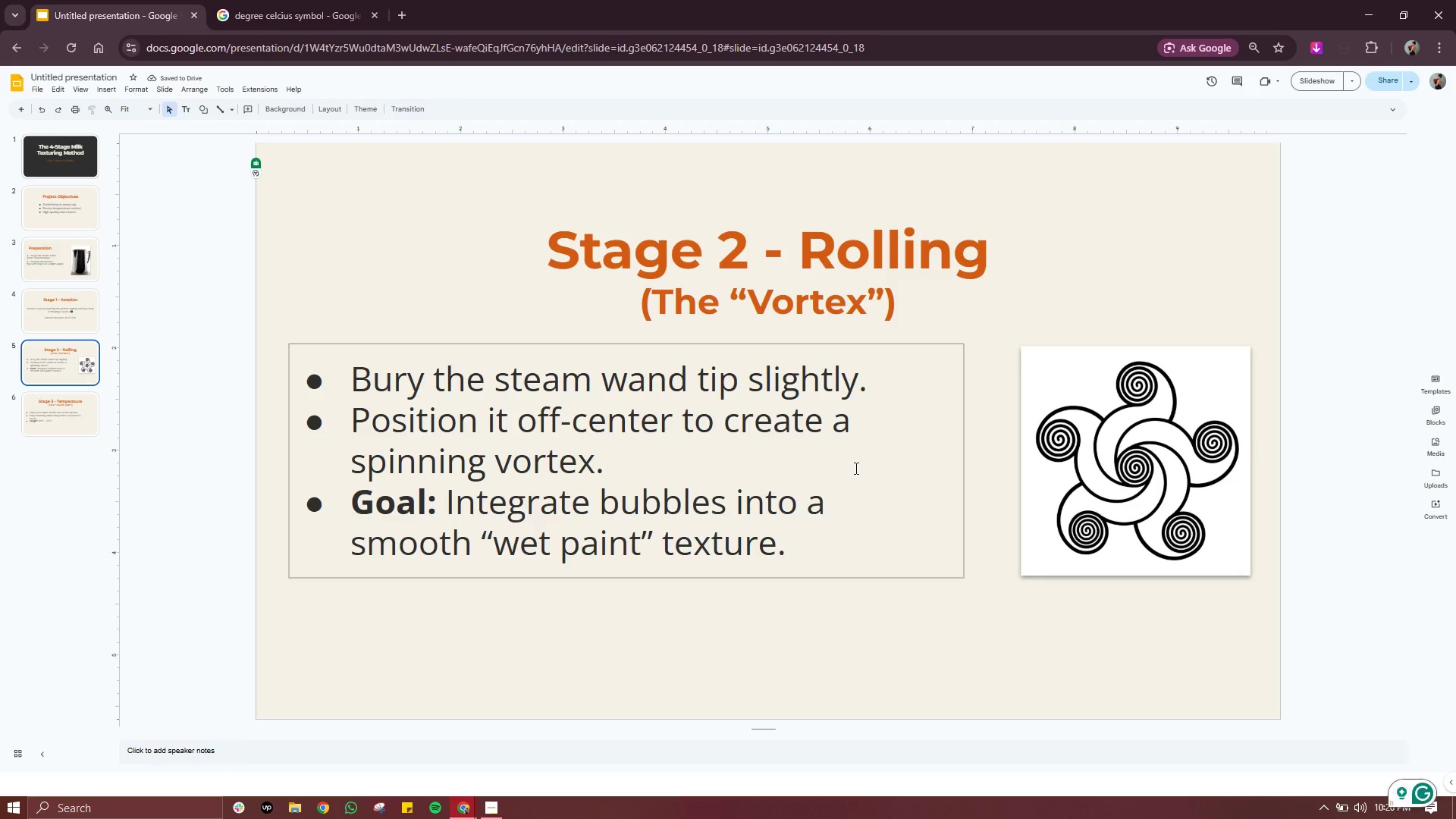 
left_click([855, 468])
 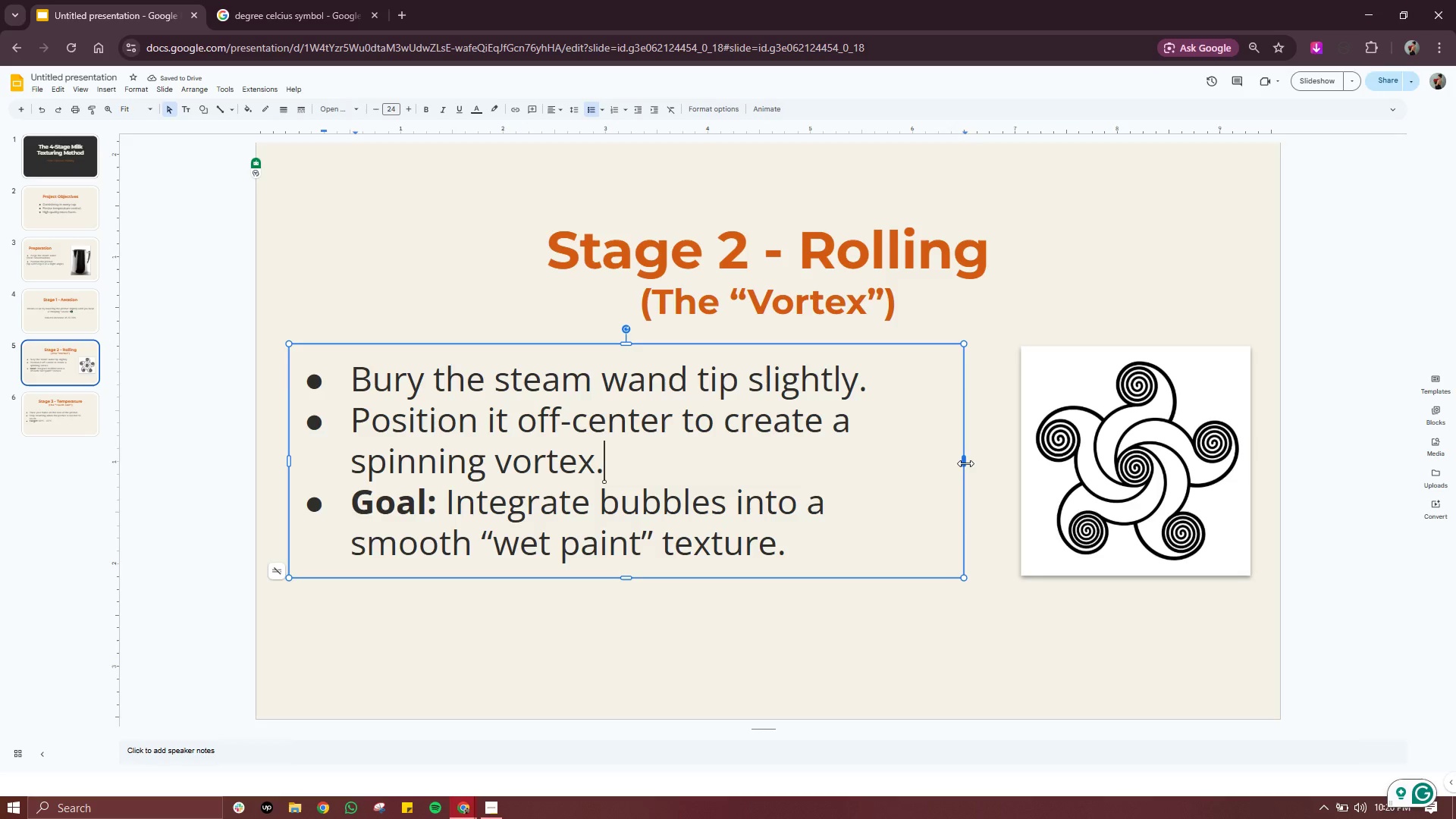 
left_click_drag(start_coordinate=[965, 463], to_coordinate=[1009, 456])
 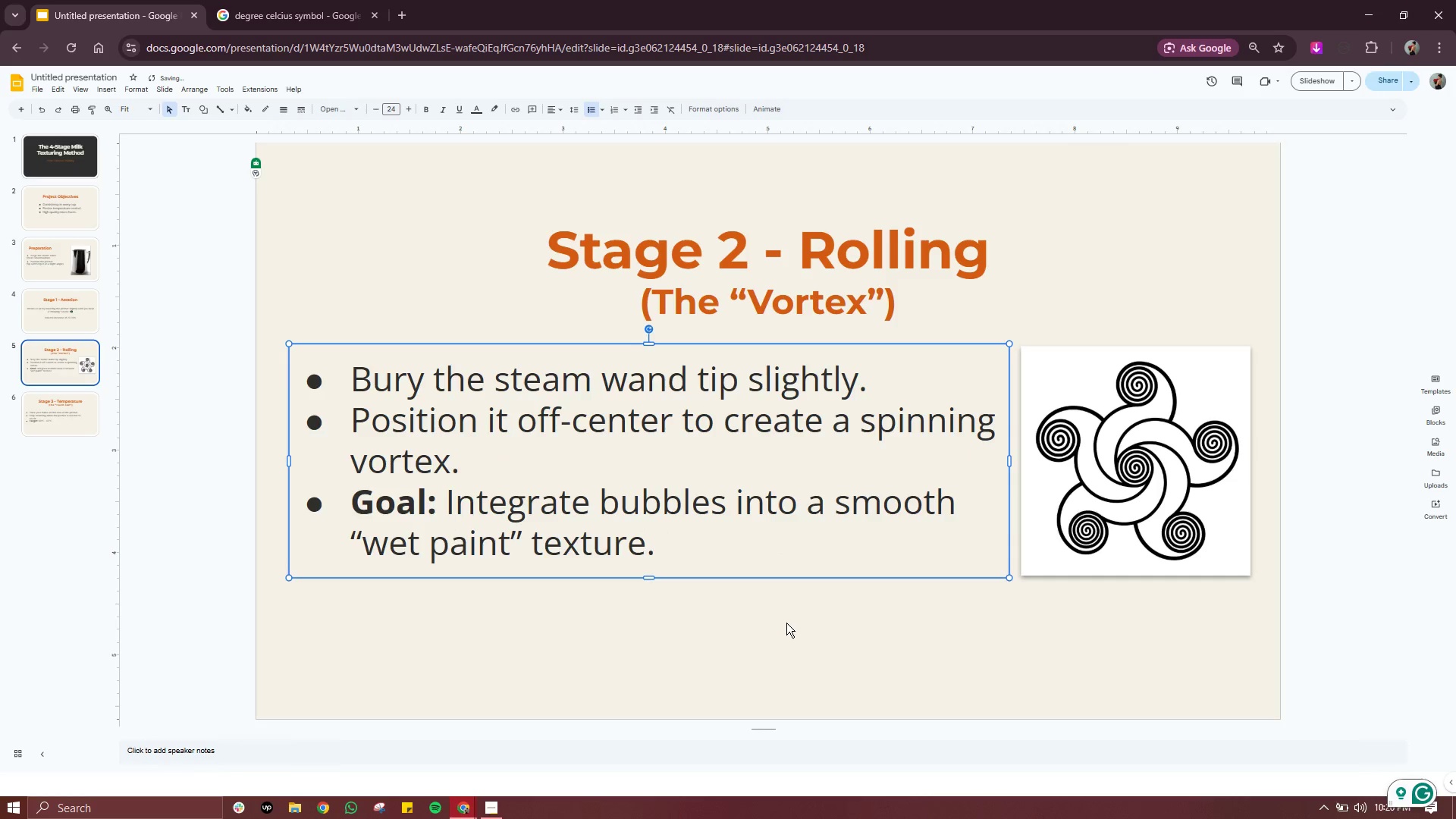 
left_click([786, 623])
 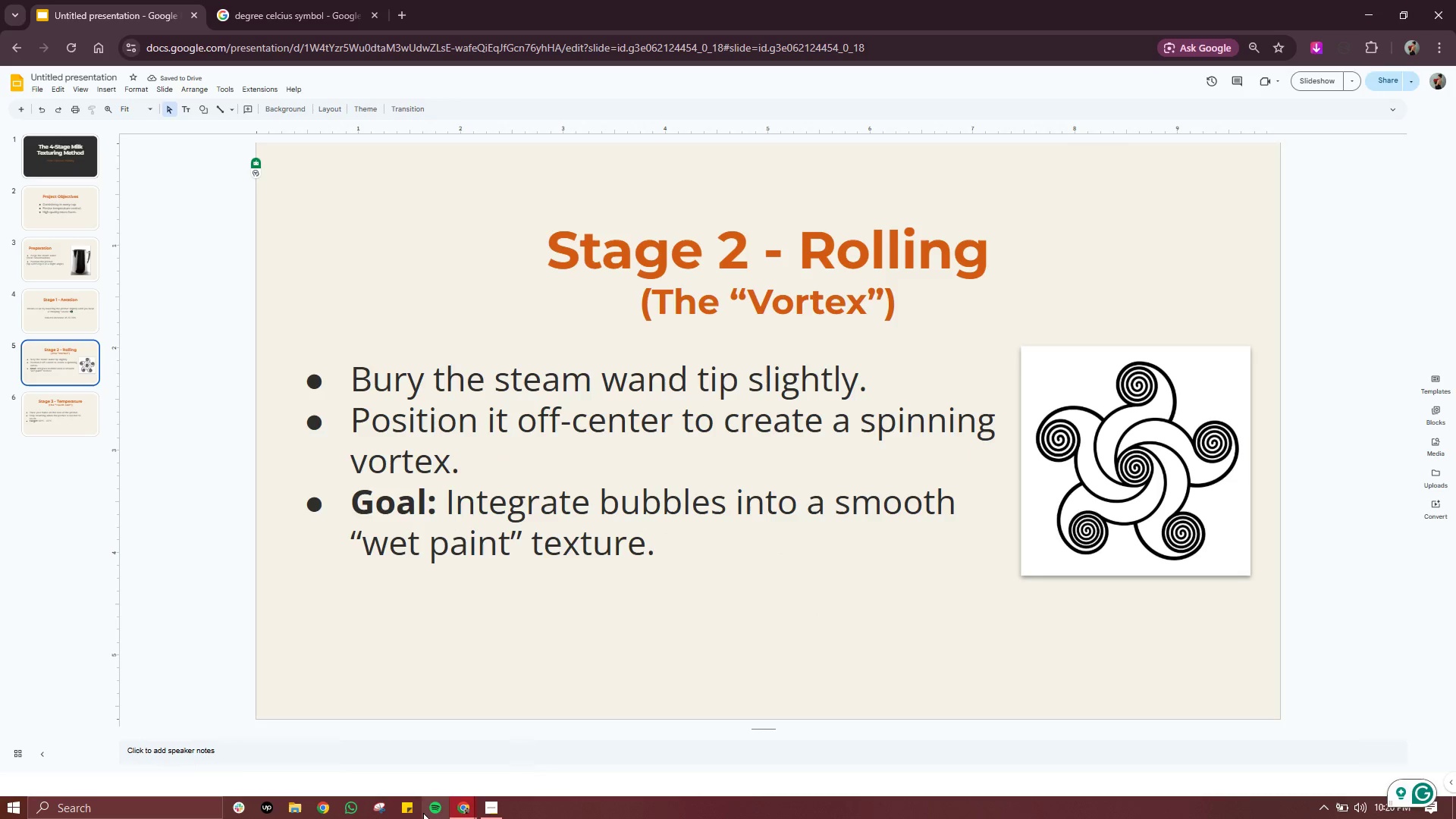 
left_click([62, 420])
 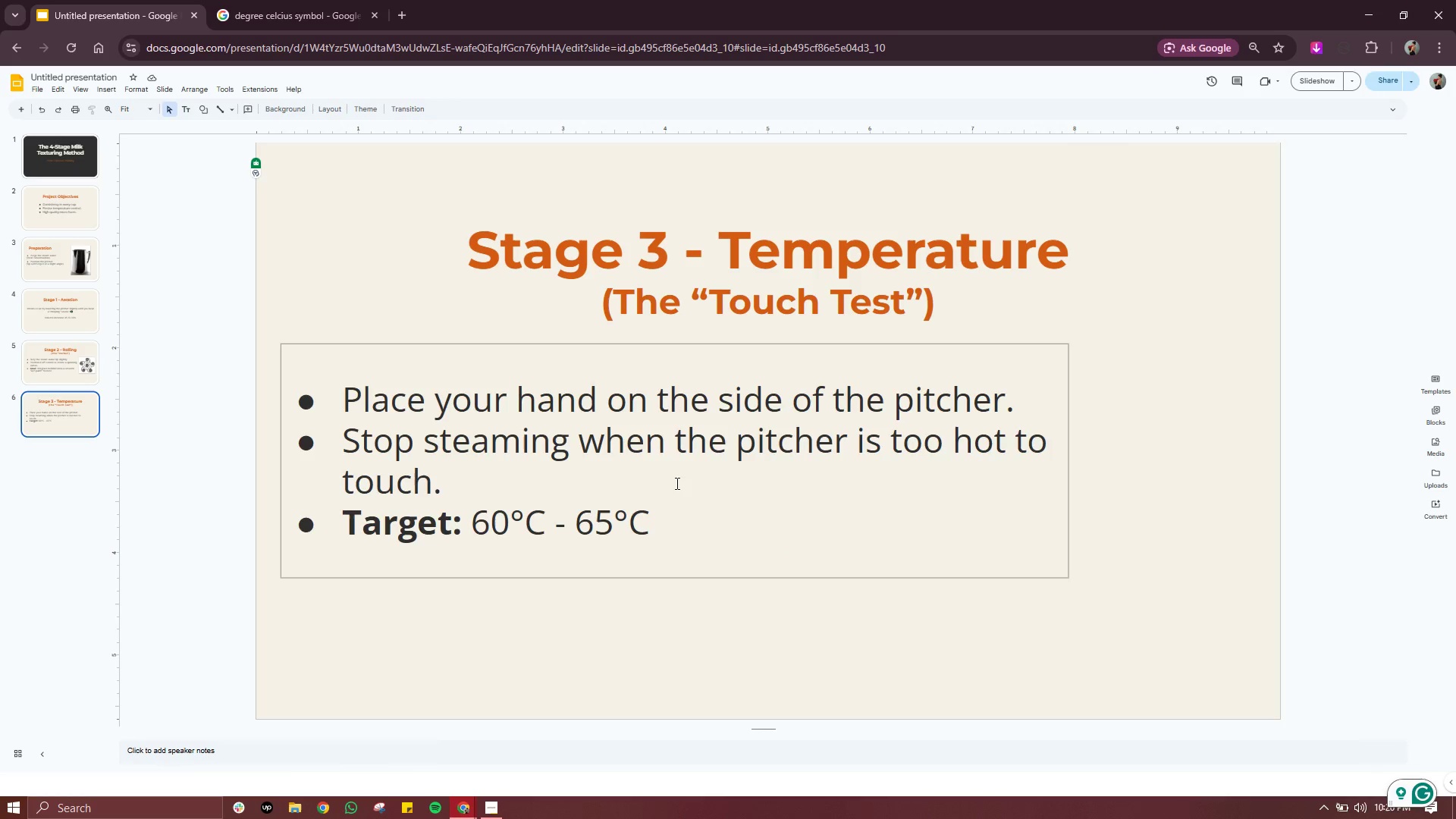 
left_click([675, 483])
 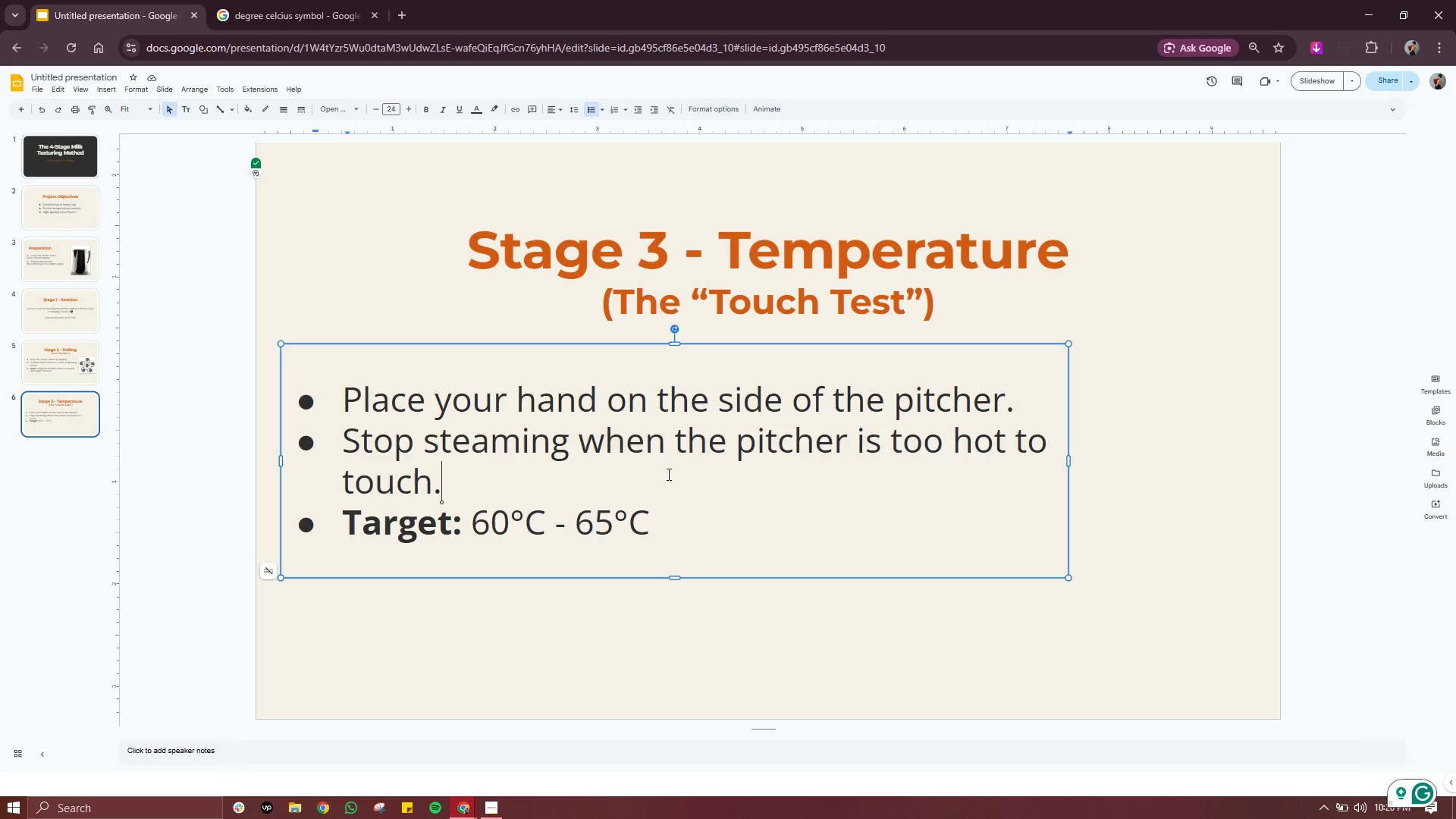 
left_click_drag(start_coordinate=[676, 514], to_coordinate=[309, 401])
 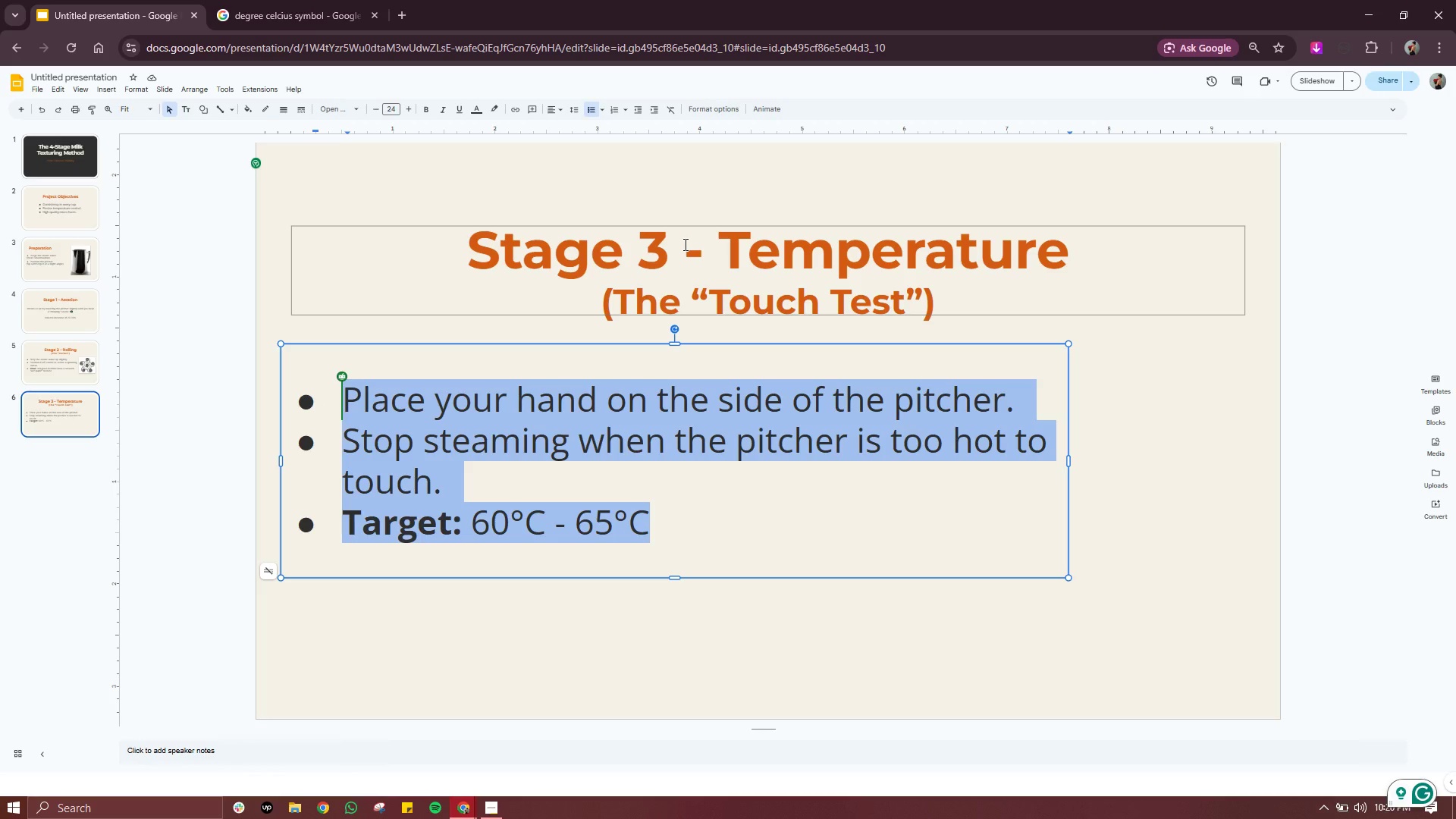 
left_click([973, 633])
 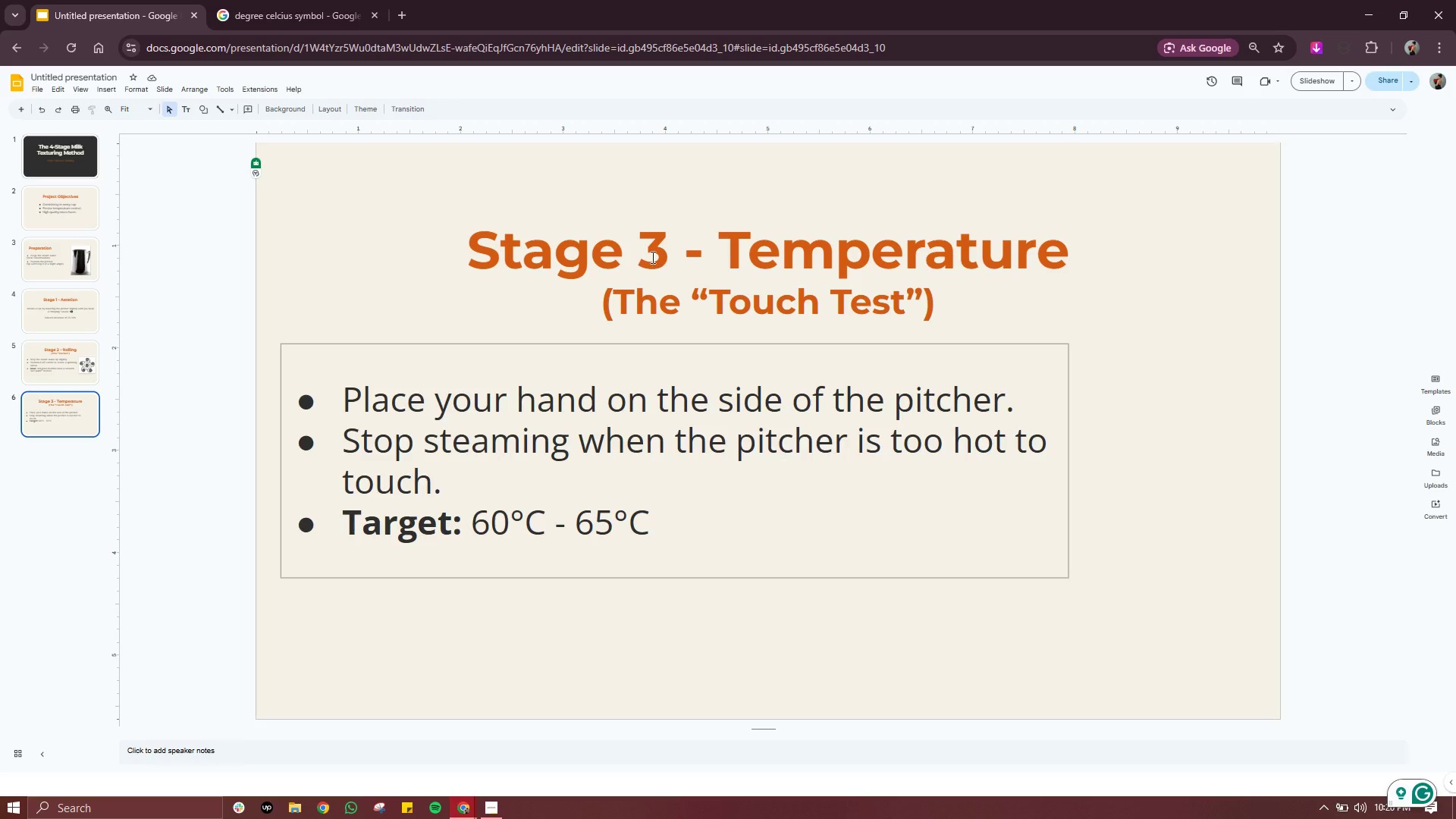 
wait(7.86)
 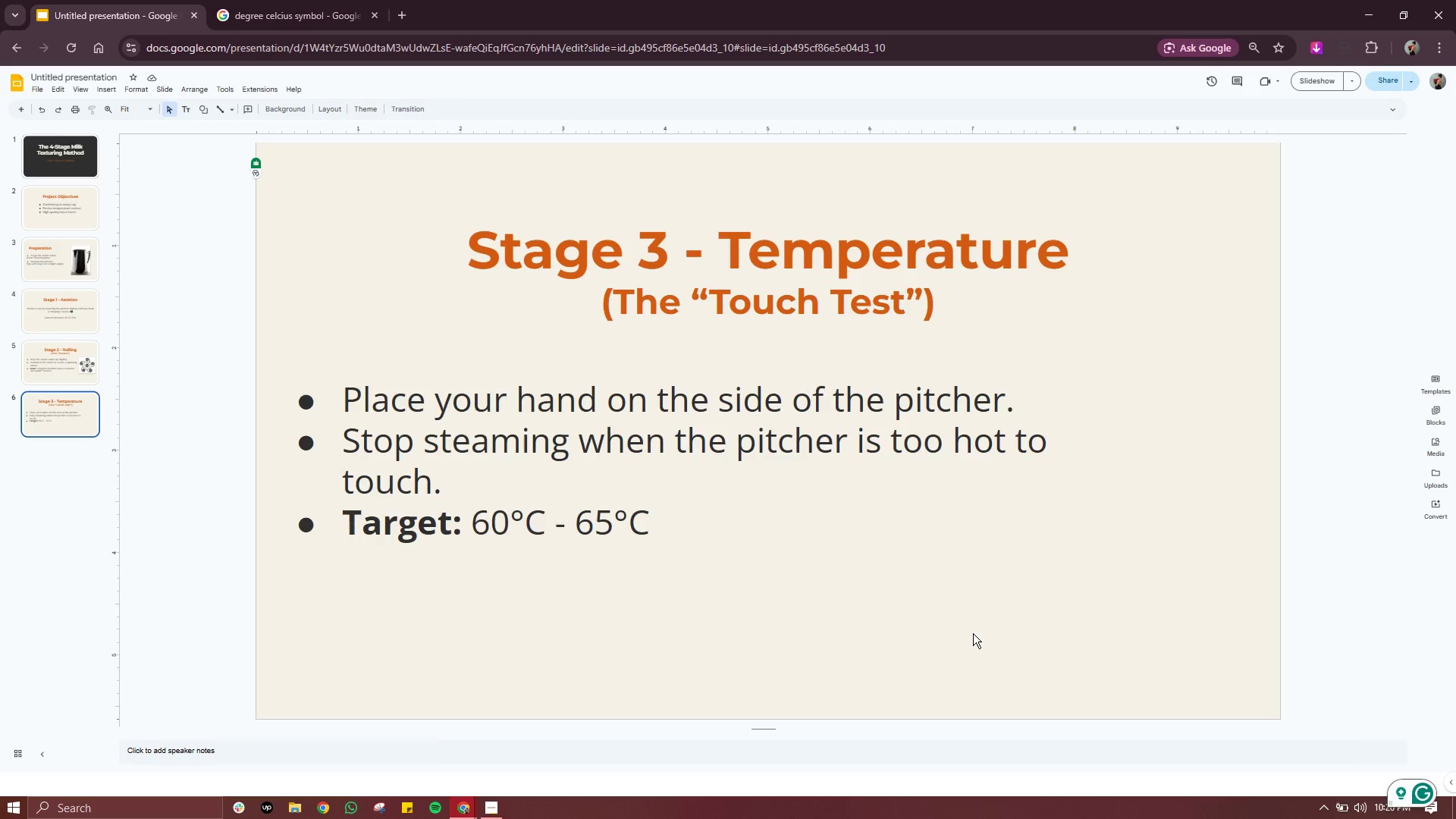 
left_click([107, 91])
 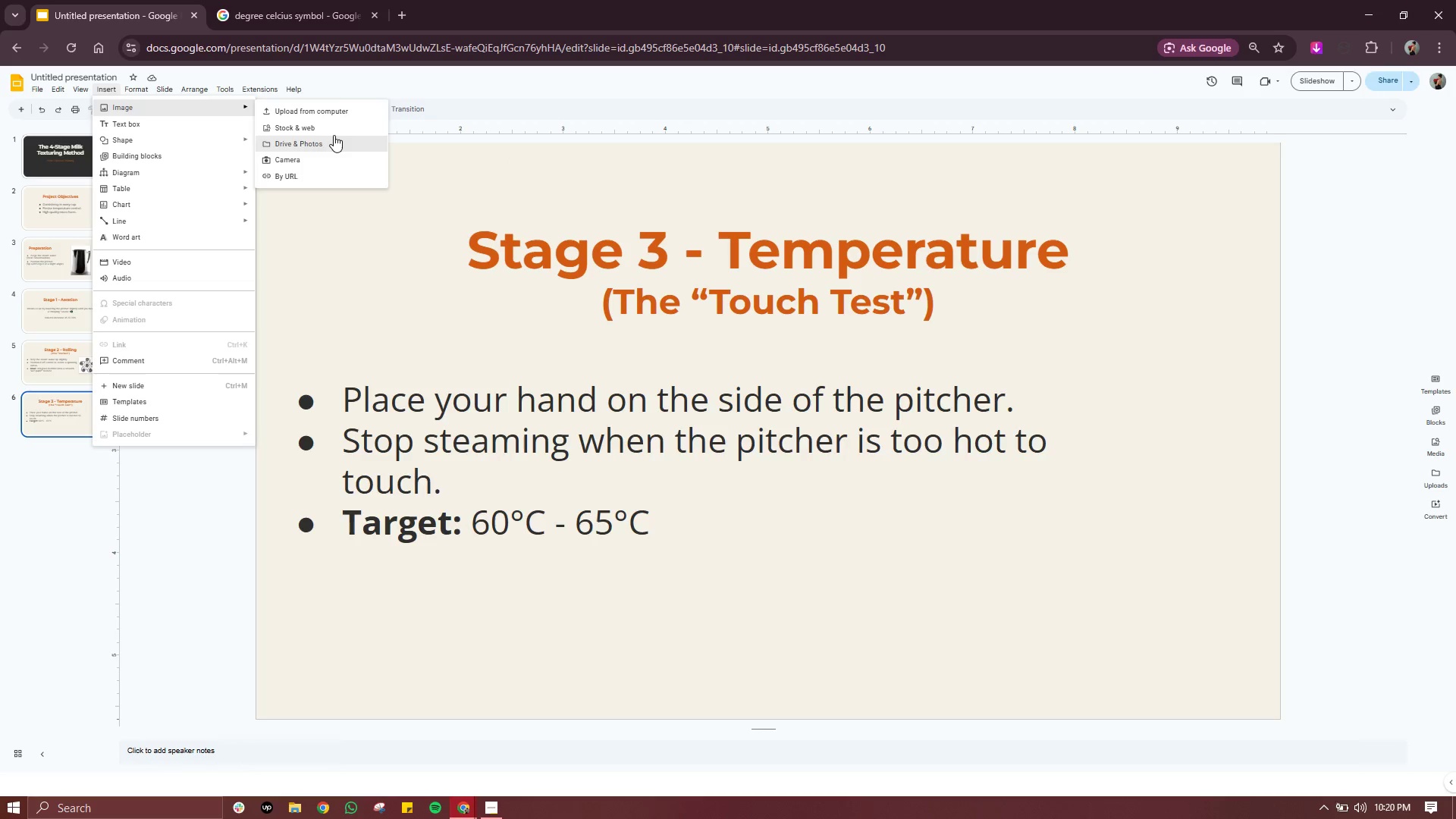 
left_click([340, 127])
 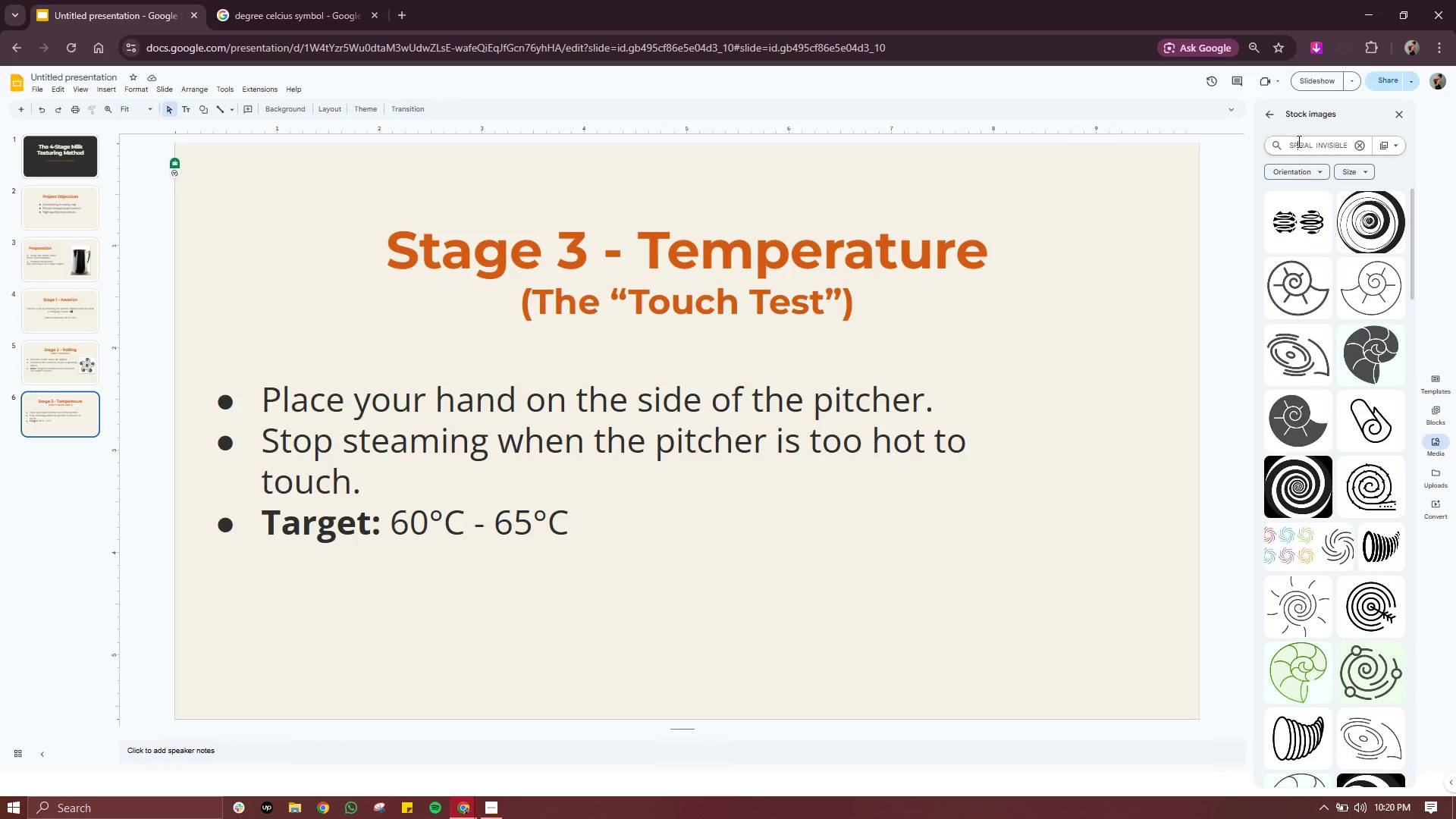 
double_click([1298, 141])
 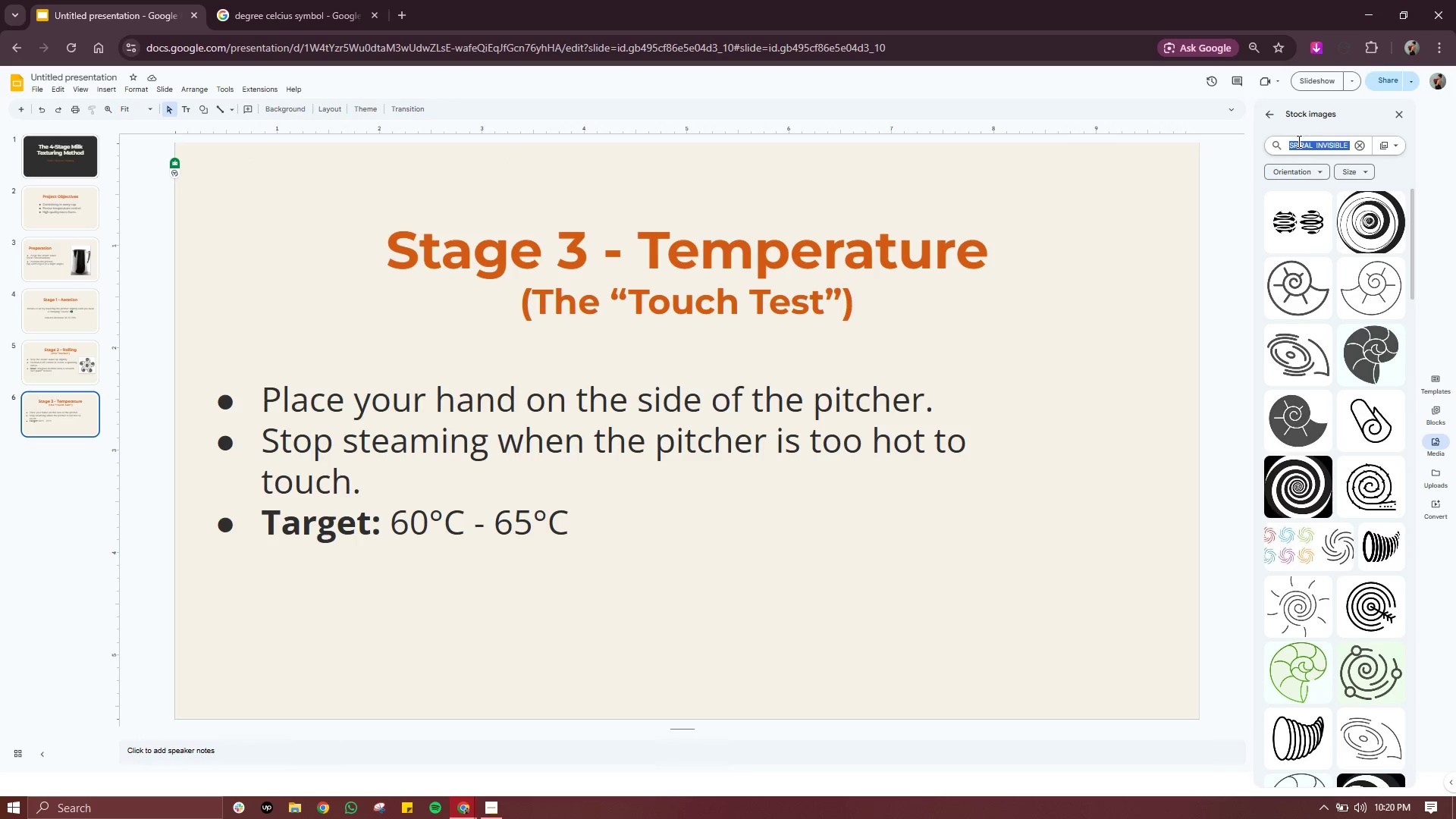 
triple_click([1298, 141])
 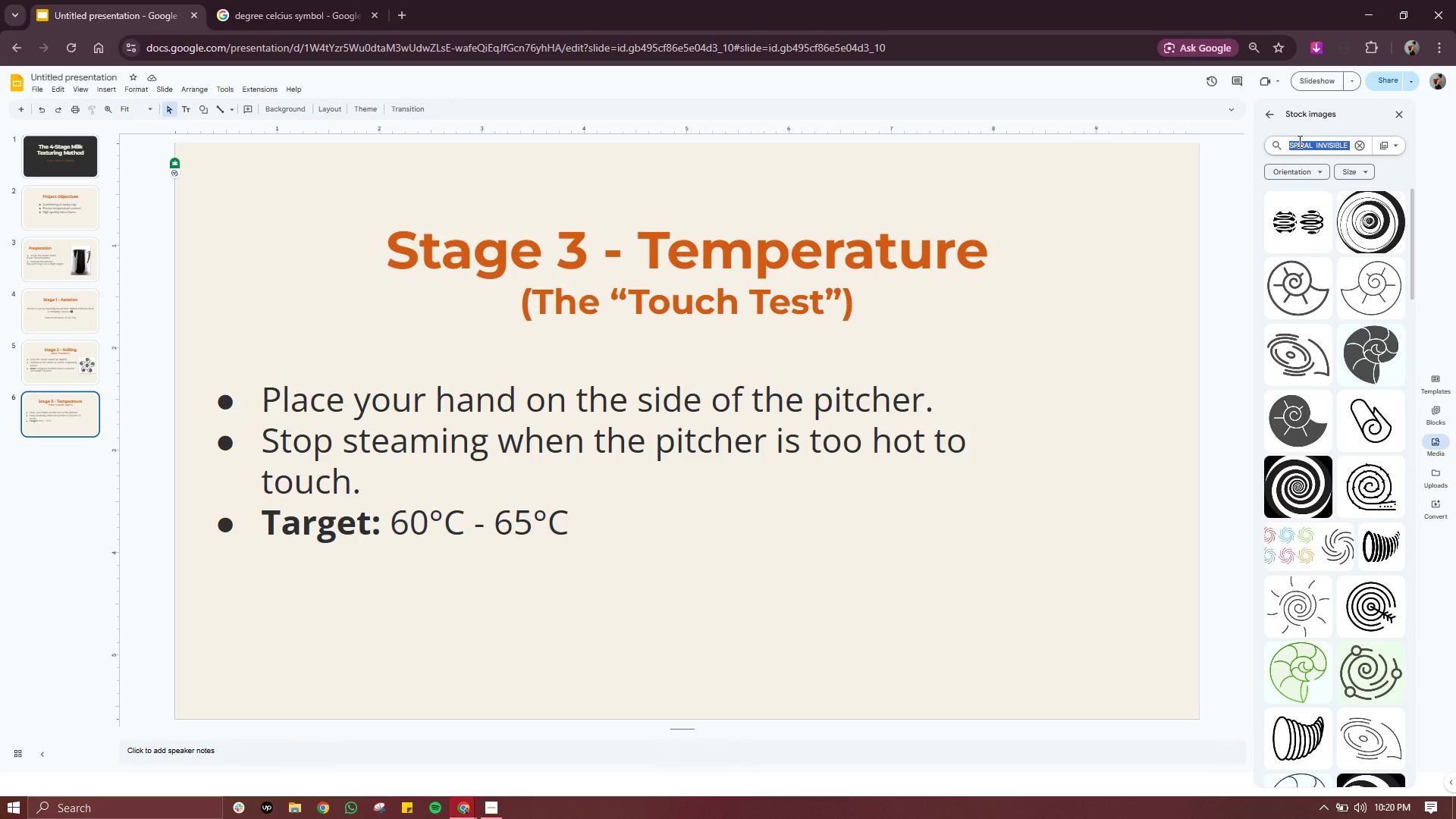 
type(A HAND ON A PITCHER)
 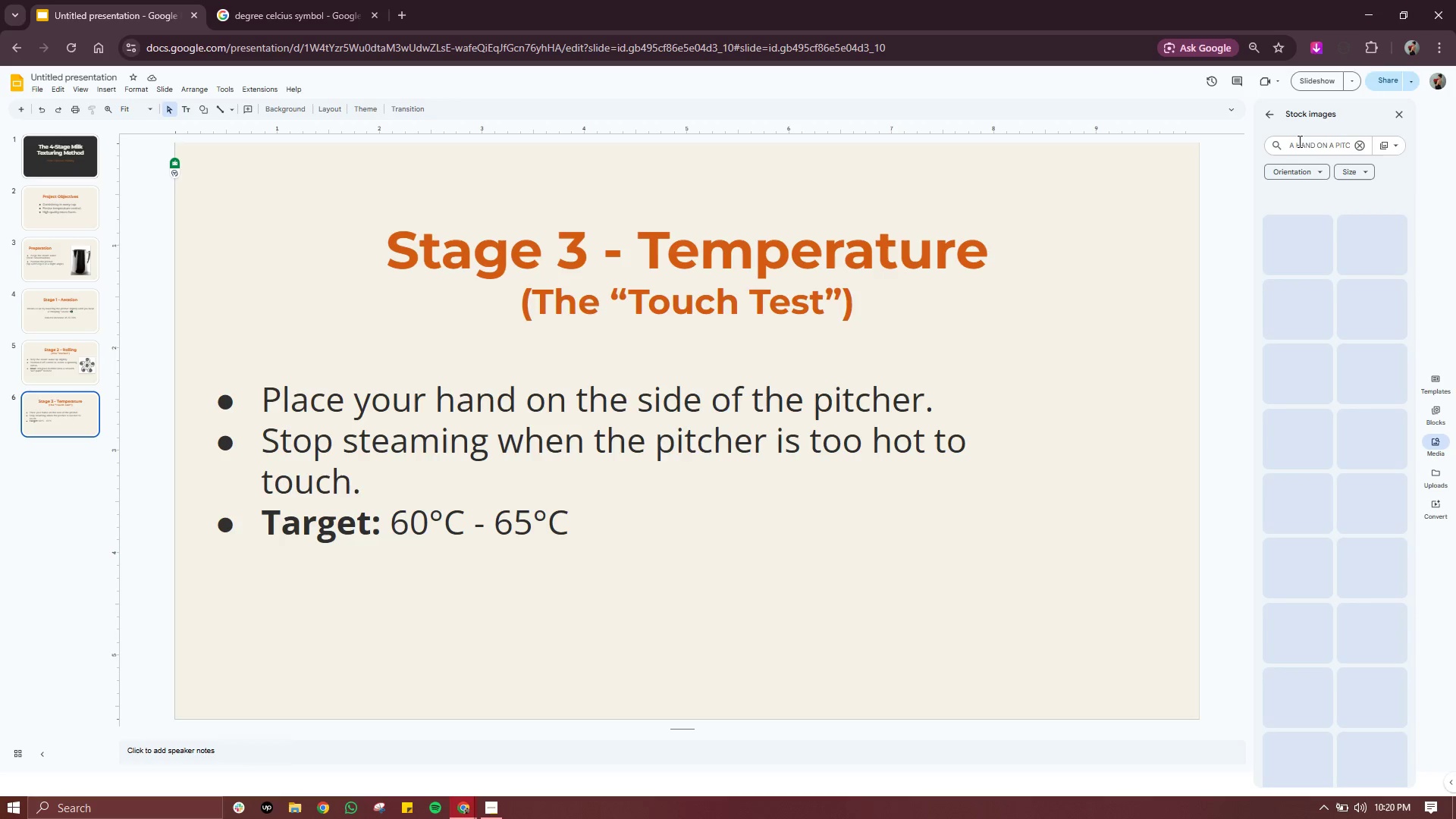 
key(Enter)
 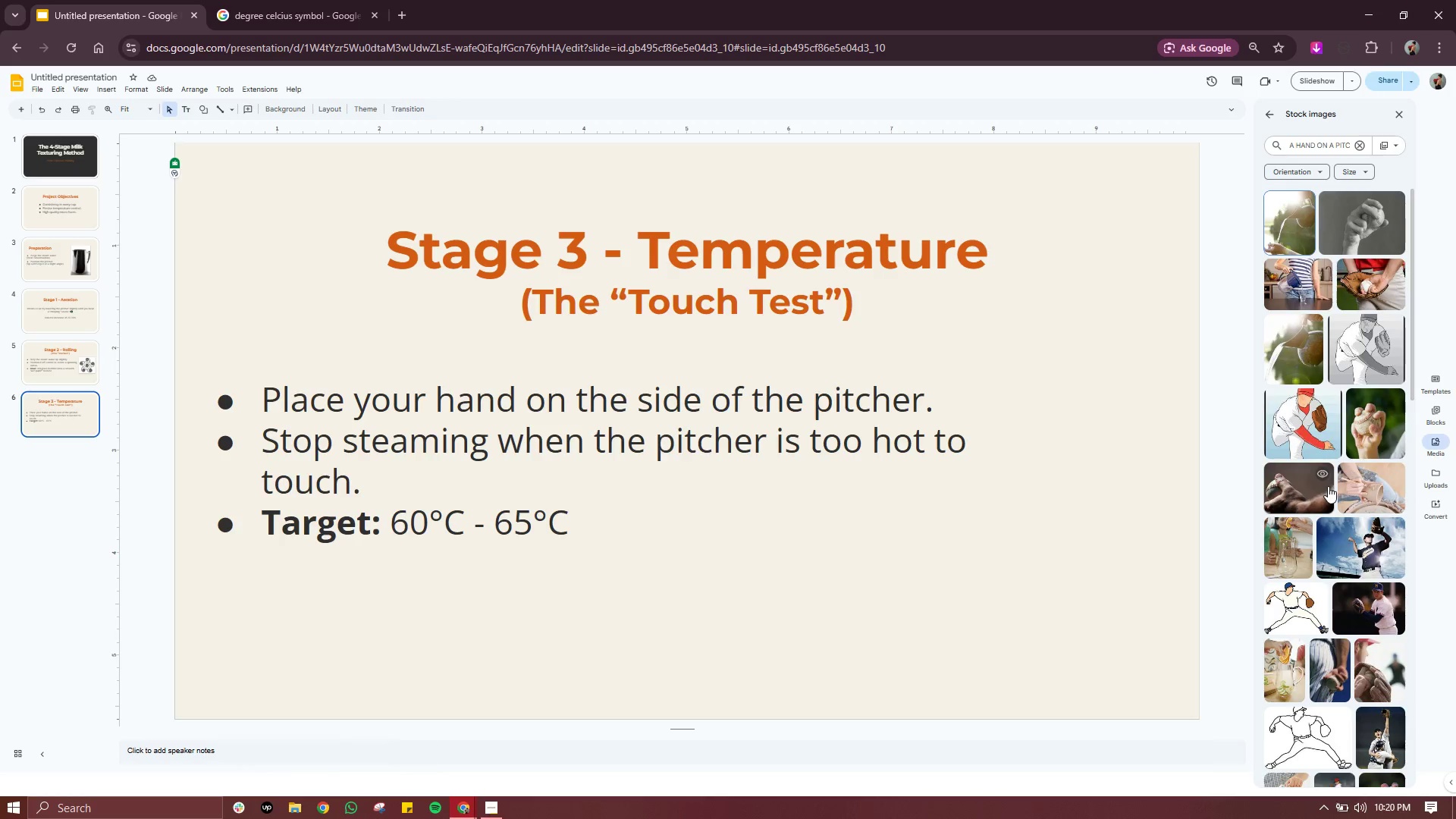 
scroll: coordinate [1339, 475], scroll_direction: none, amount: 0.0
 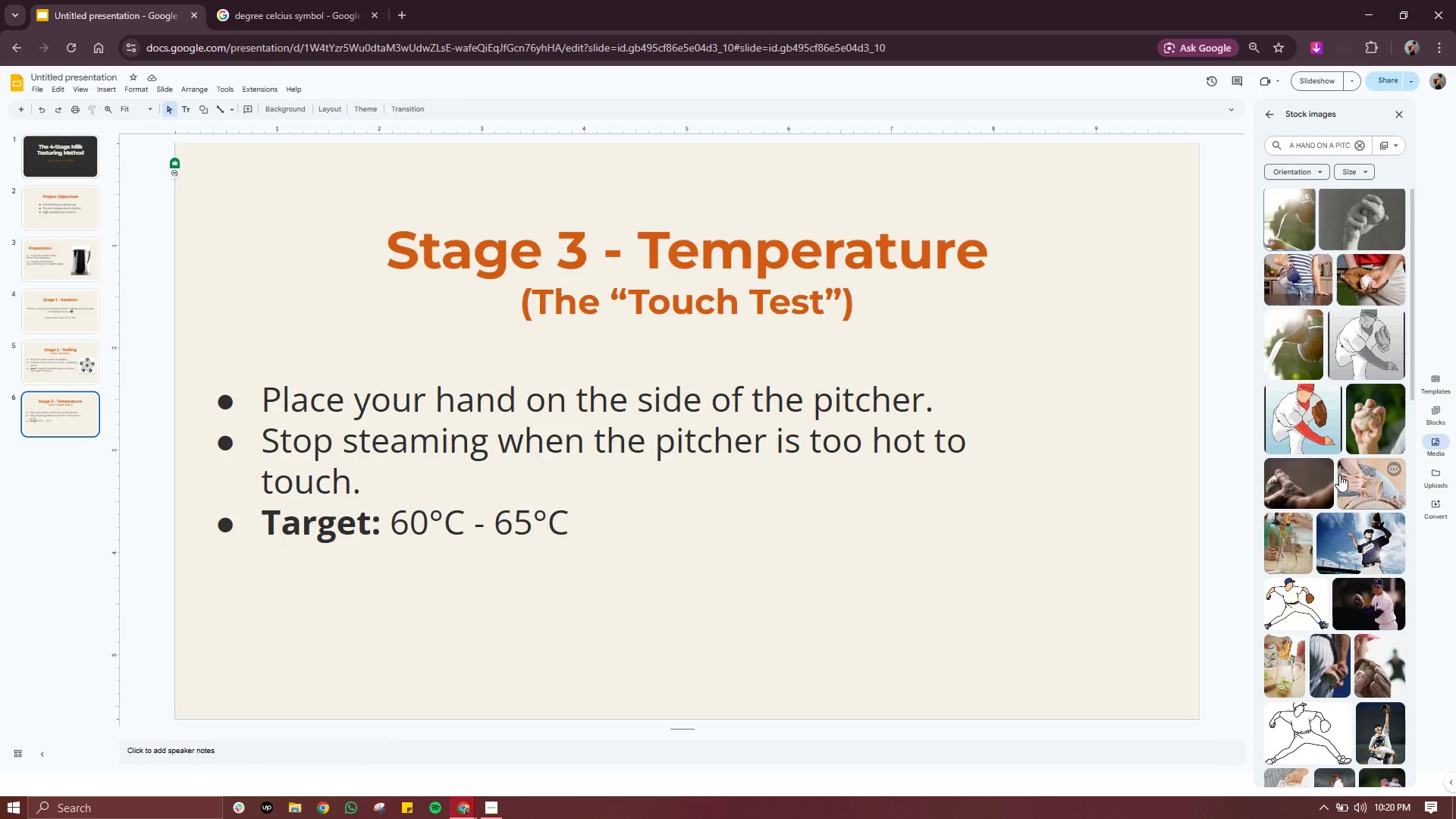 
scroll: coordinate [1339, 475], scroll_direction: down, amount: 8.0
 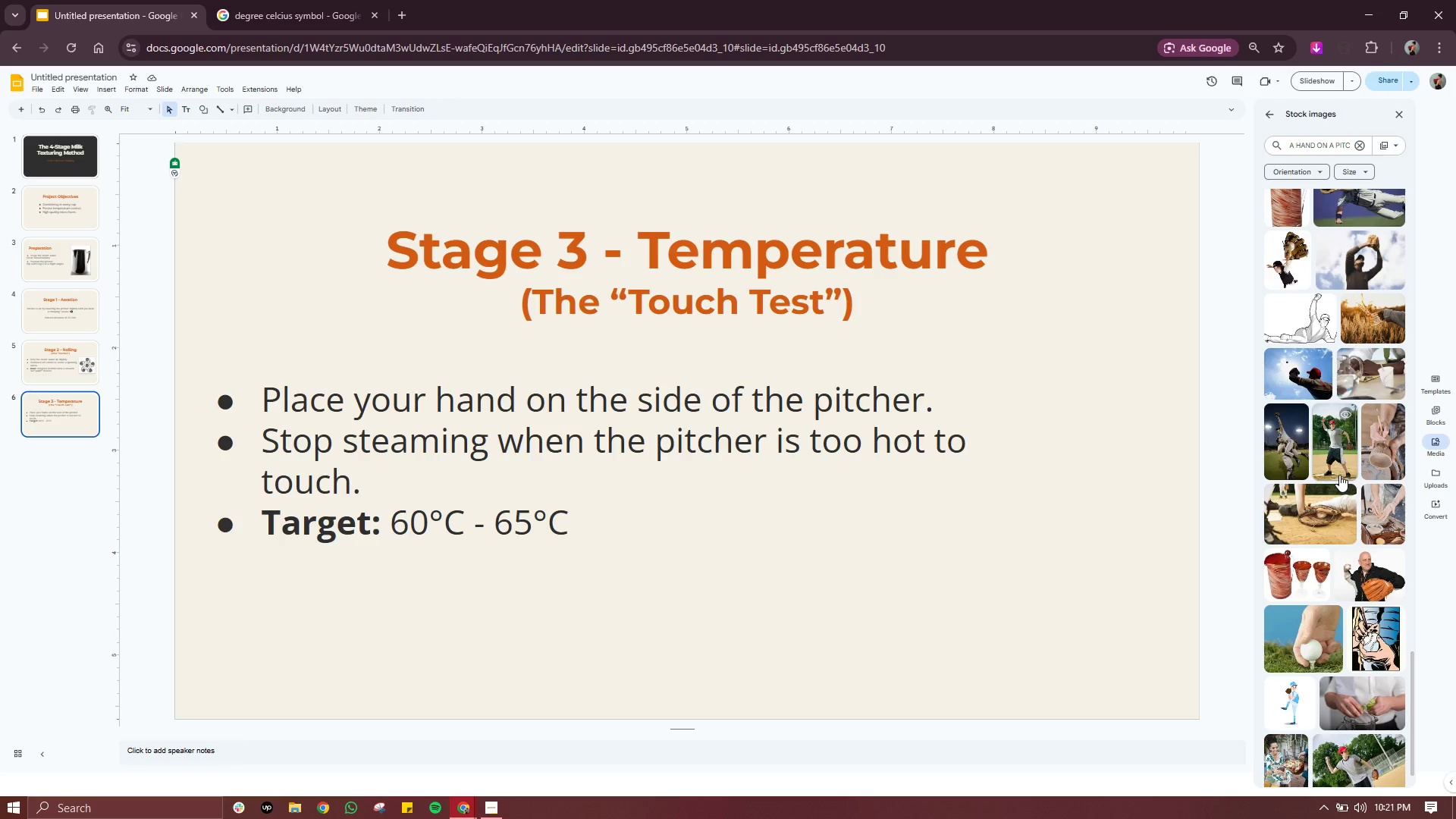 
scroll: coordinate [1335, 507], scroll_direction: down, amount: 3.0
 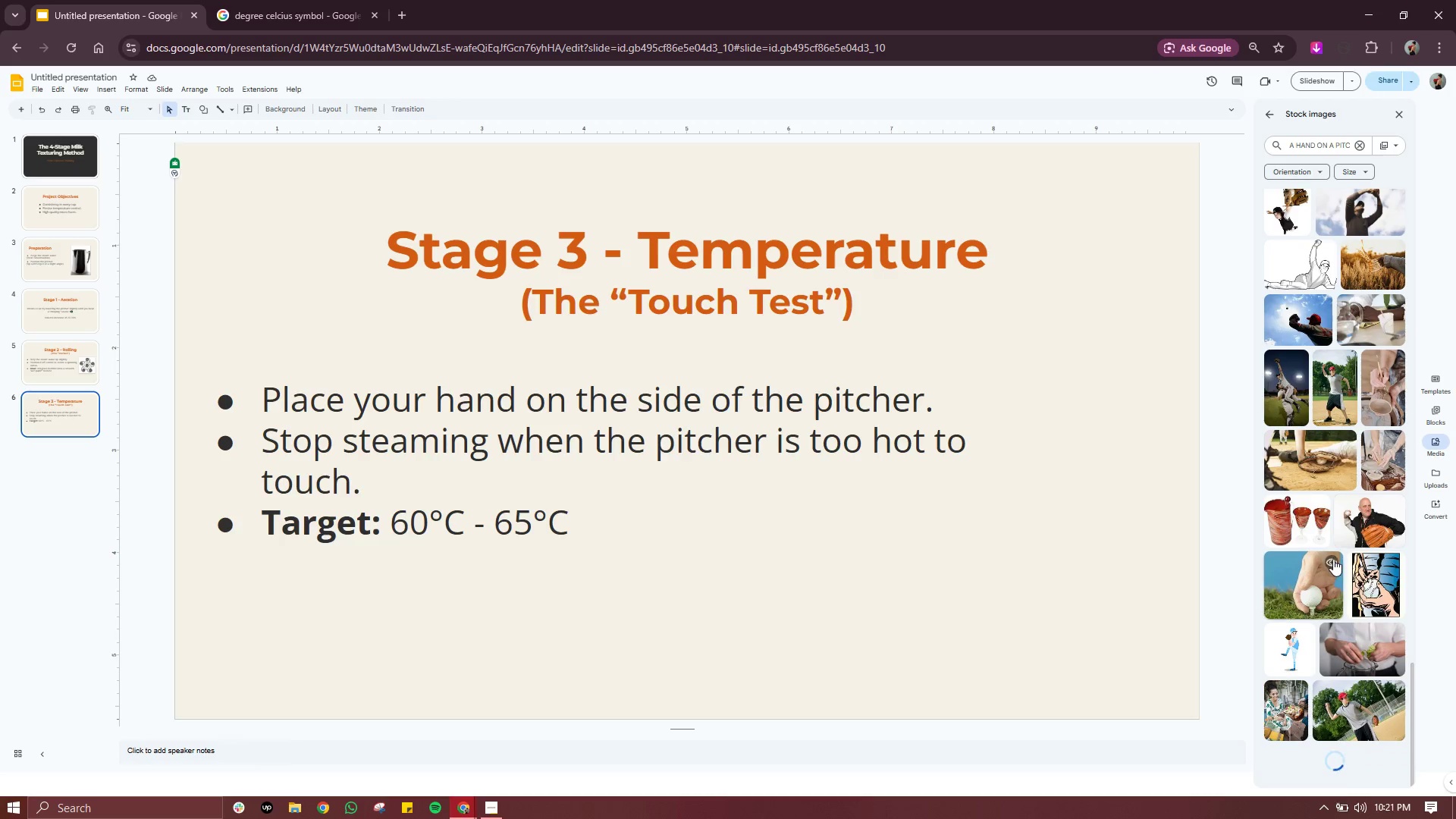 
scroll: coordinate [1333, 560], scroll_direction: up, amount: 8.0
 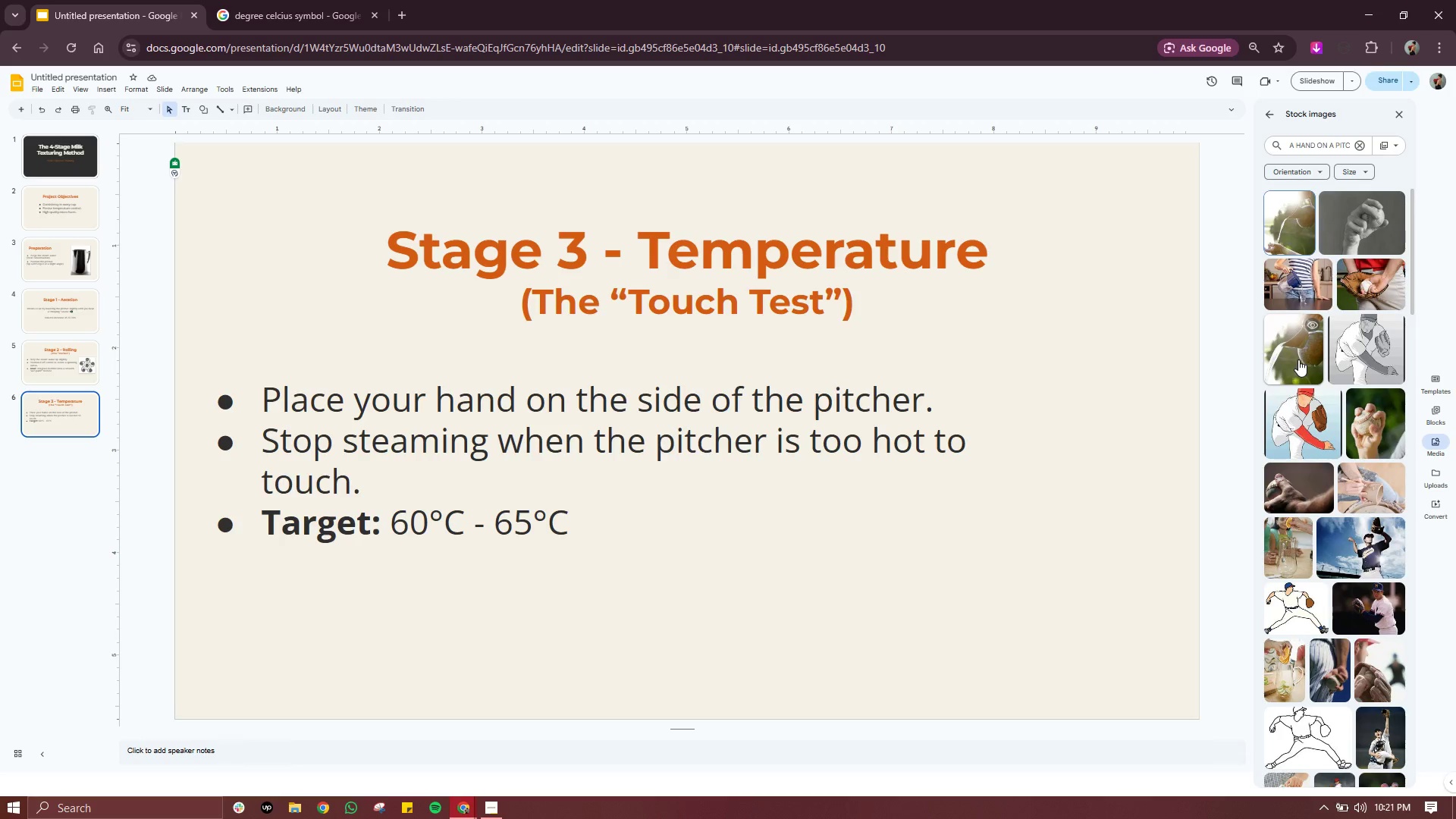 
left_click([1298, 359])
 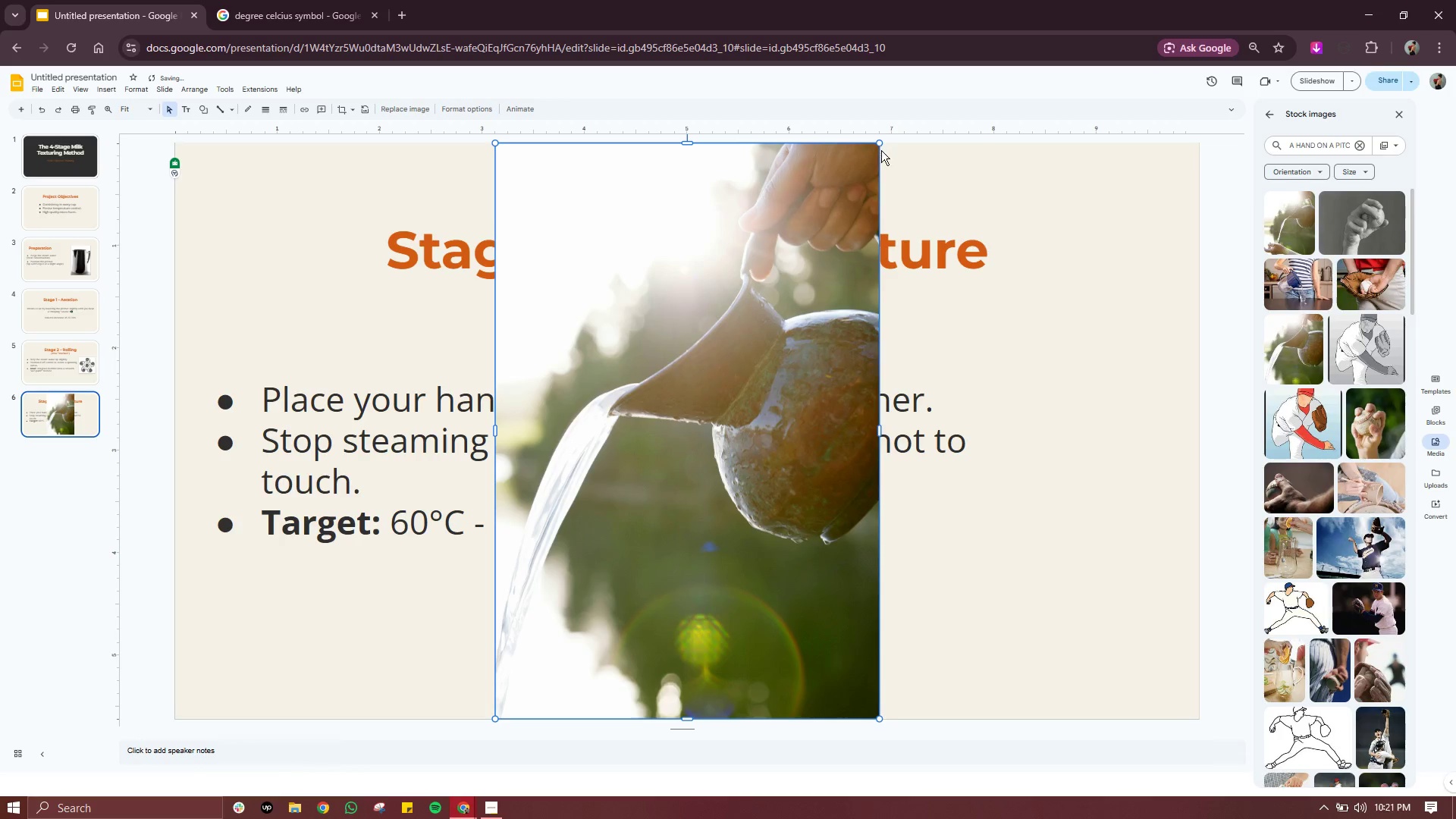 
left_click_drag(start_coordinate=[881, 145], to_coordinate=[734, 296])
 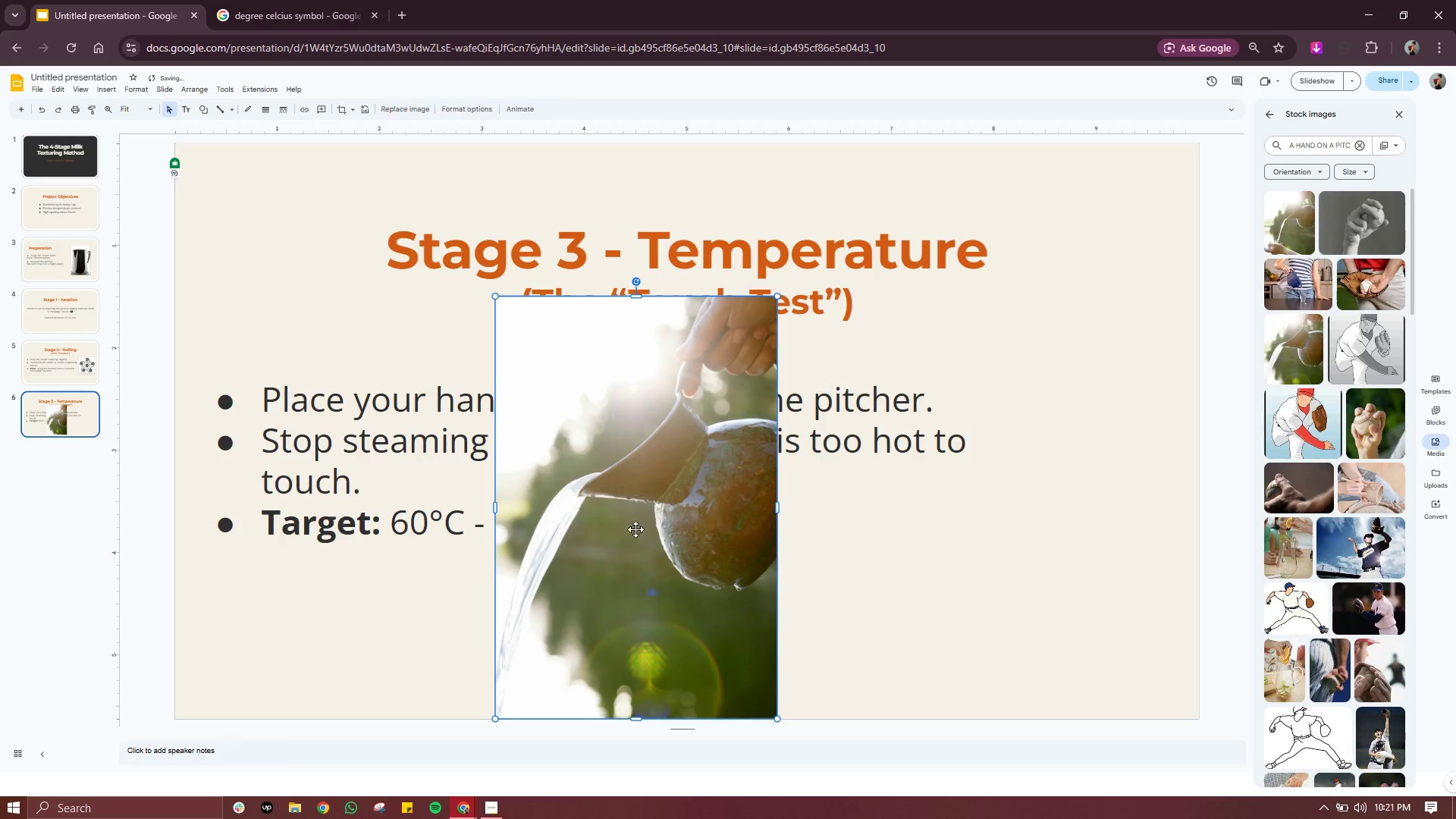 
left_click_drag(start_coordinate=[635, 529], to_coordinate=[1010, 489])
 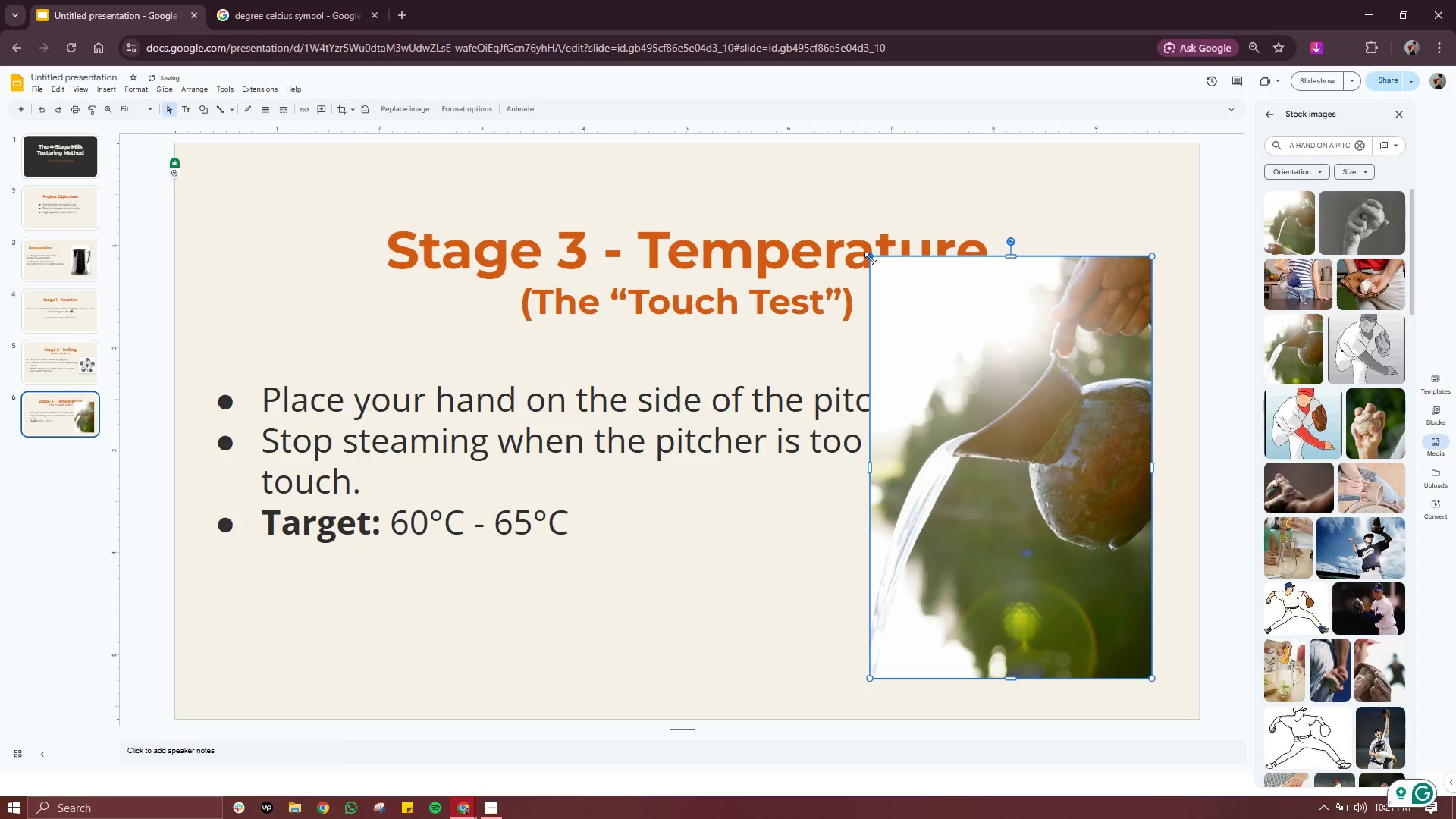 
left_click_drag(start_coordinate=[871, 259], to_coordinate=[947, 347])
 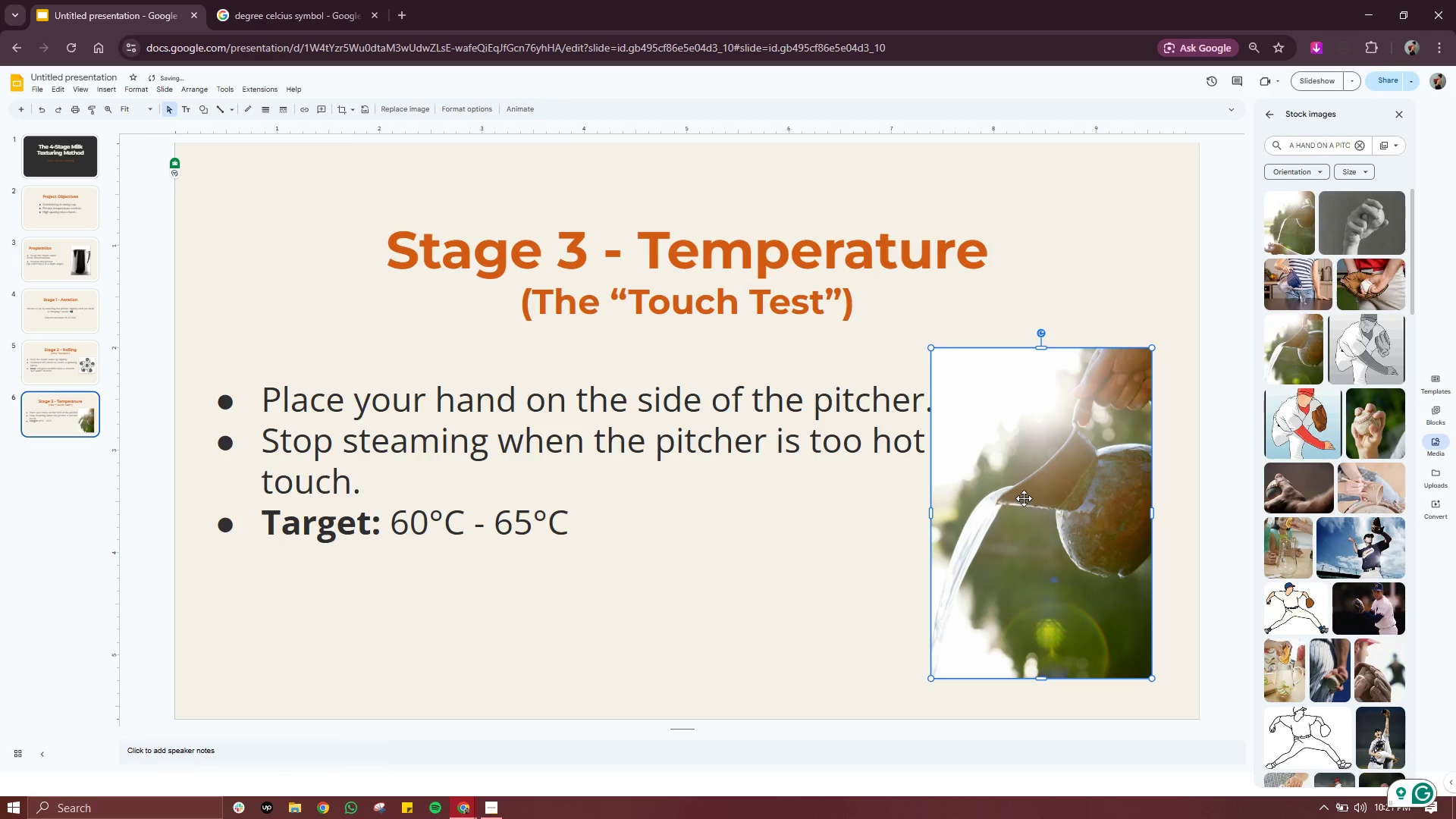 
left_click_drag(start_coordinate=[1021, 501], to_coordinate=[1062, 490])
 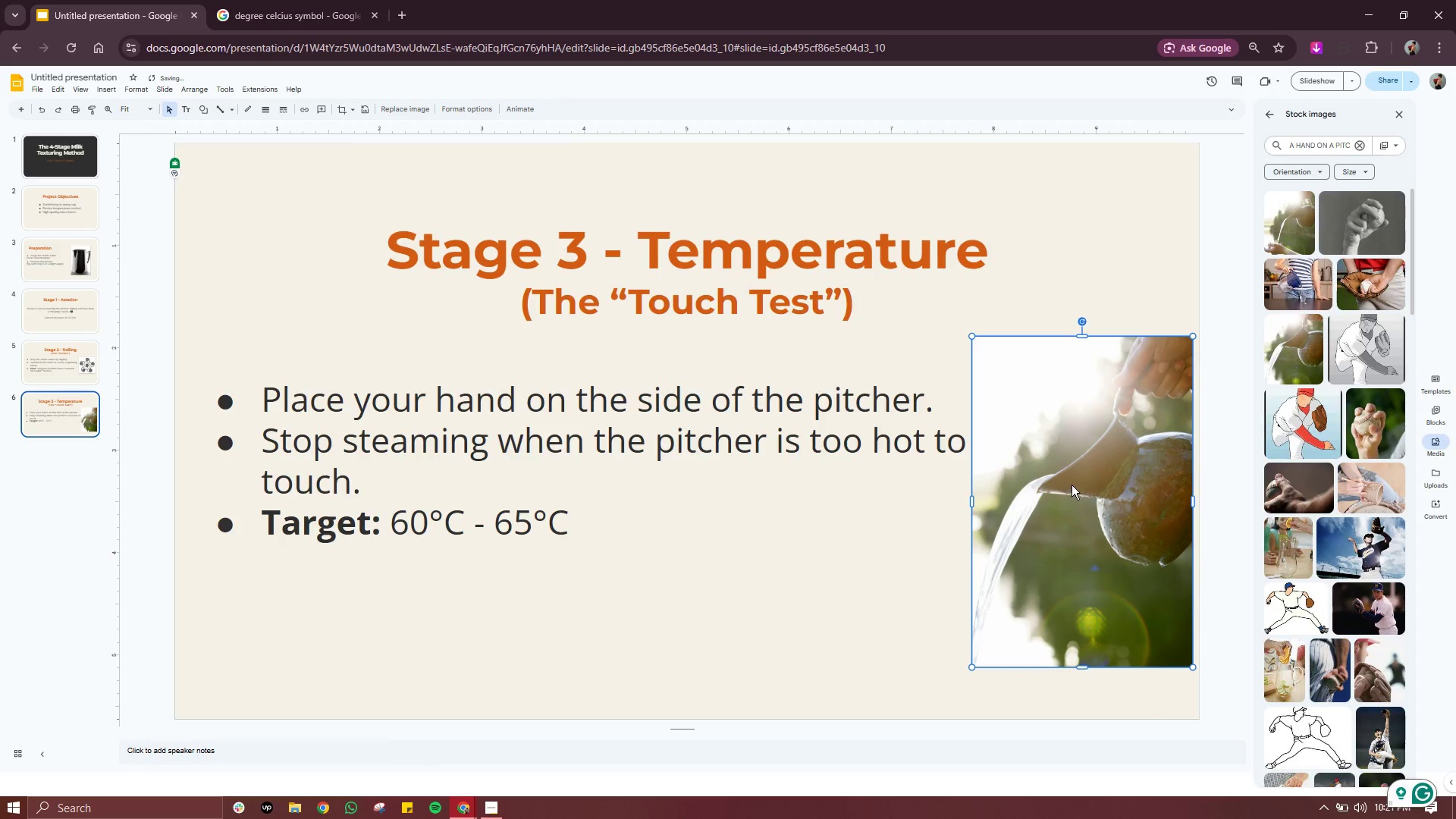 
left_click_drag(start_coordinate=[1072, 485], to_coordinate=[740, 479])
 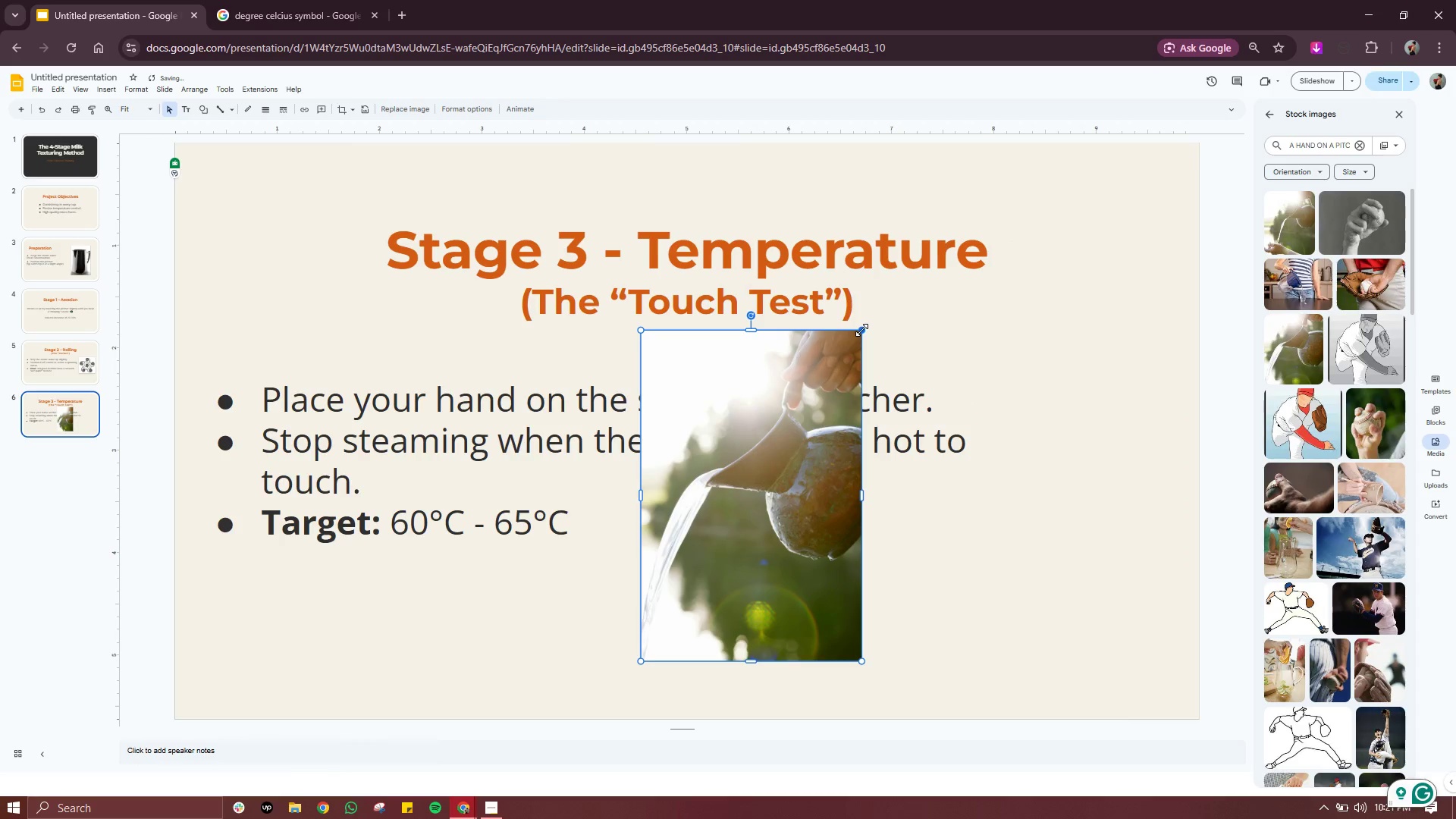 
left_click_drag(start_coordinate=[861, 330], to_coordinate=[814, 386])
 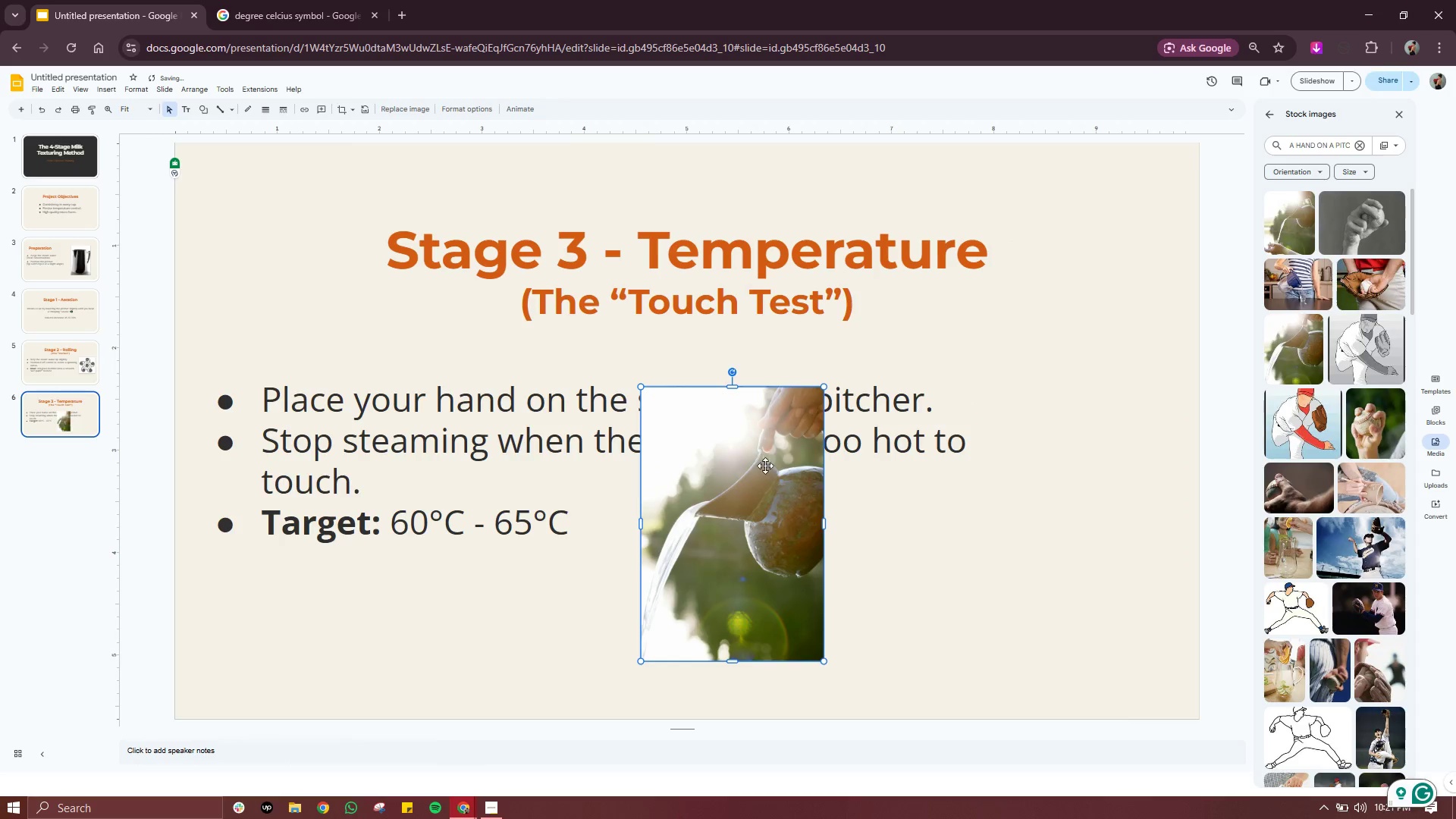 
left_click_drag(start_coordinate=[760, 465], to_coordinate=[1060, 496])
 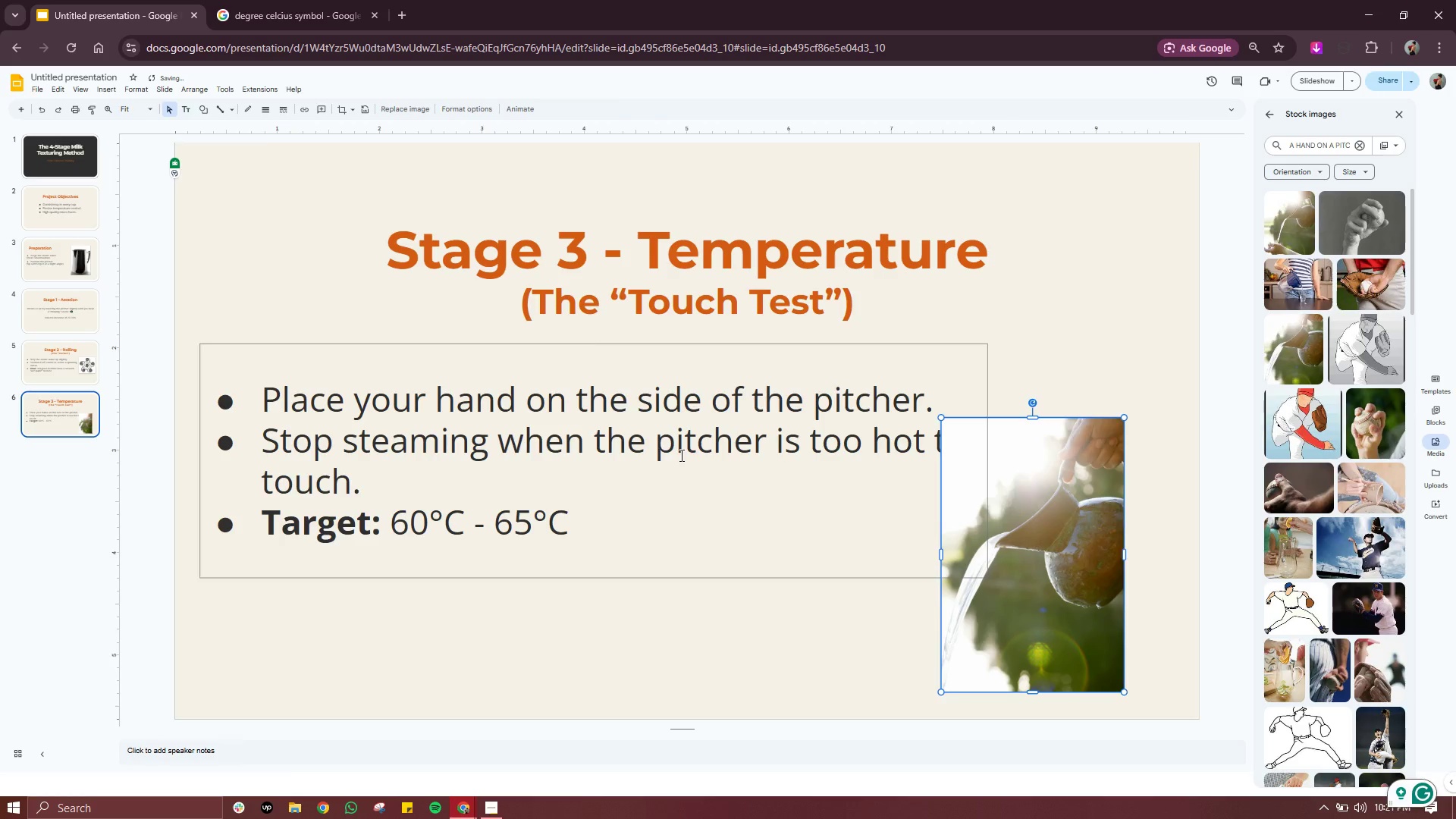 
left_click([680, 455])
 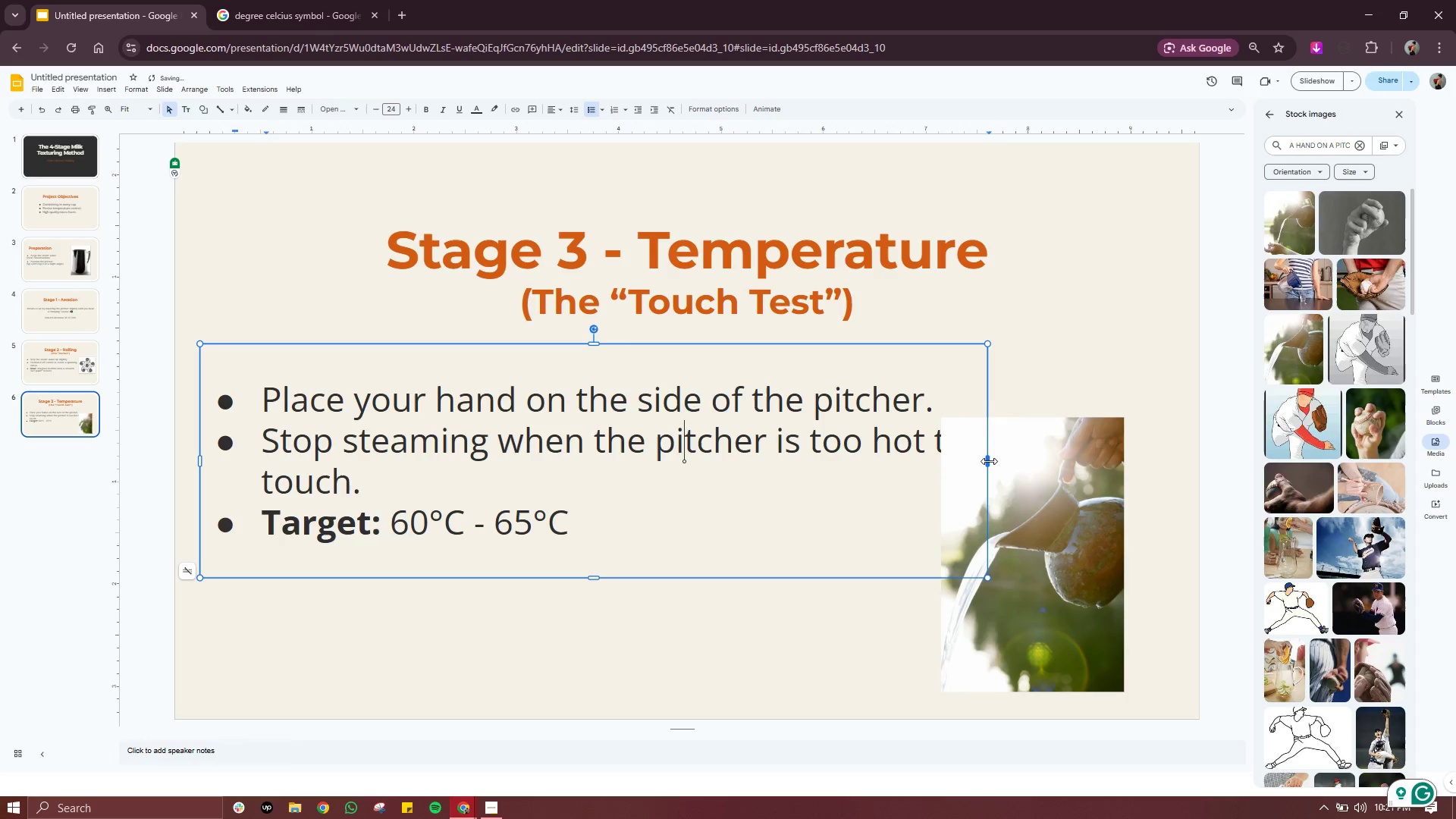 
left_click_drag(start_coordinate=[990, 459], to_coordinate=[946, 451])
 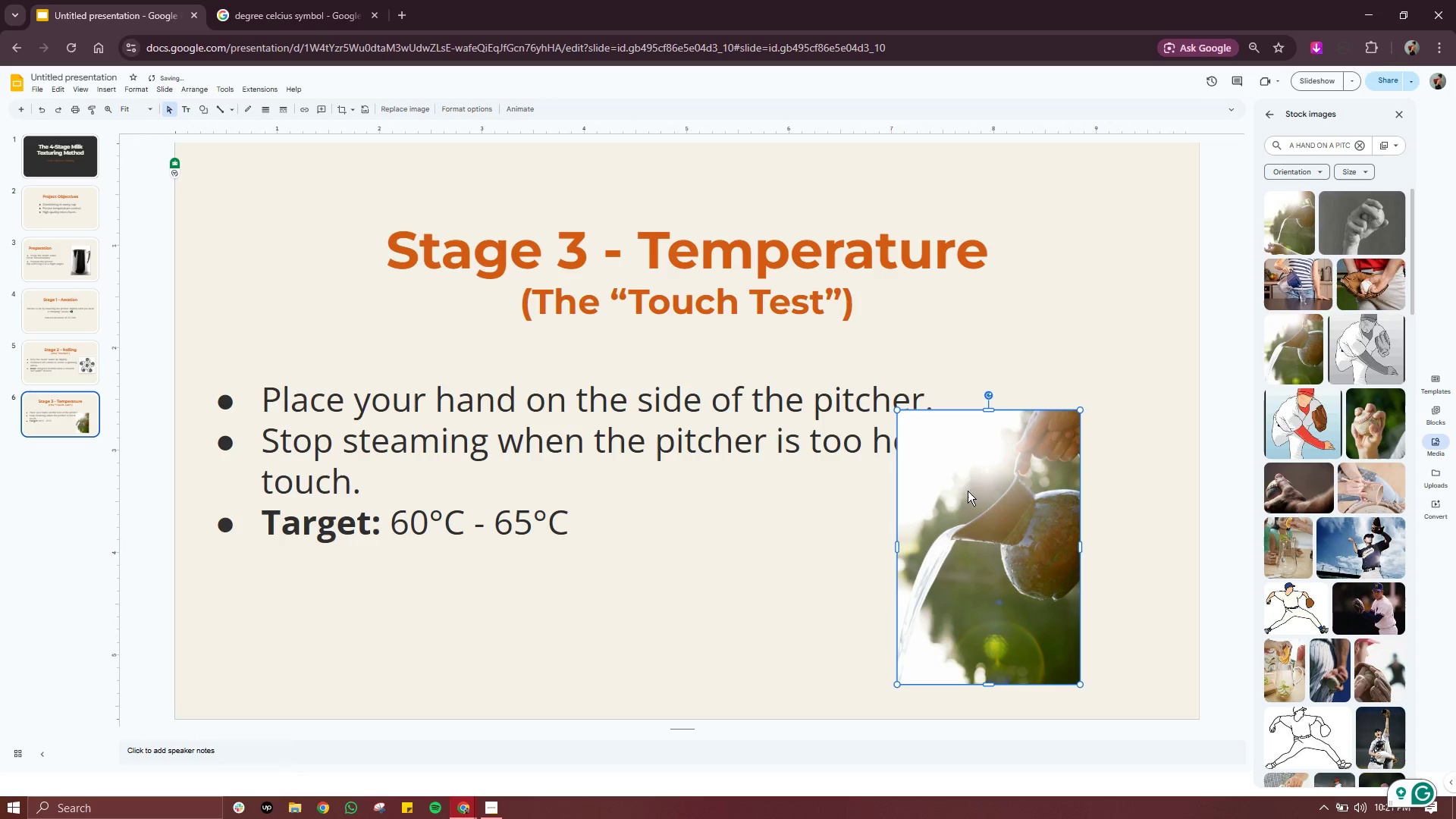 
left_click_drag(start_coordinate=[962, 491], to_coordinate=[1073, 419])
 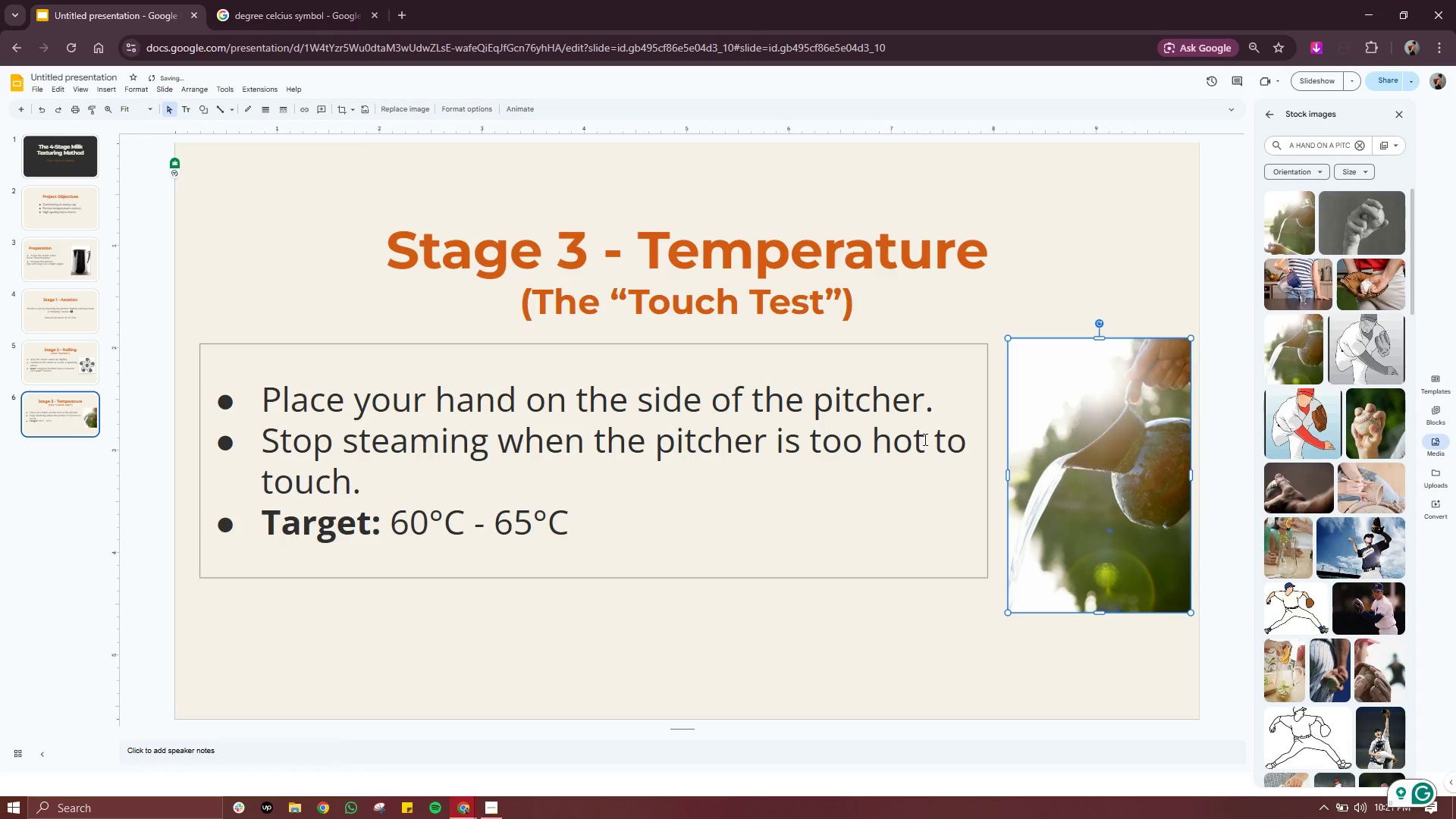 
left_click([923, 439])
 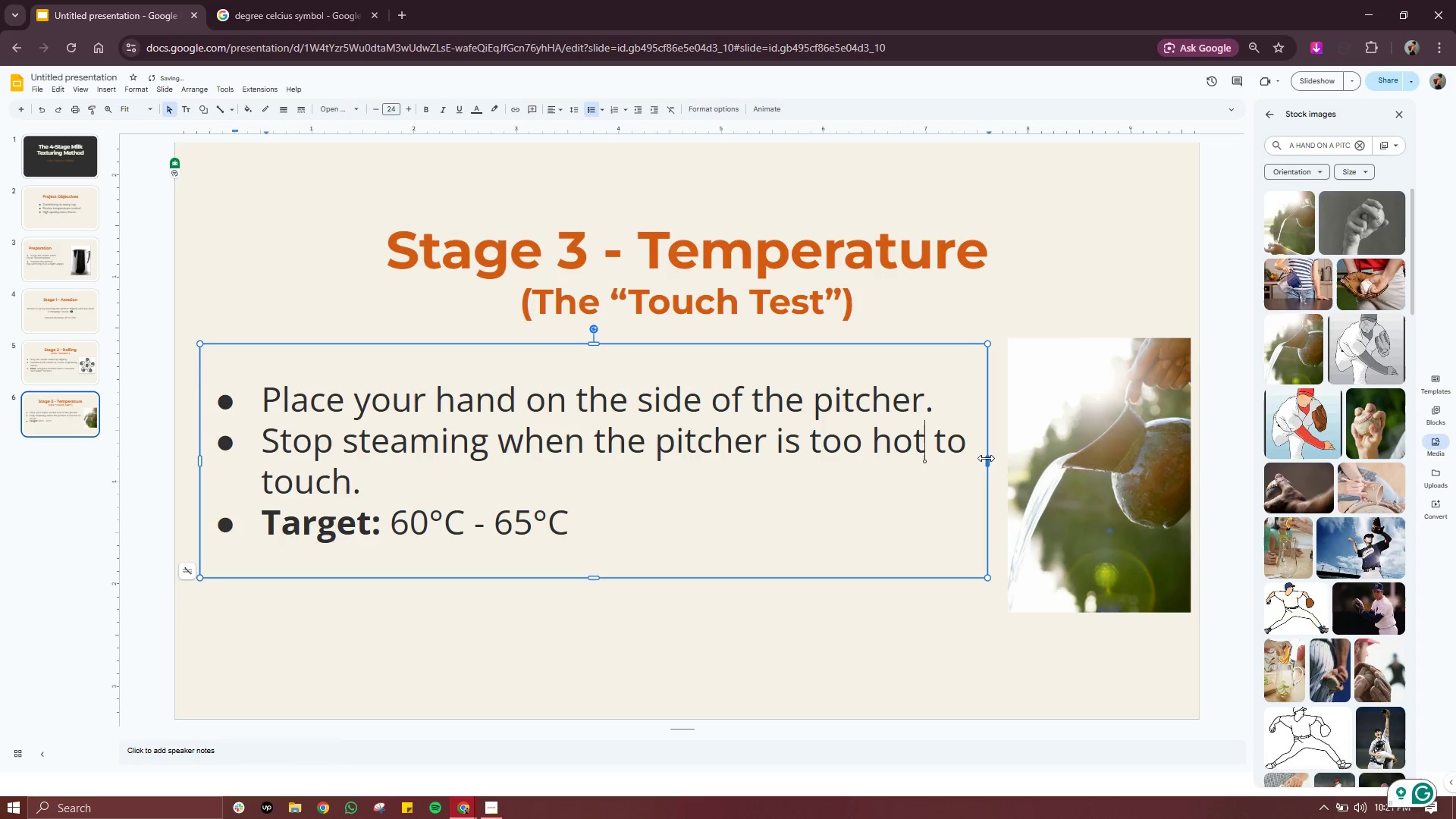 
left_click_drag(start_coordinate=[986, 458], to_coordinate=[949, 458])
 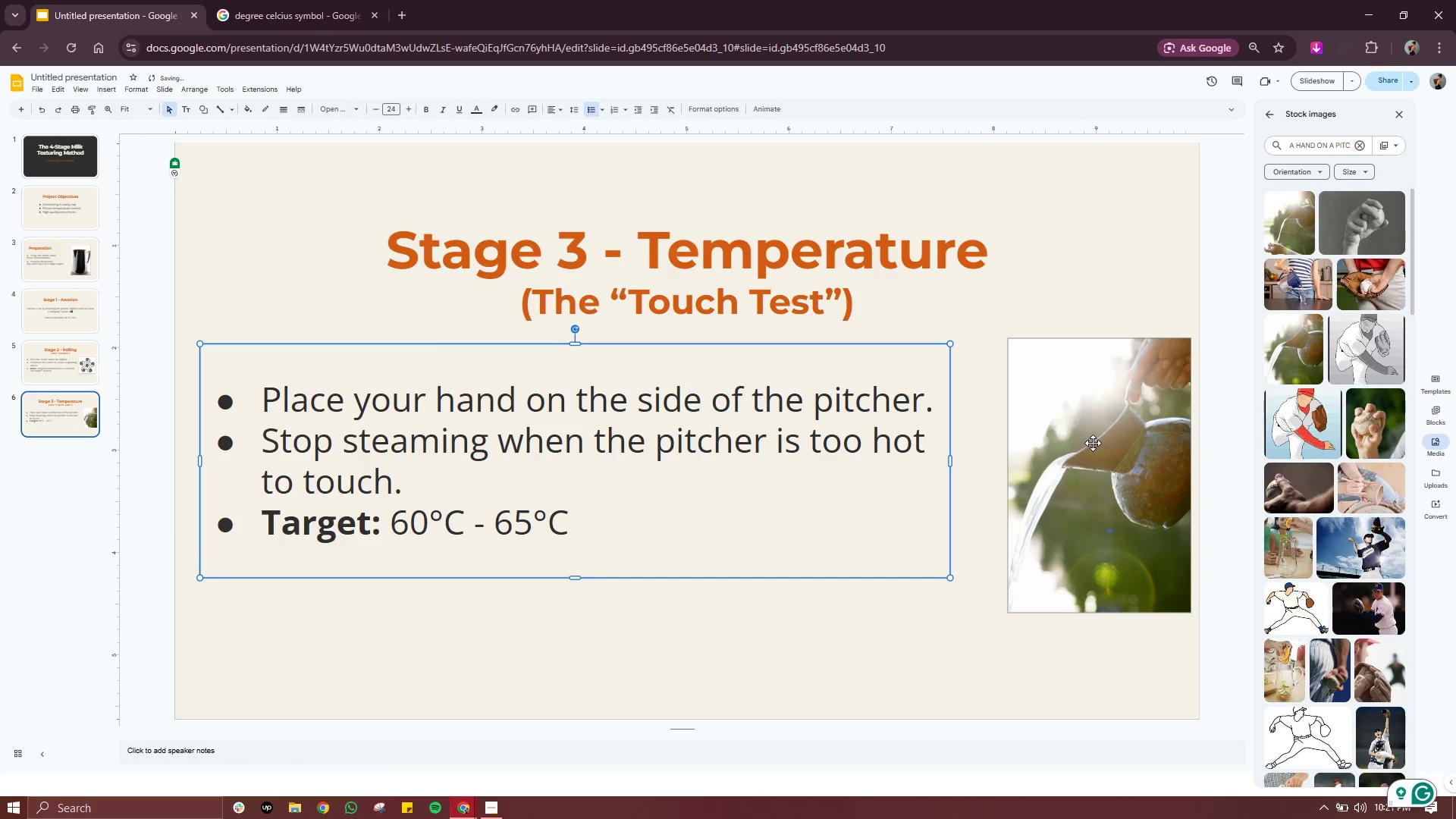 
left_click([1093, 443])
 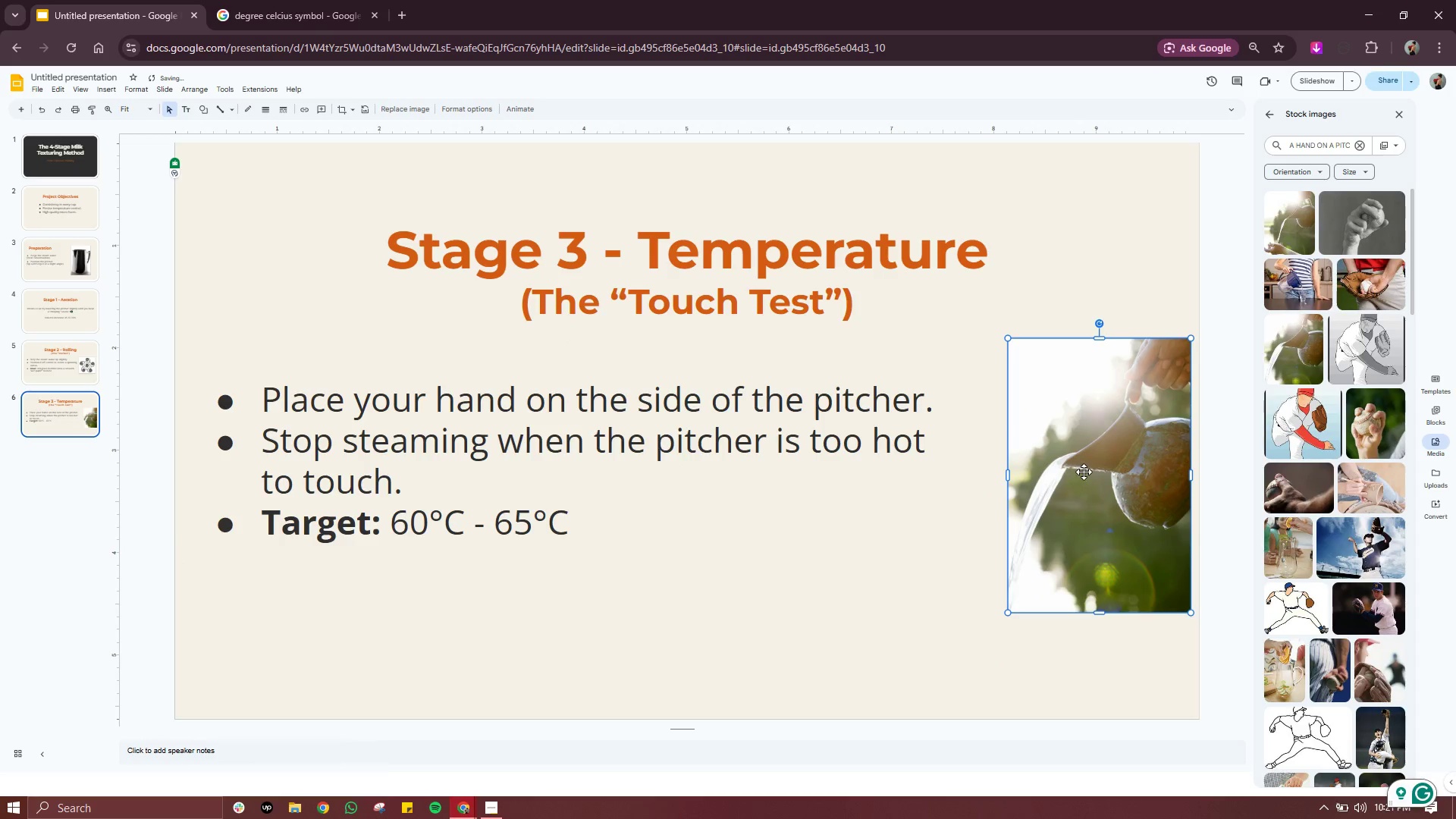 
left_click_drag(start_coordinate=[1084, 472], to_coordinate=[1030, 460])
 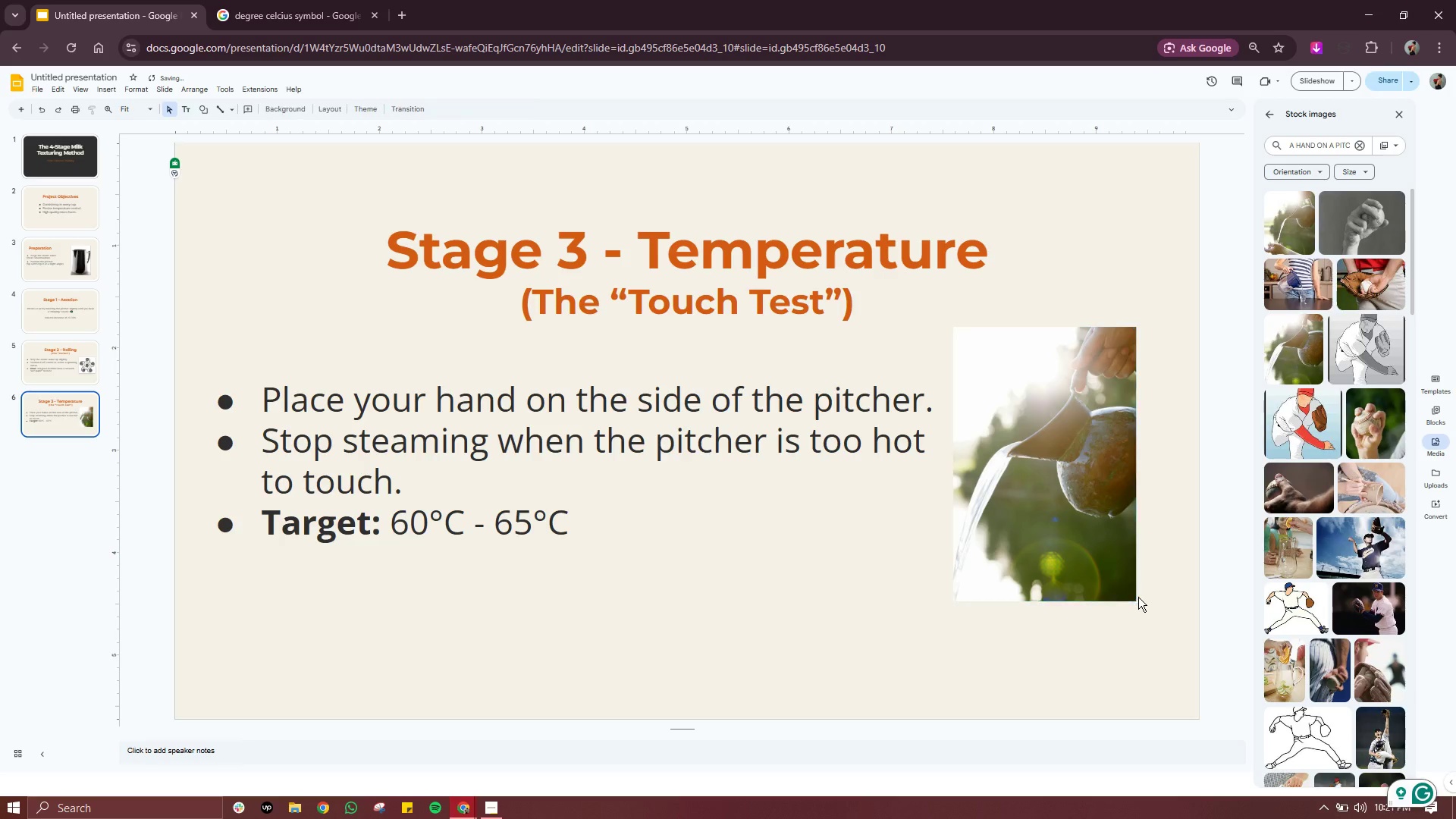 
left_click([1138, 597])
 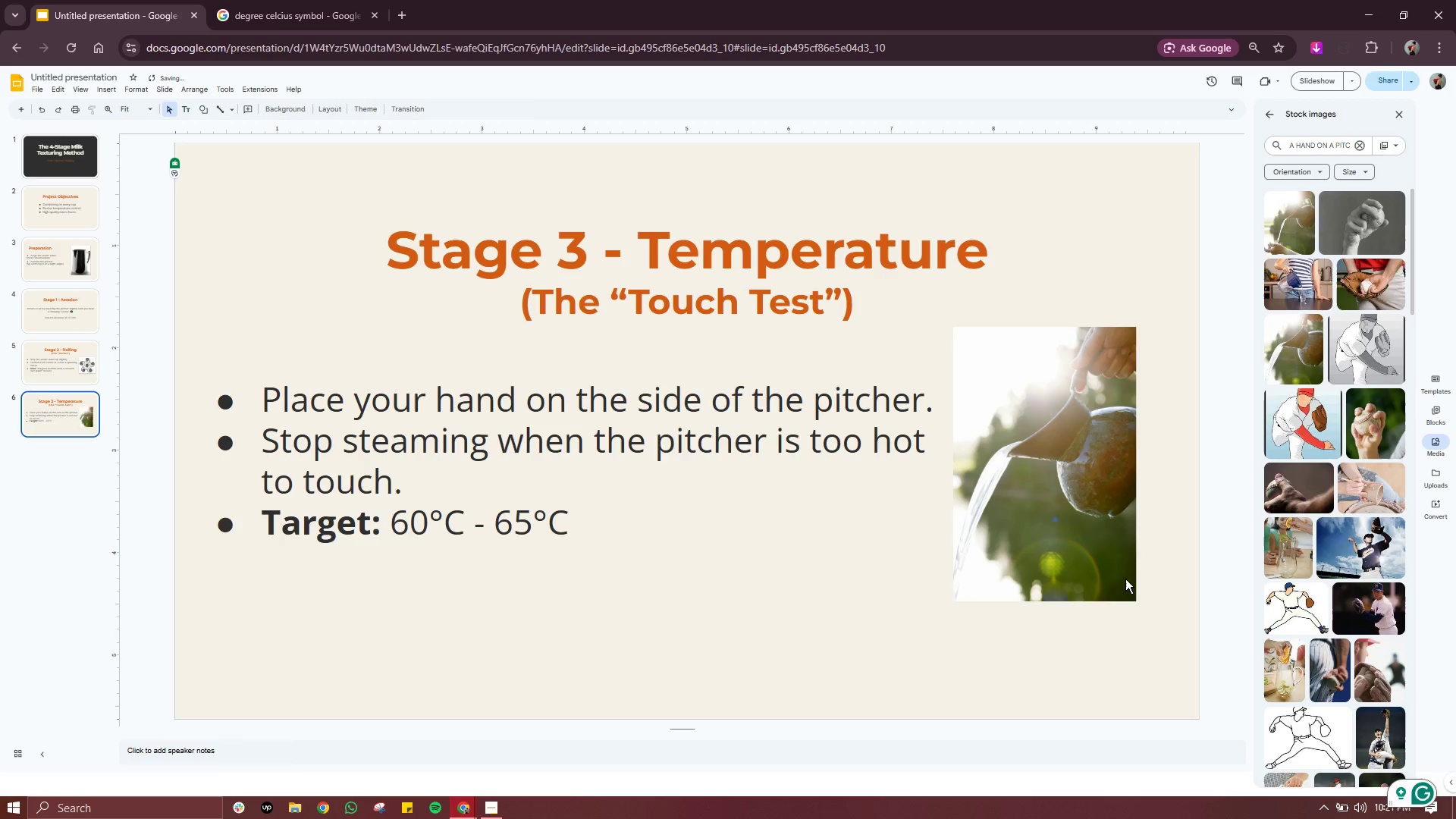 
left_click([1125, 578])
 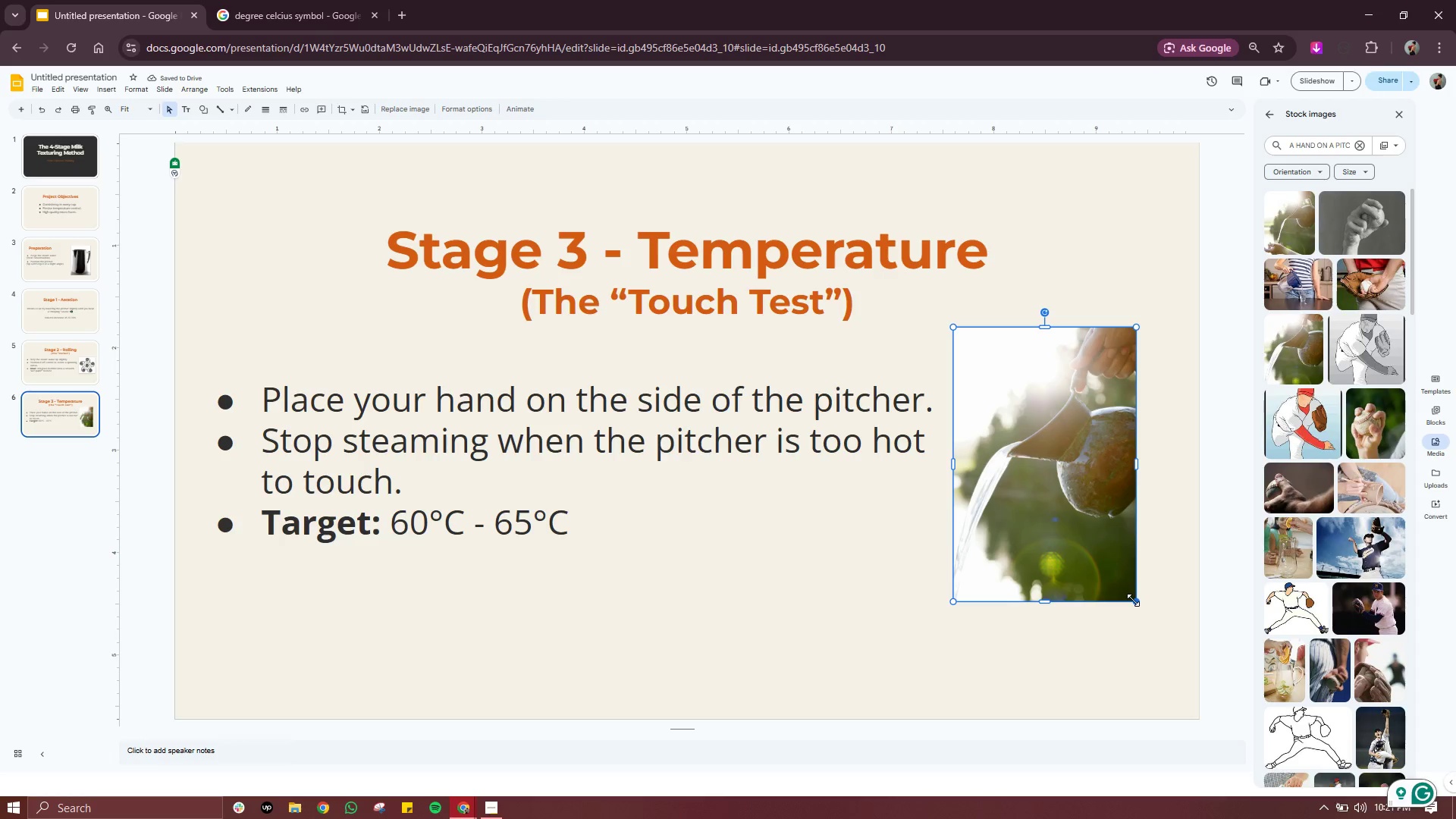 
left_click_drag(start_coordinate=[1133, 600], to_coordinate=[1164, 642])
 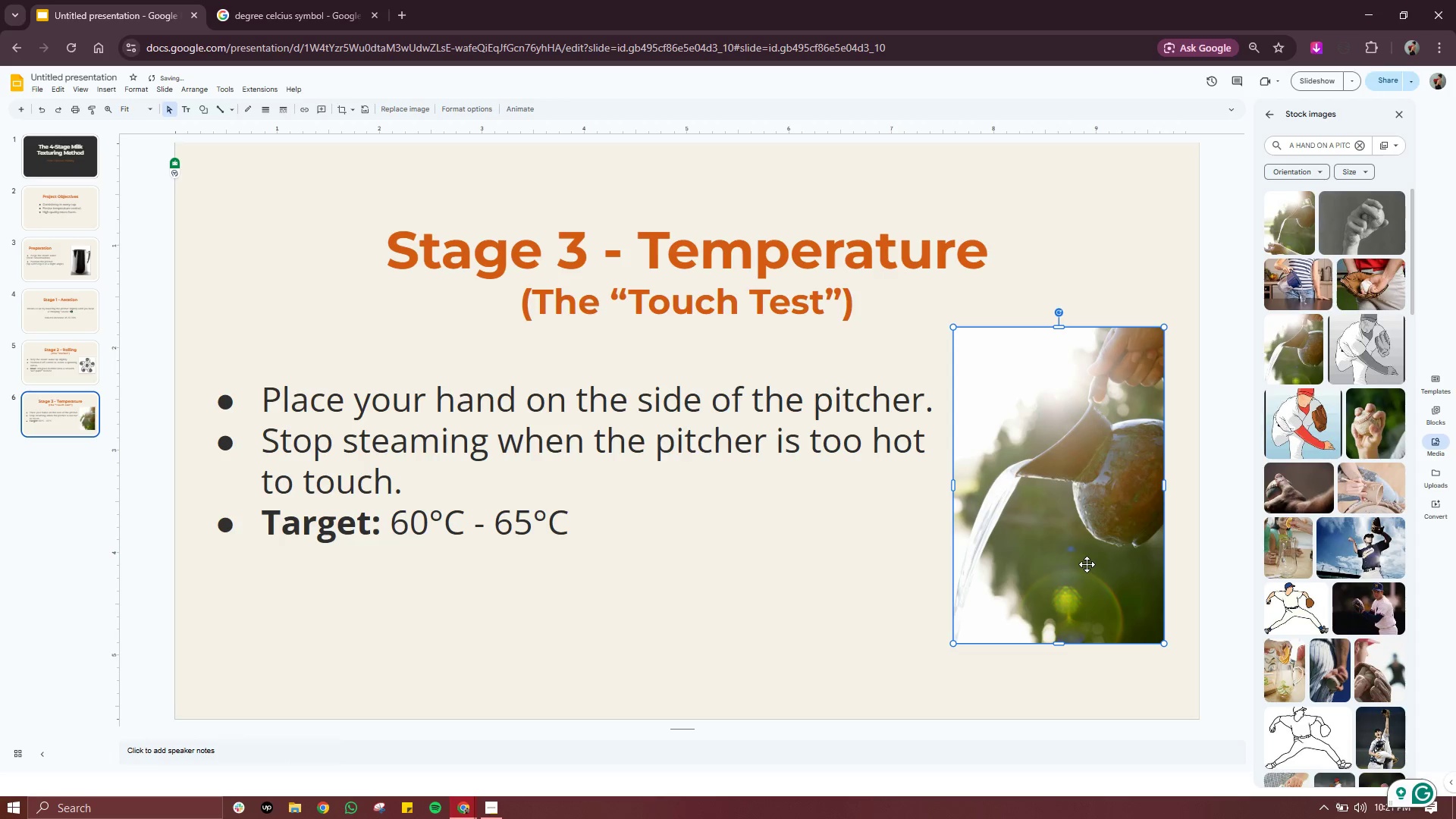 
left_click_drag(start_coordinate=[1088, 566], to_coordinate=[1080, 541])
 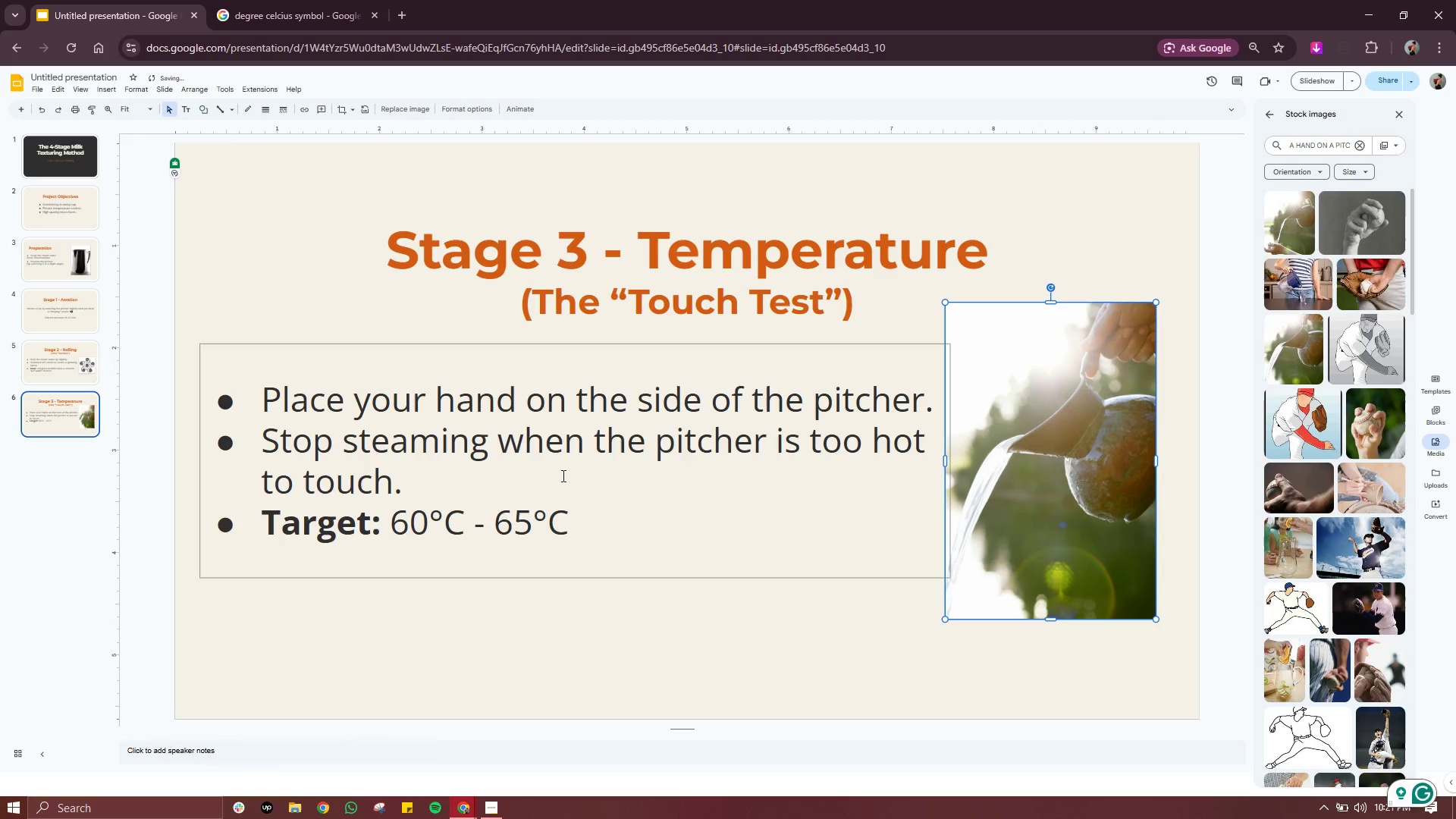 
left_click([562, 474])
 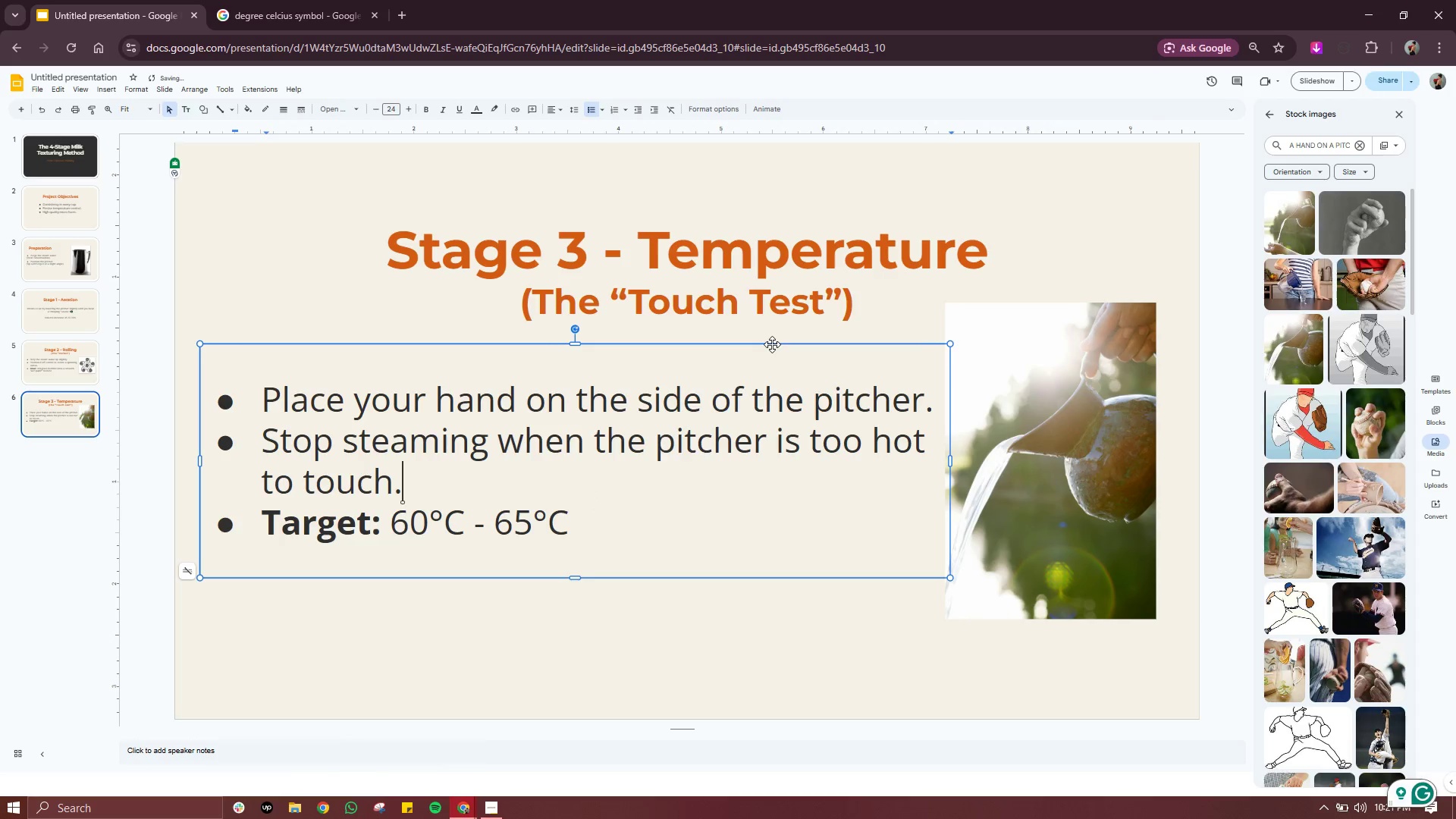 
left_click_drag(start_coordinate=[772, 344], to_coordinate=[772, 313])
 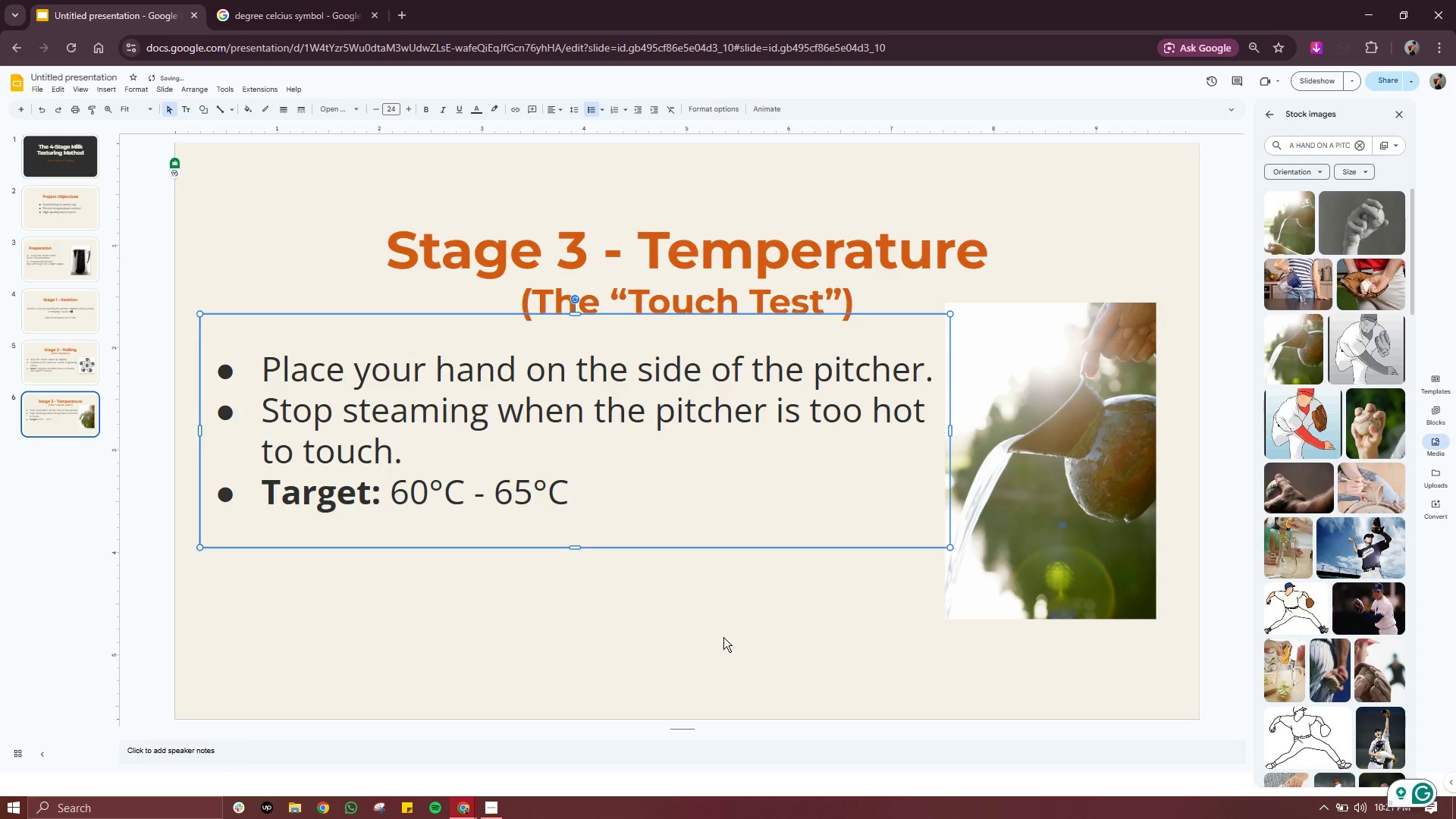 
left_click([723, 639])
 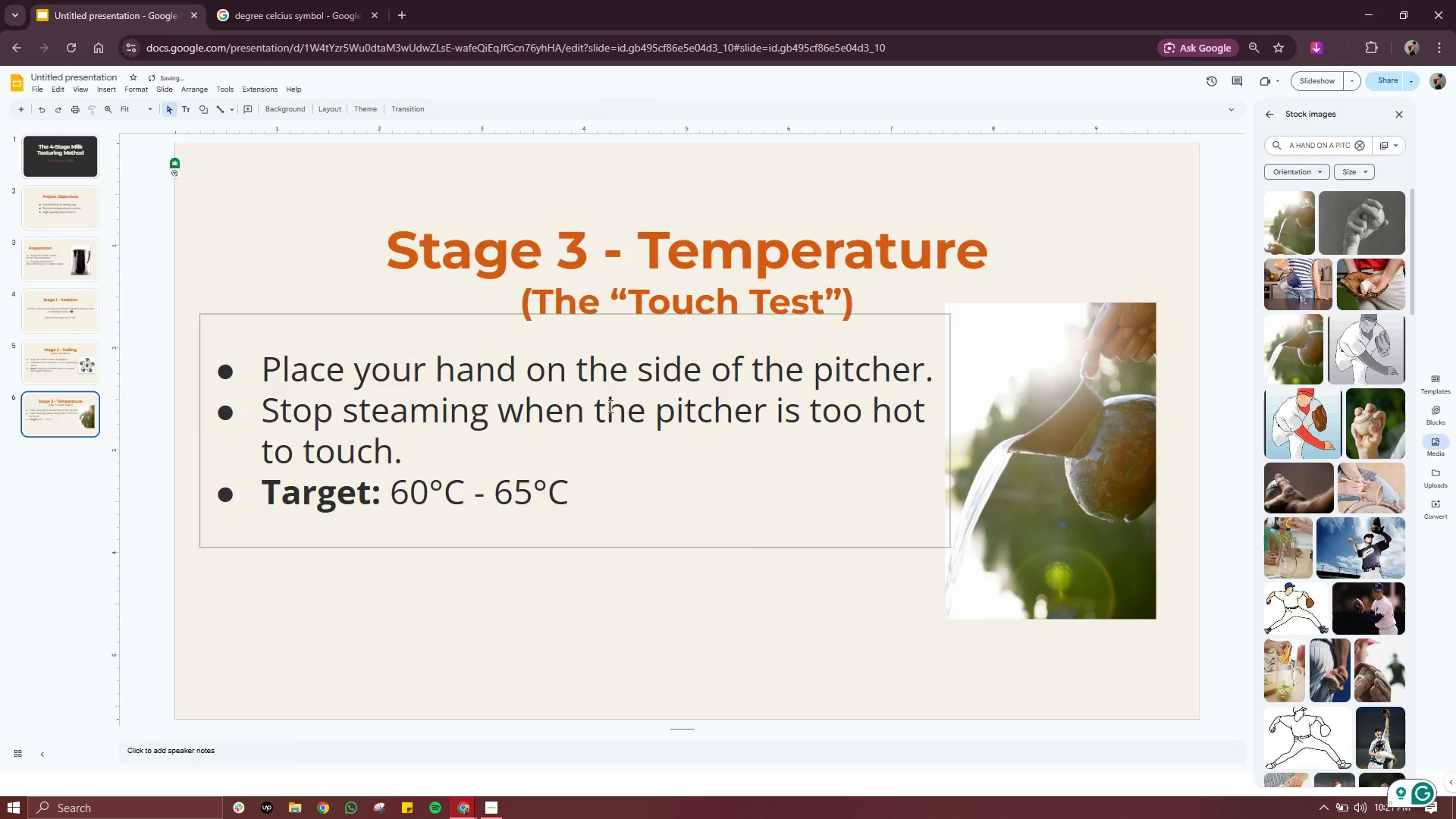 
left_click([609, 404])
 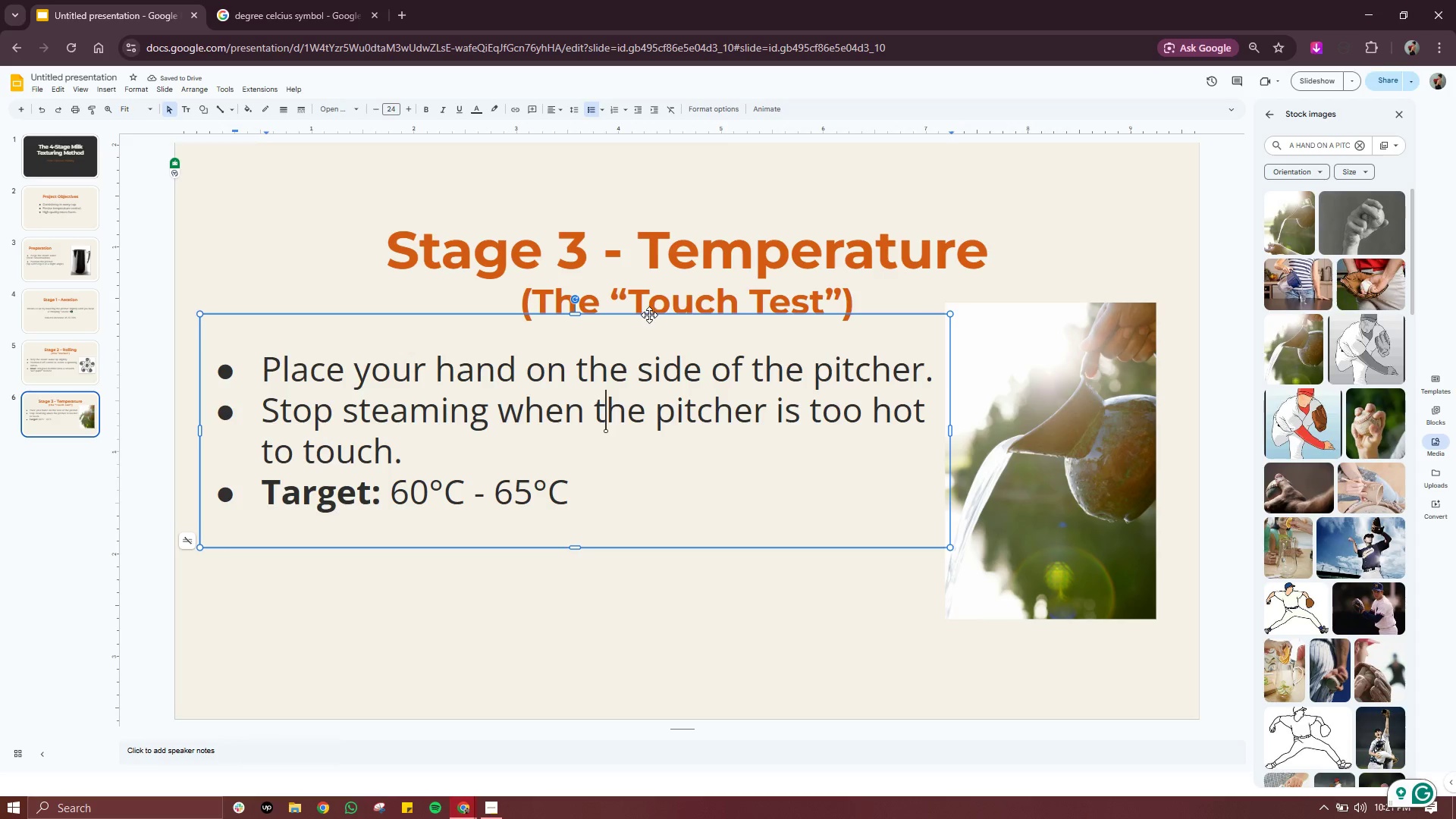 
left_click_drag(start_coordinate=[649, 315], to_coordinate=[649, 334])
 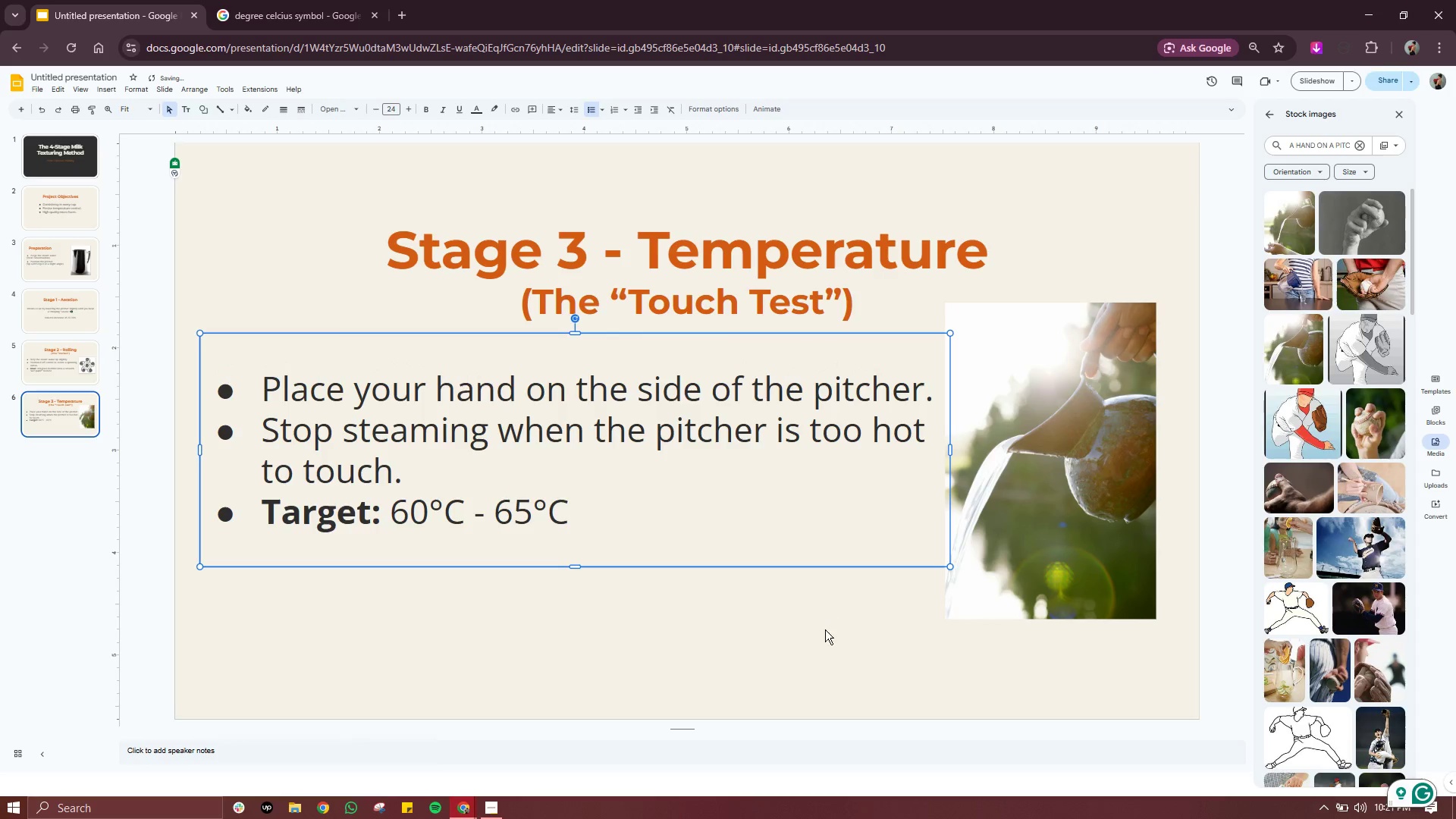 
left_click([824, 641])
 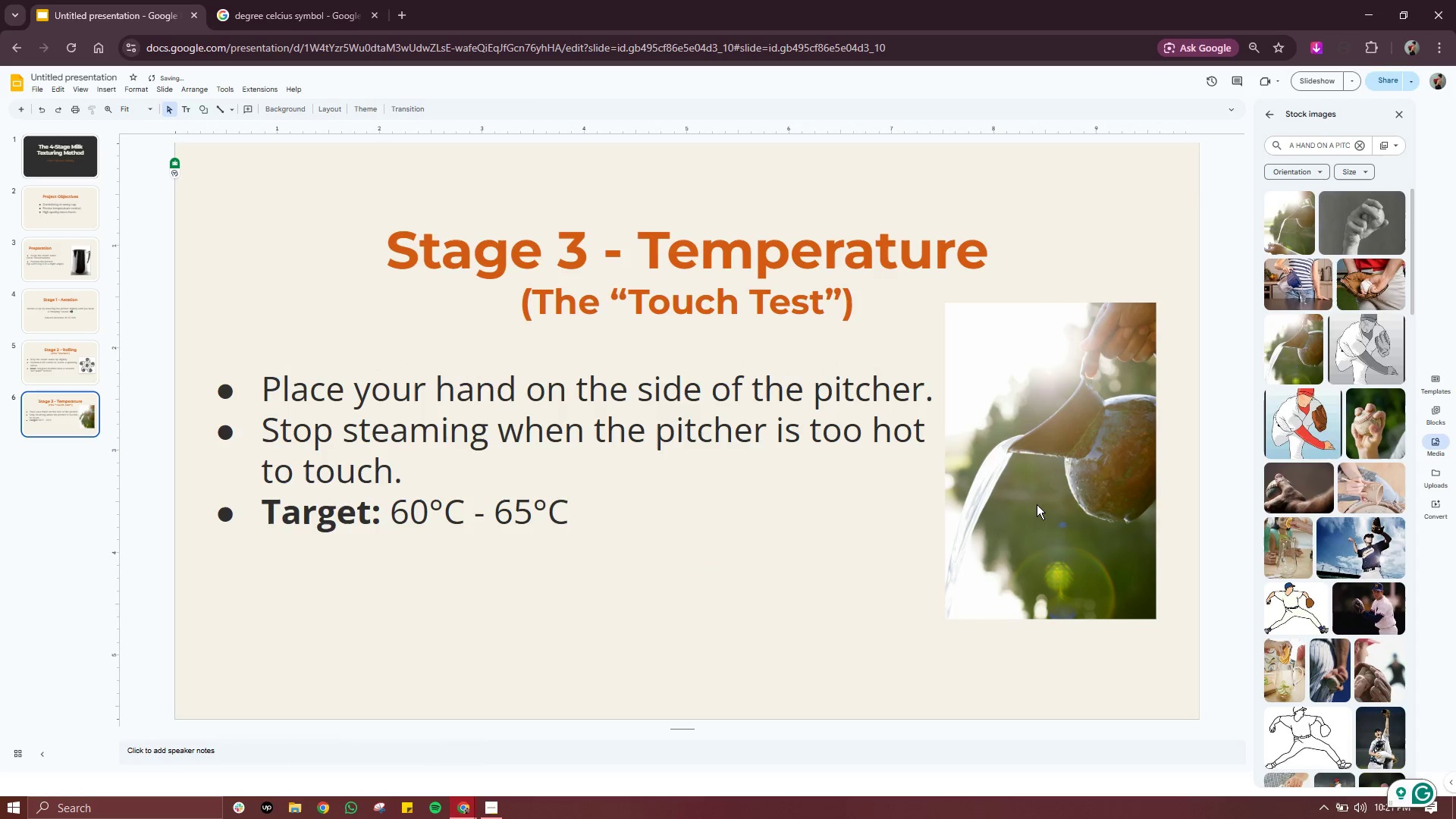 
left_click([1037, 504])
 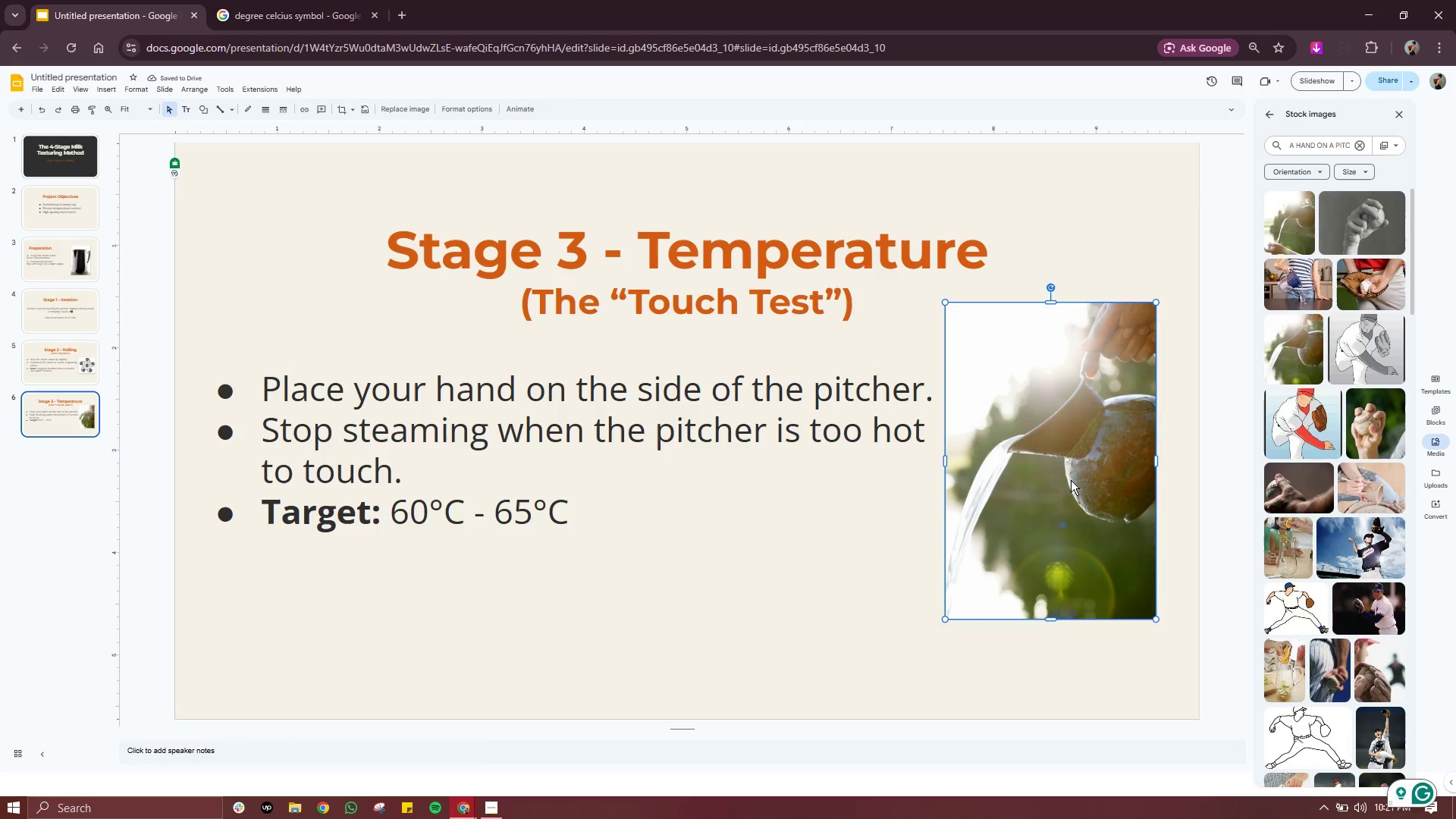 
left_click_drag(start_coordinate=[1071, 480], to_coordinate=[1071, 507])
 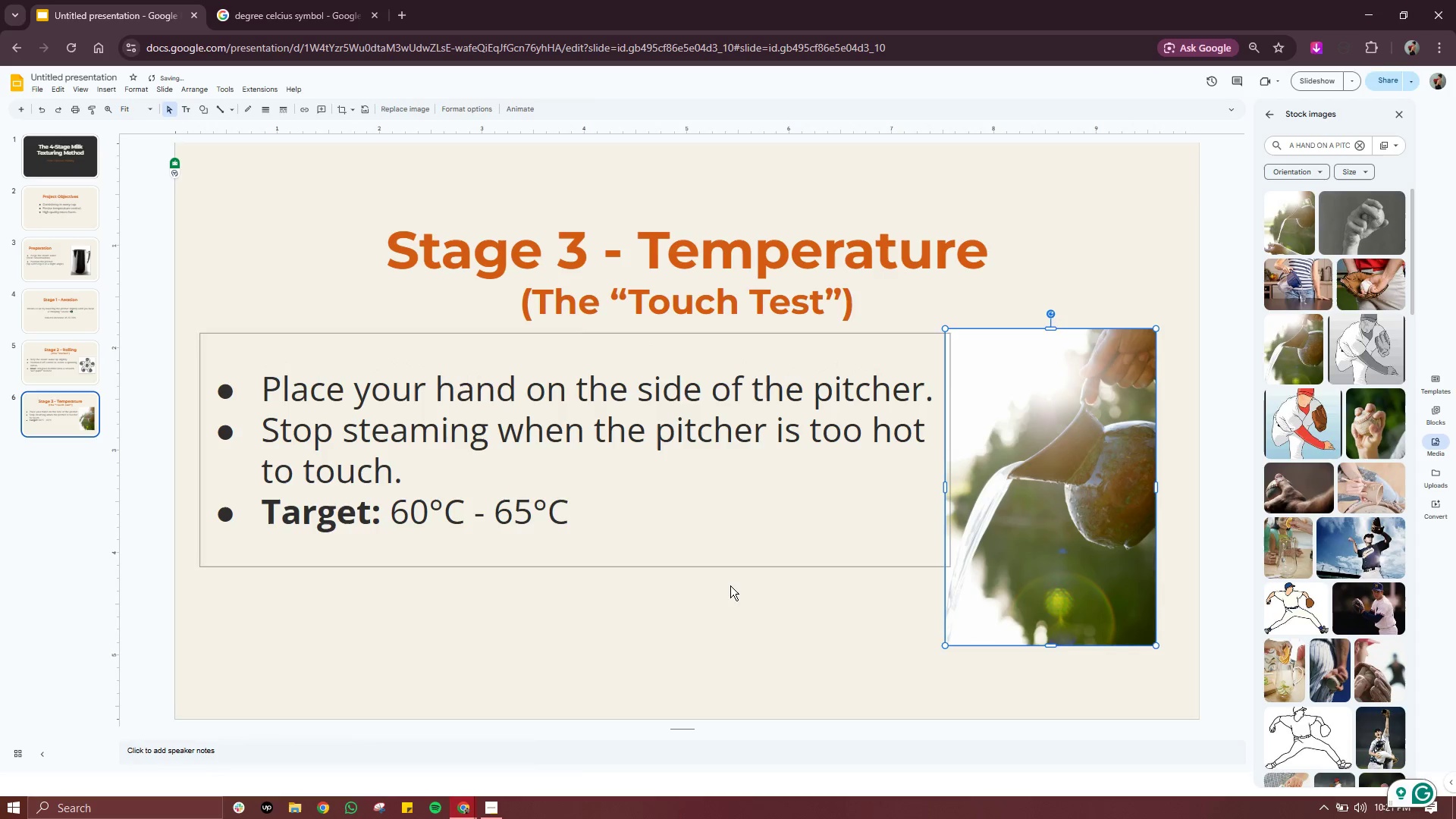 
left_click([726, 586])
 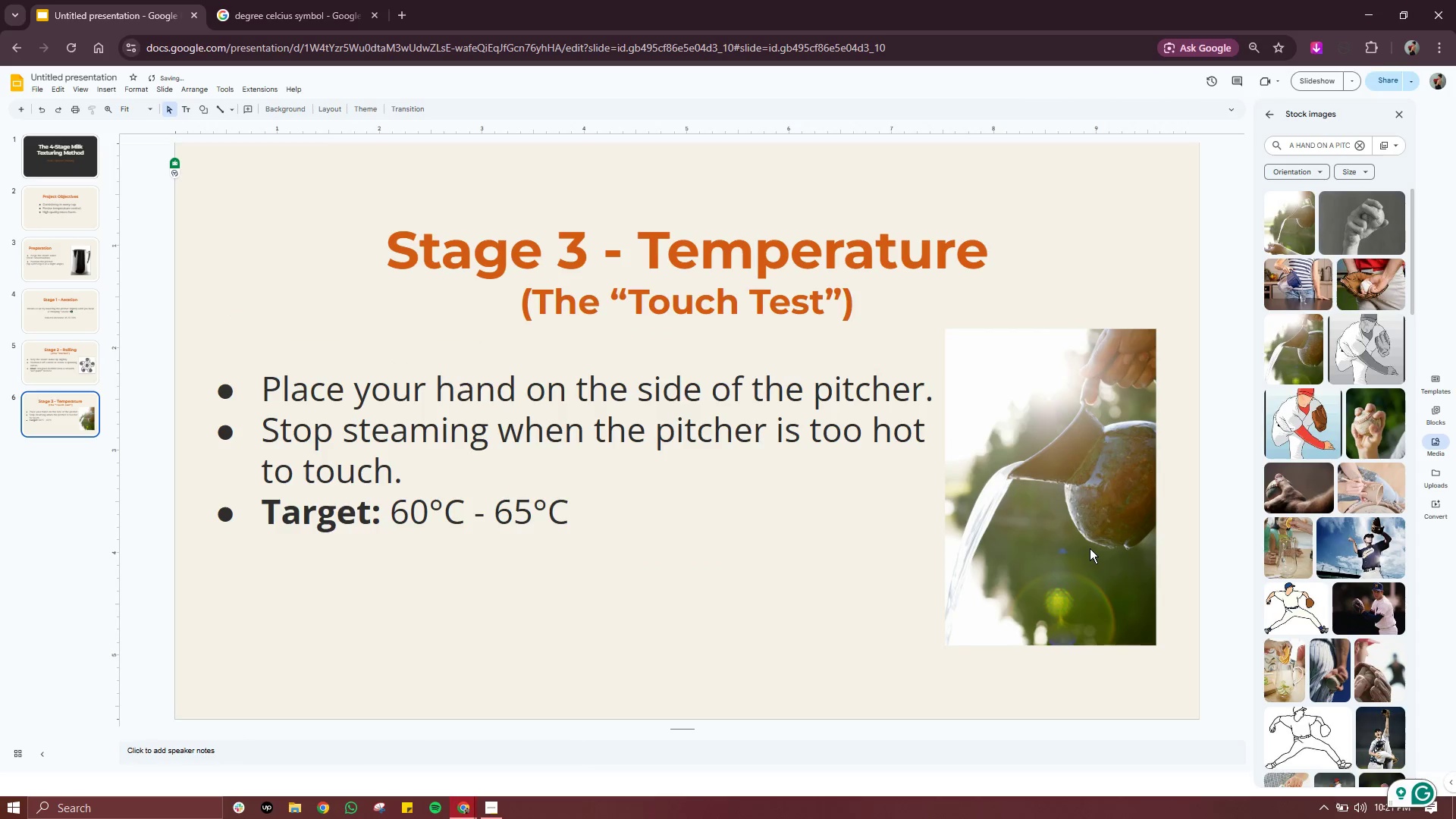 
left_click([1090, 548])
 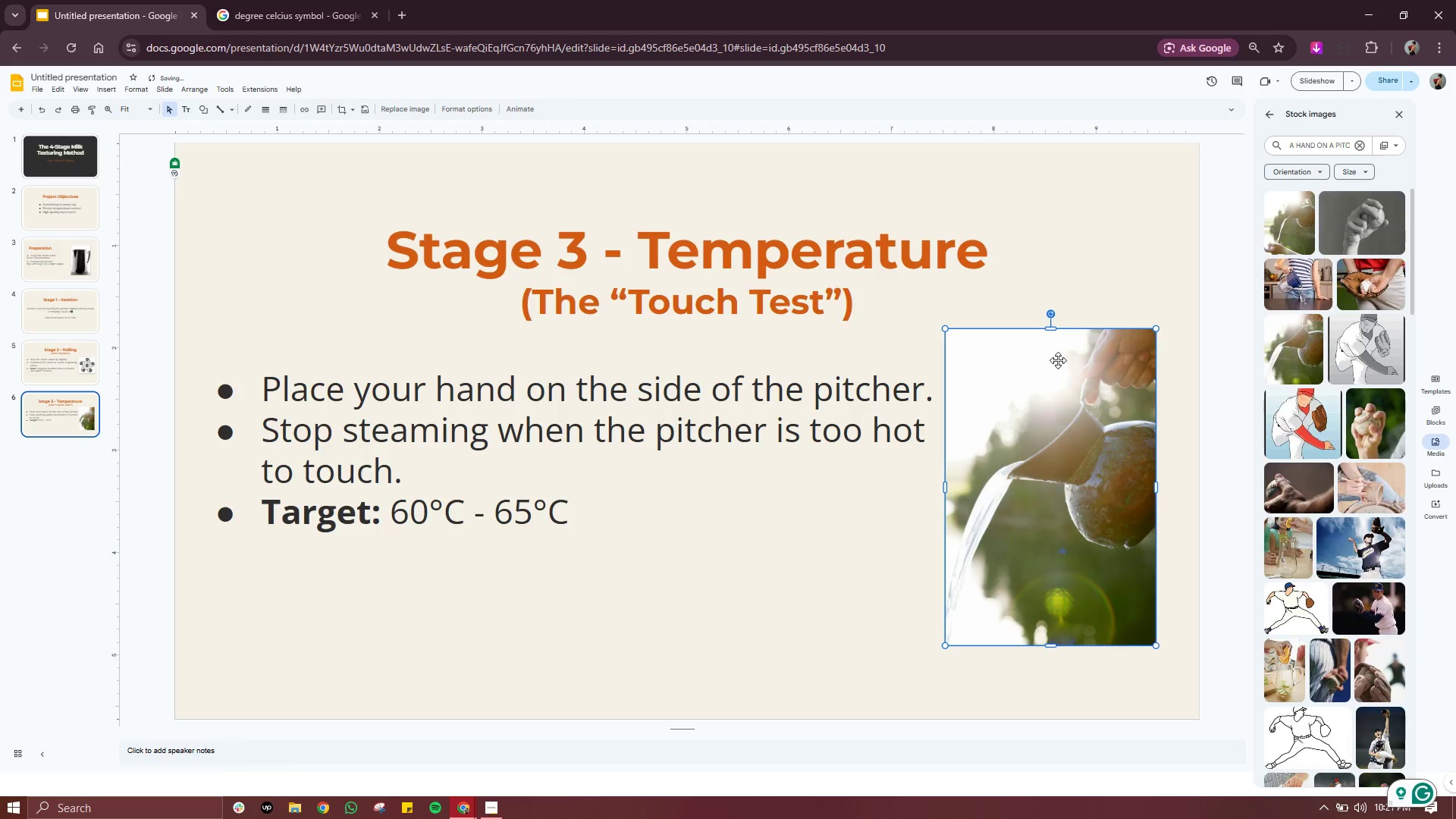 
right_click([1058, 361])
 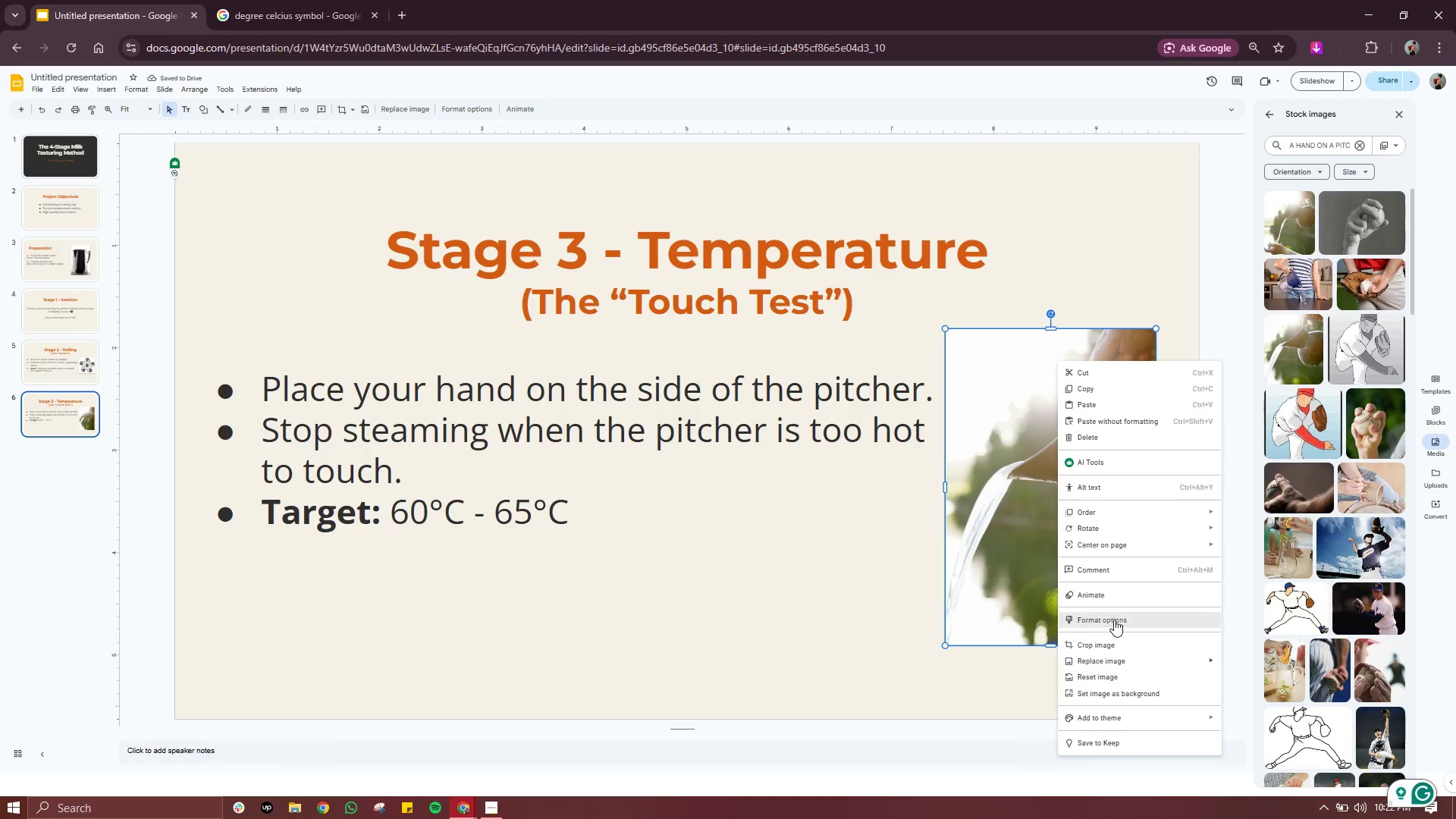 
left_click([1107, 620])
 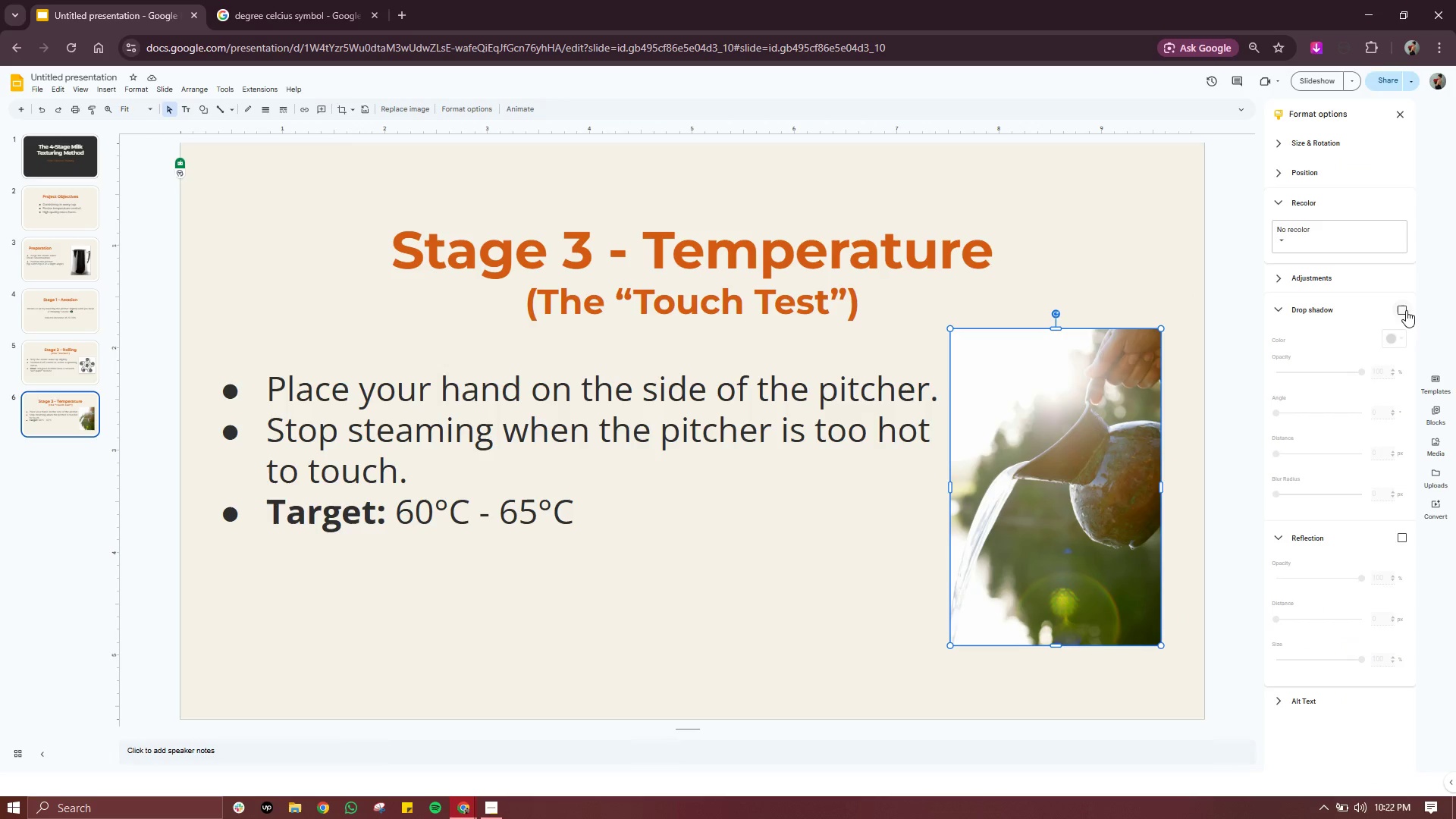 
left_click([1404, 310])
 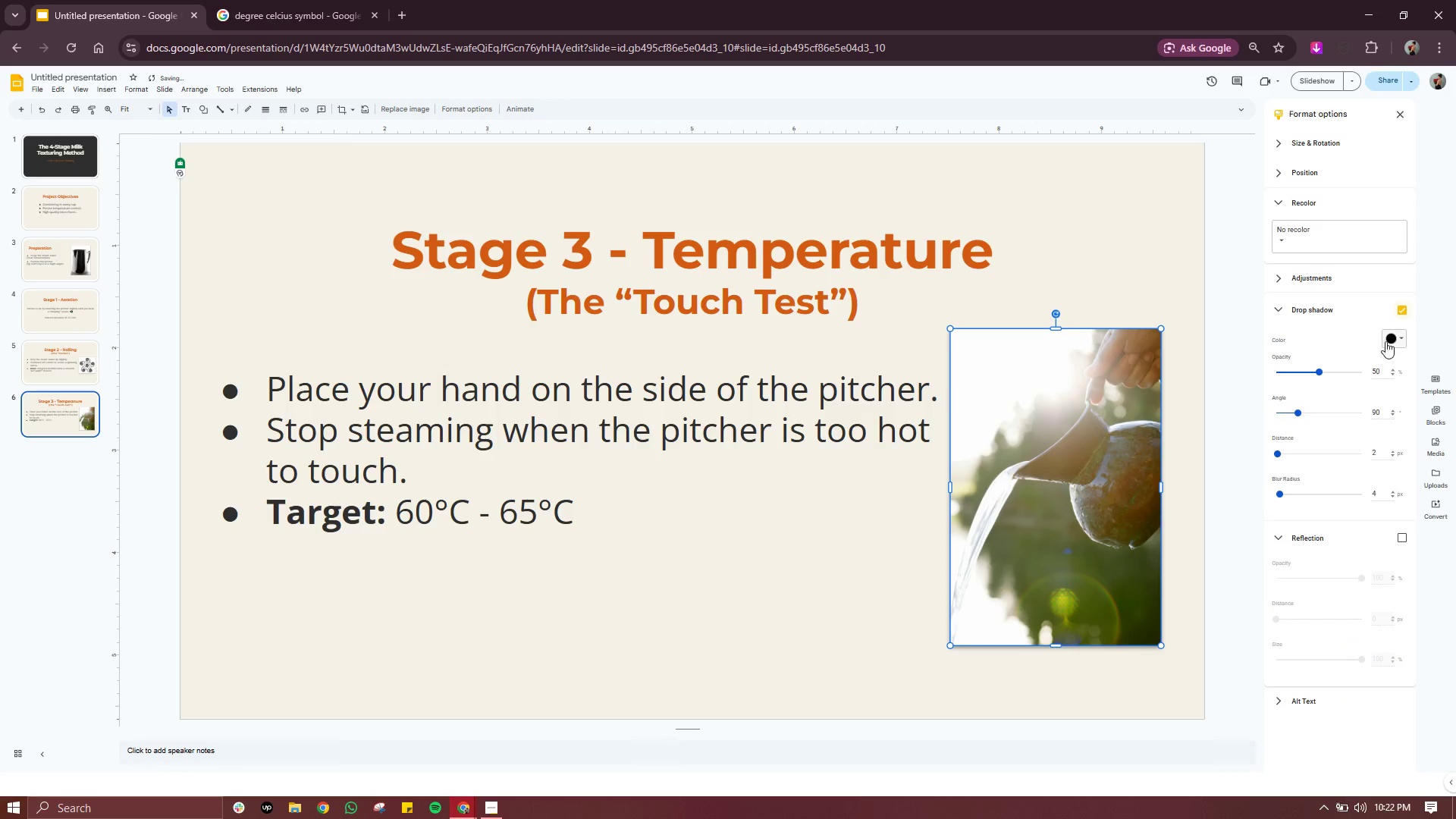 
left_click([1386, 339])
 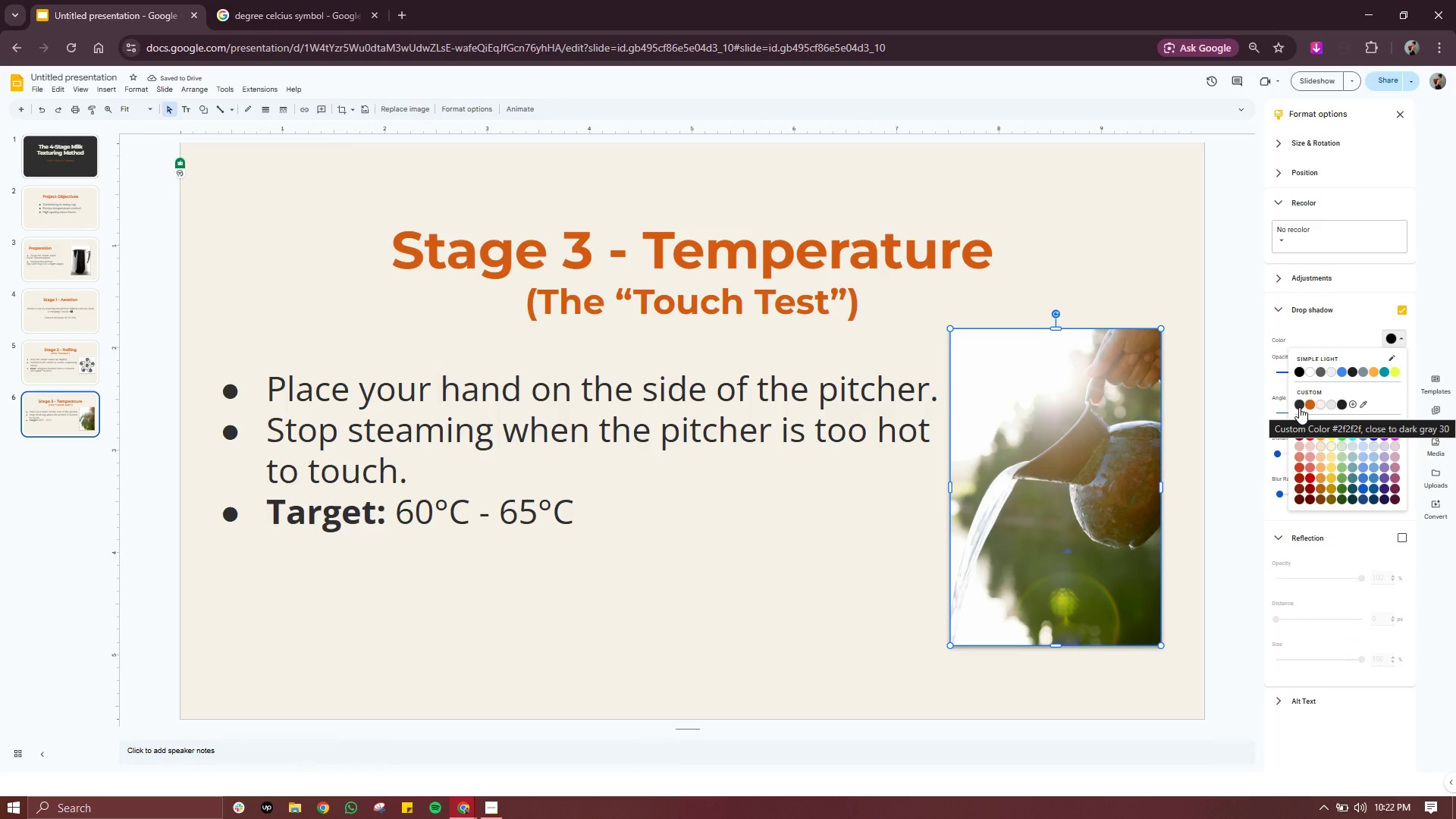 
left_click([1299, 406])
 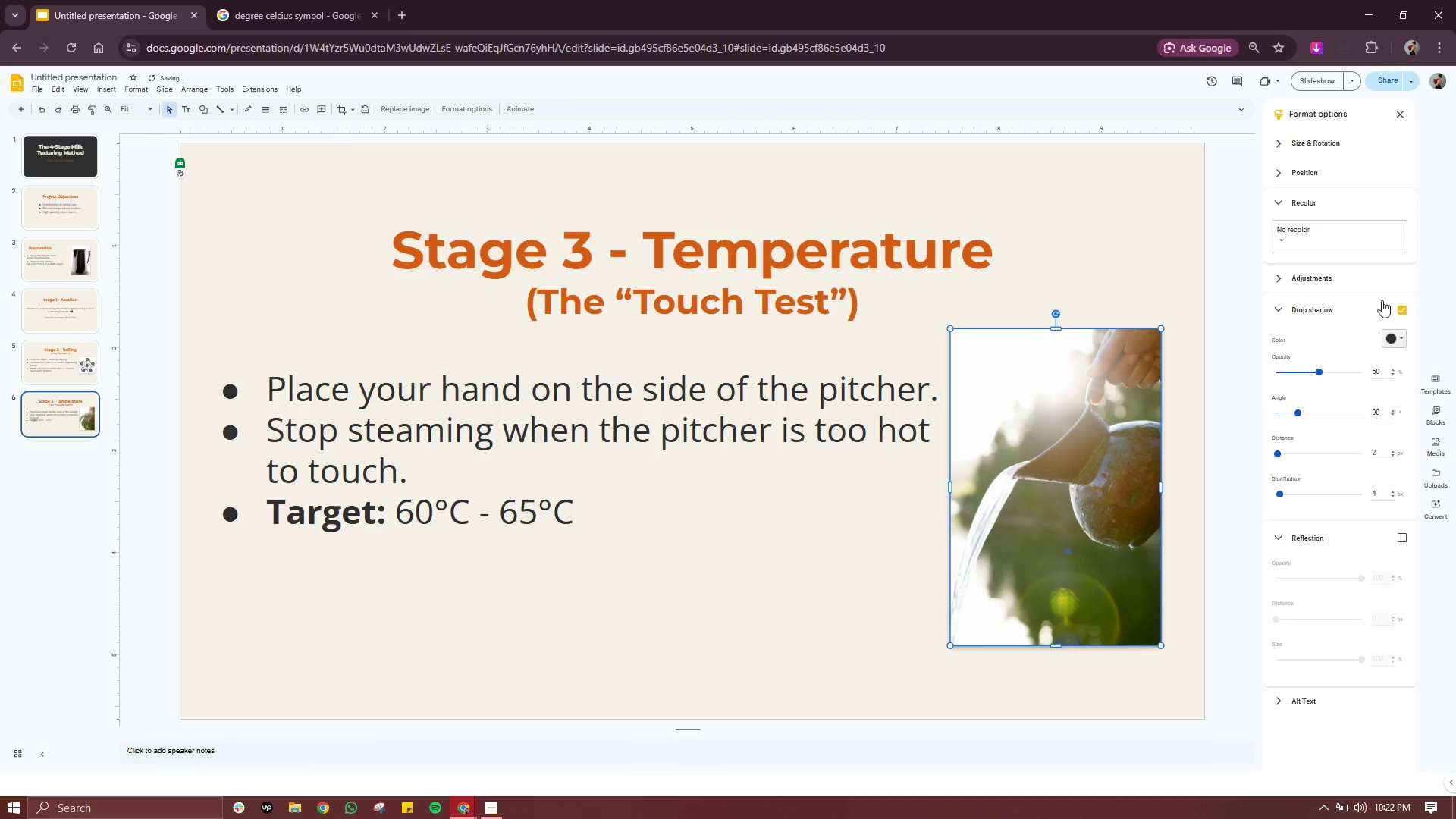 
left_click([1381, 300])
 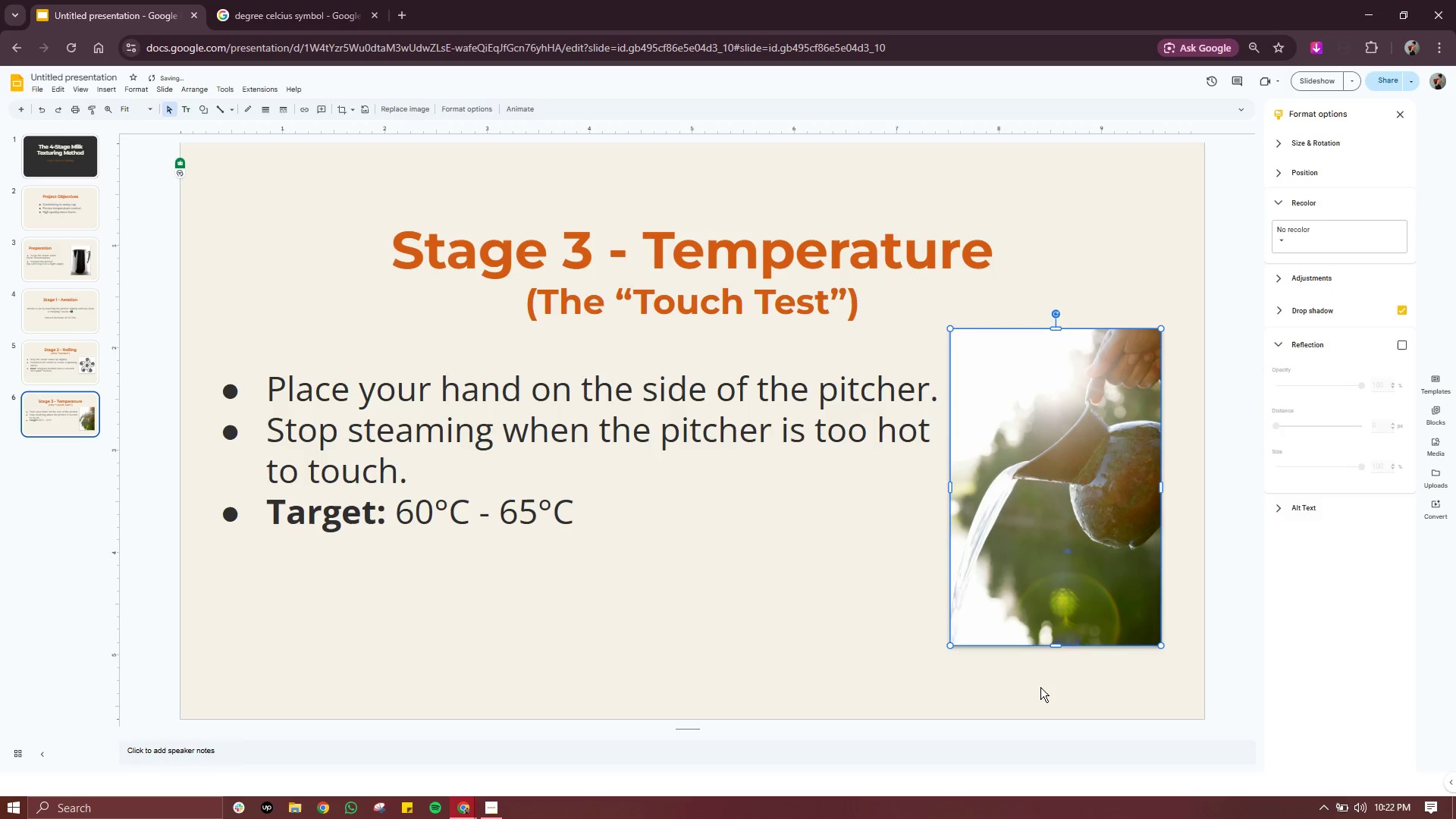 
left_click([1040, 687])
 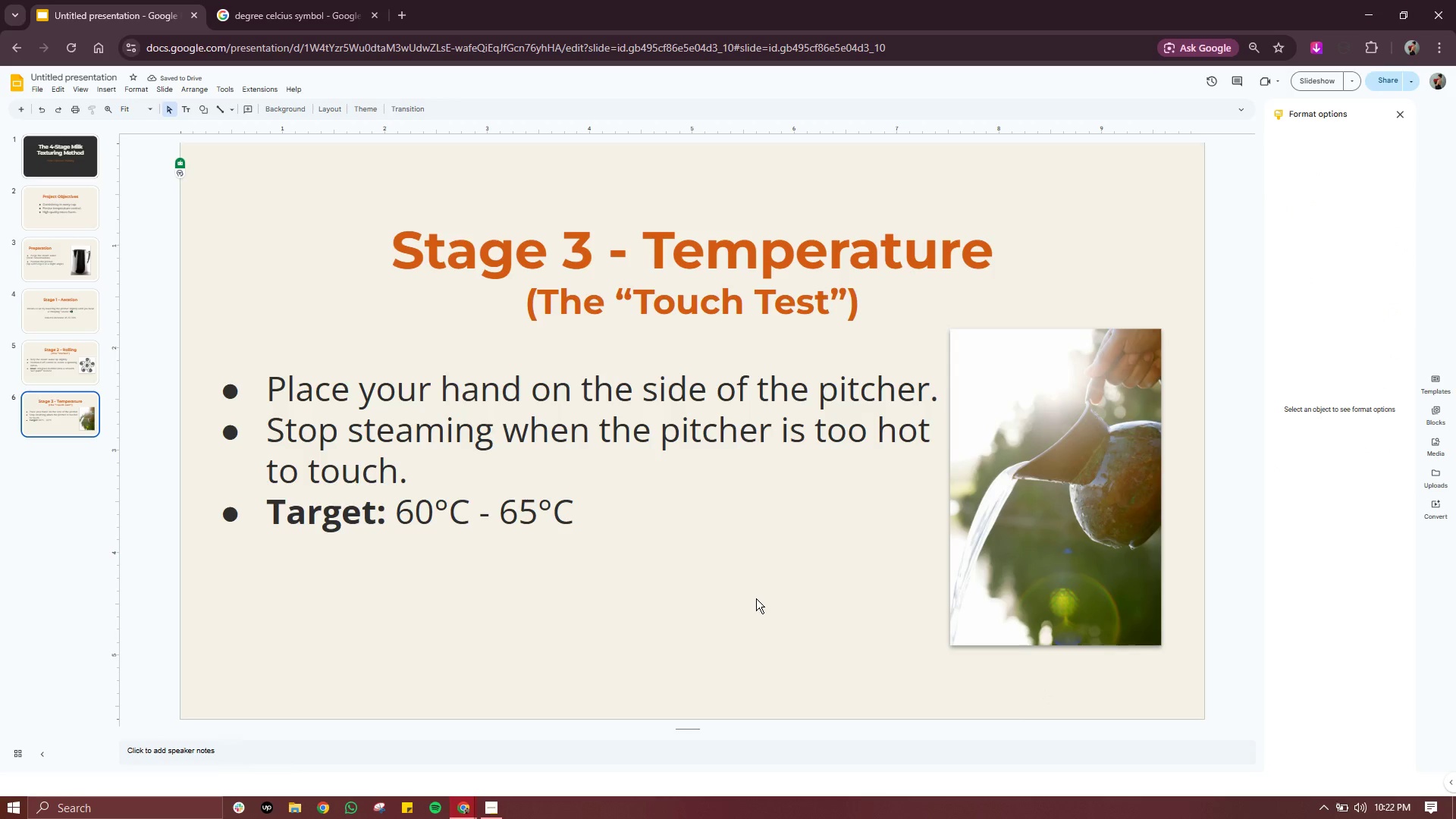 
left_click([756, 598])
 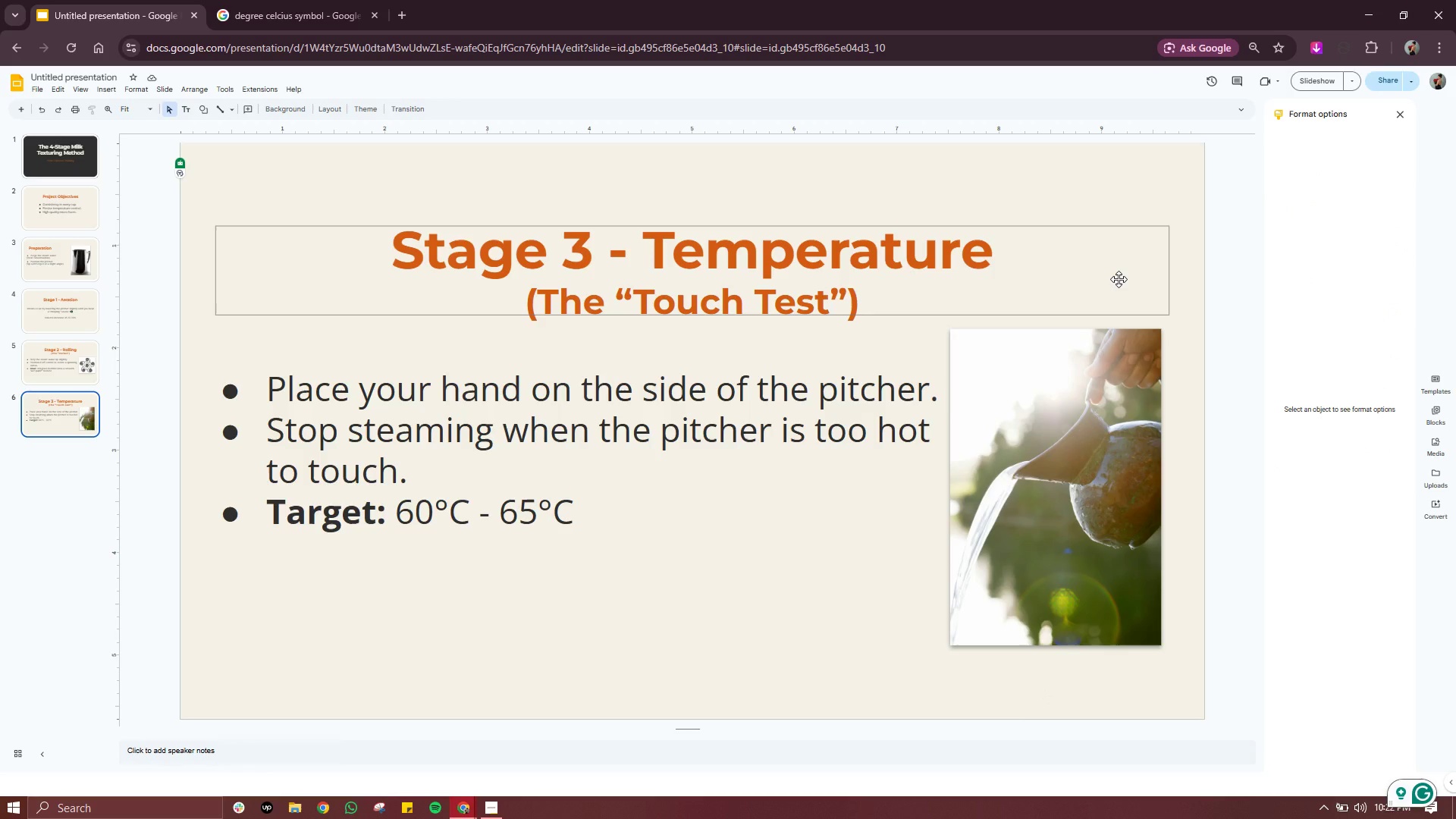 
wait(10.28)
 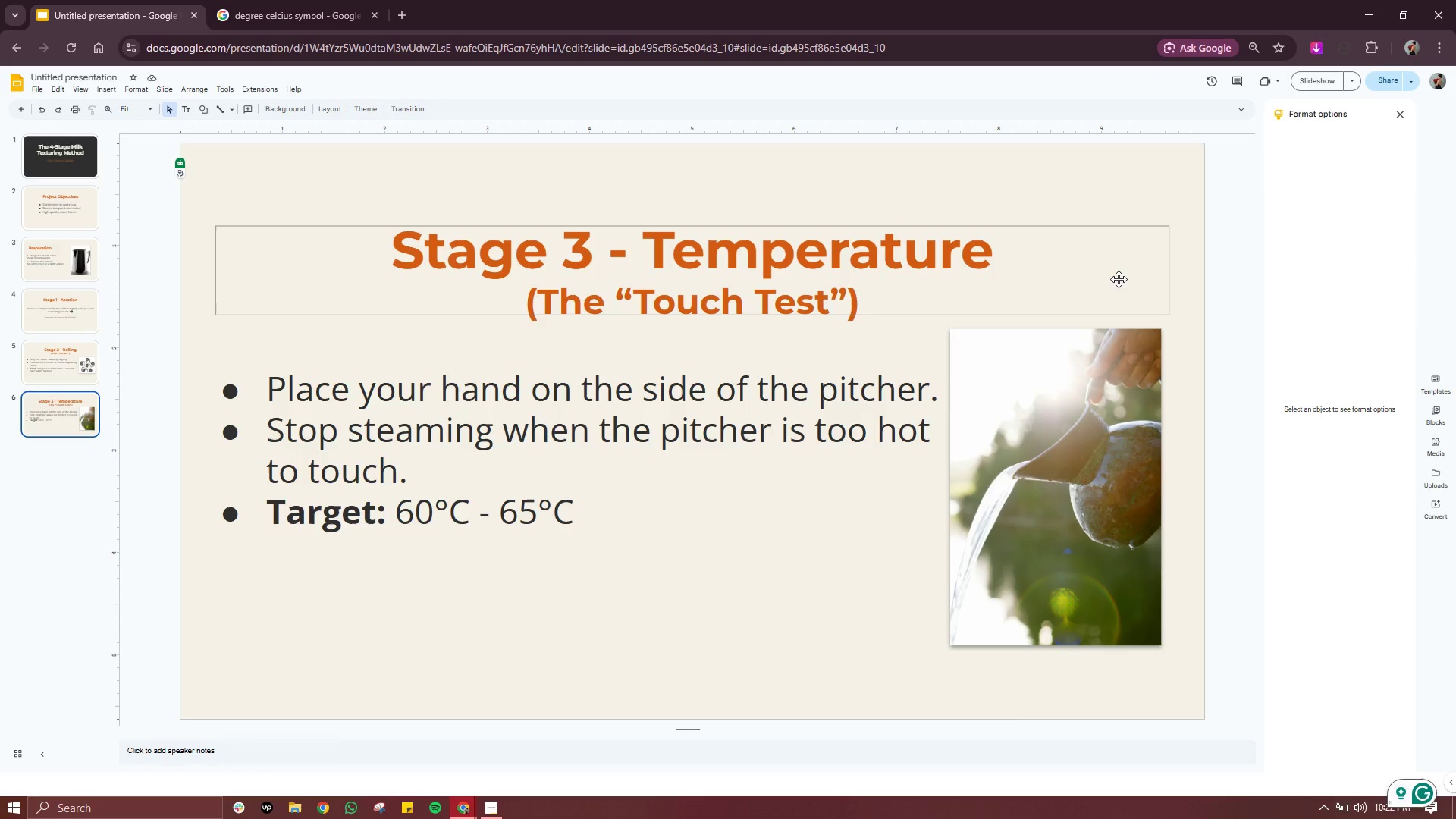 
left_click([1402, 115])
 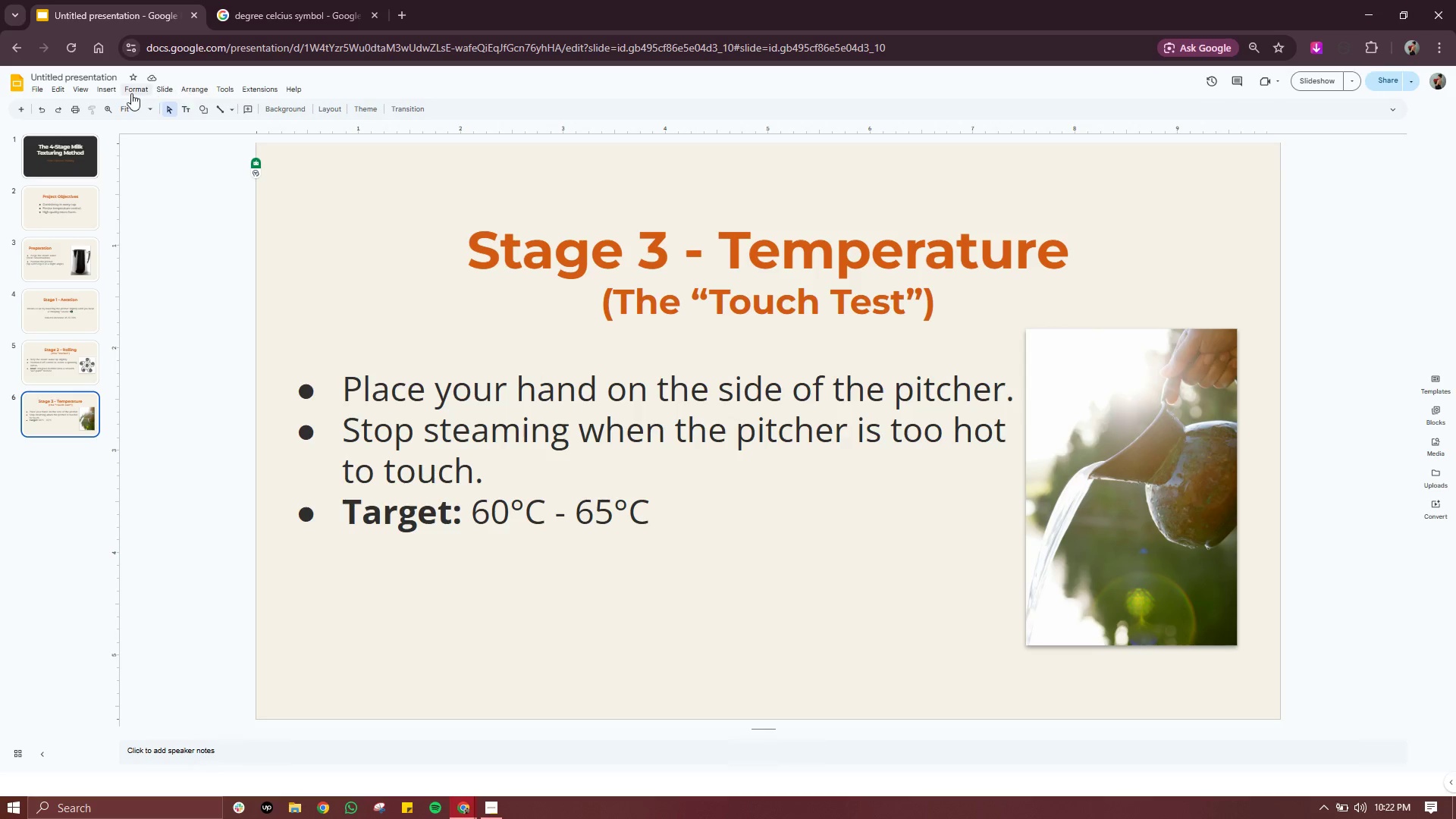 
left_click([133, 93])
 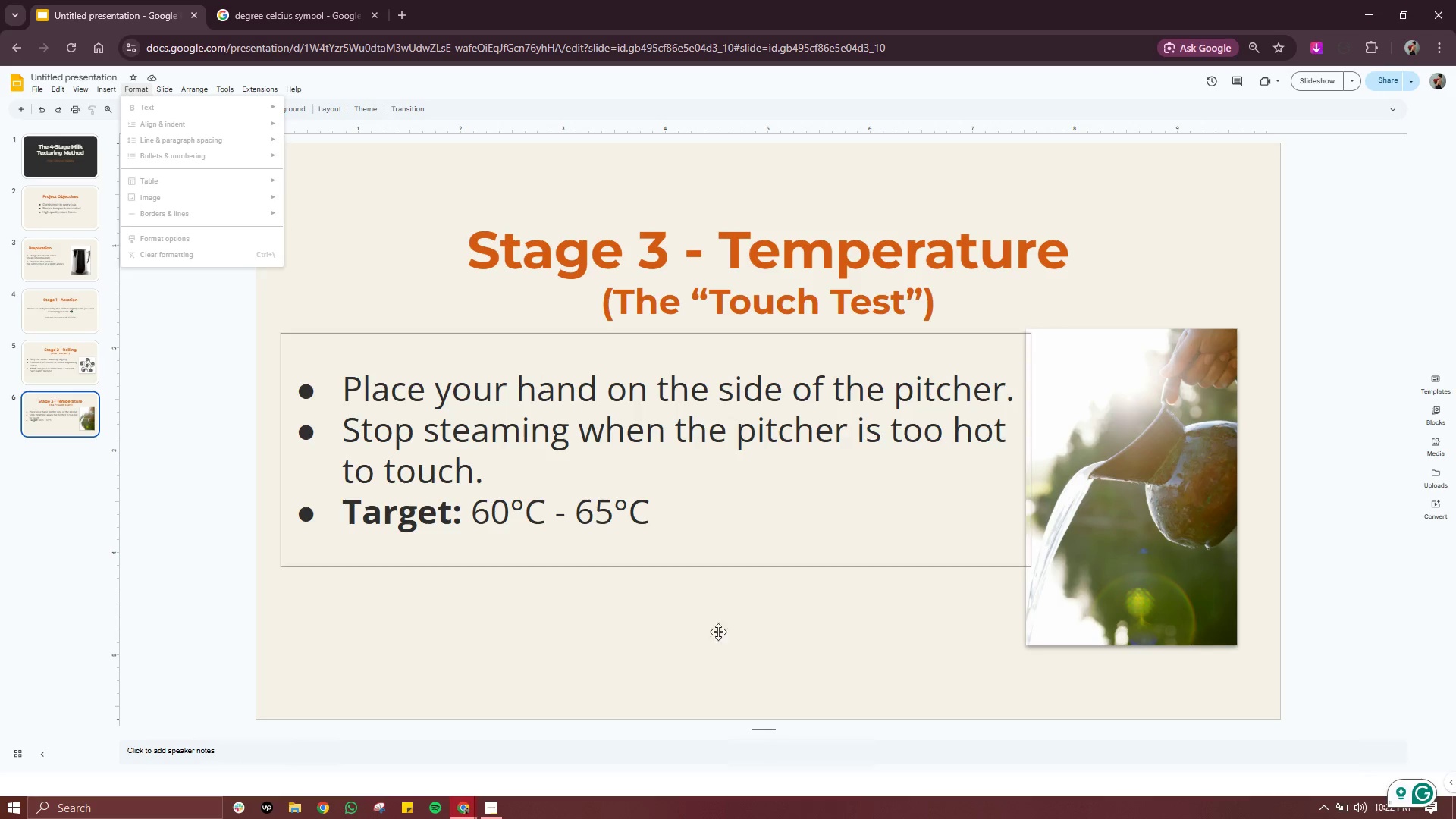 
left_click([816, 667])
 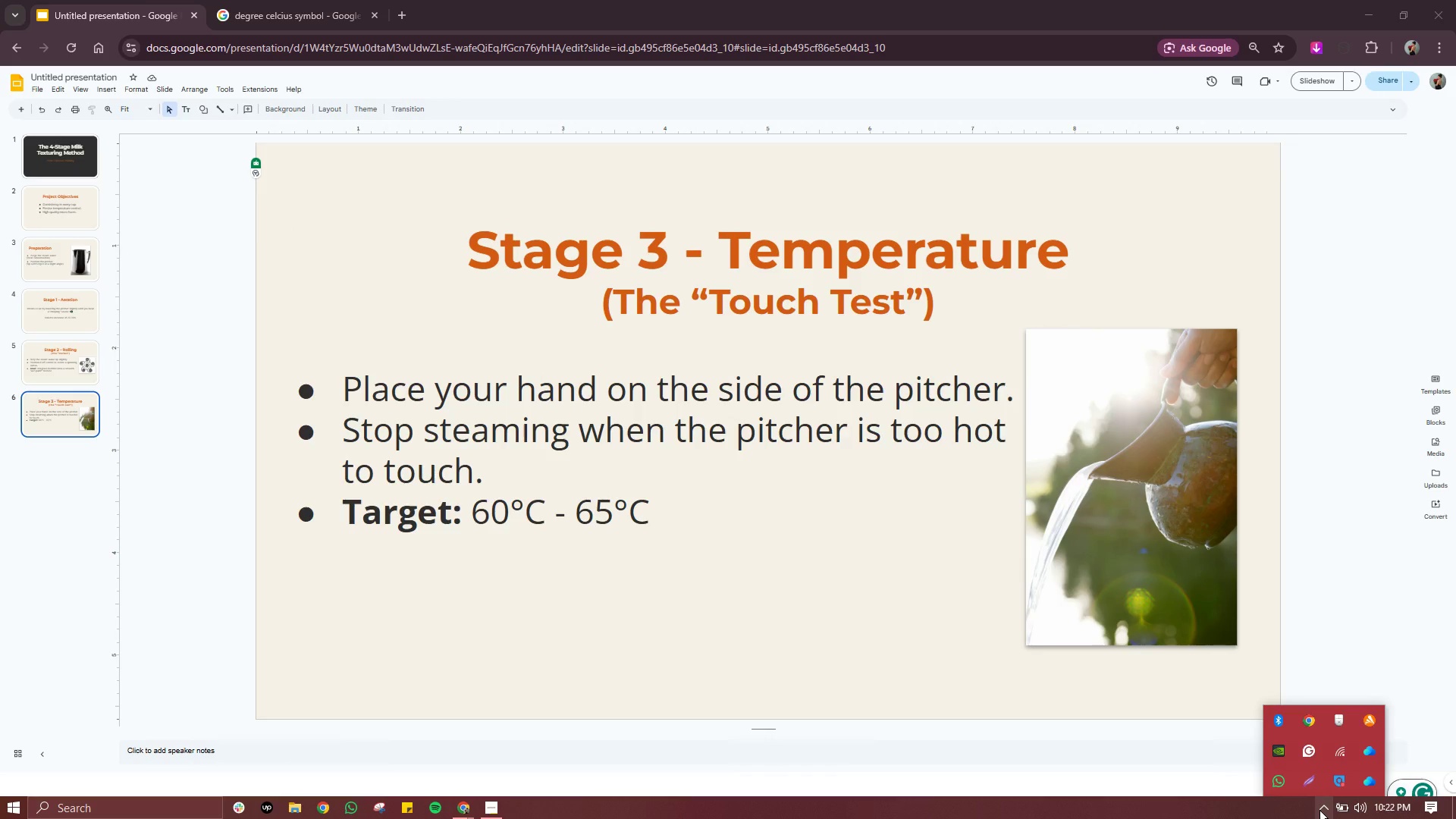 
left_click([1320, 810])
 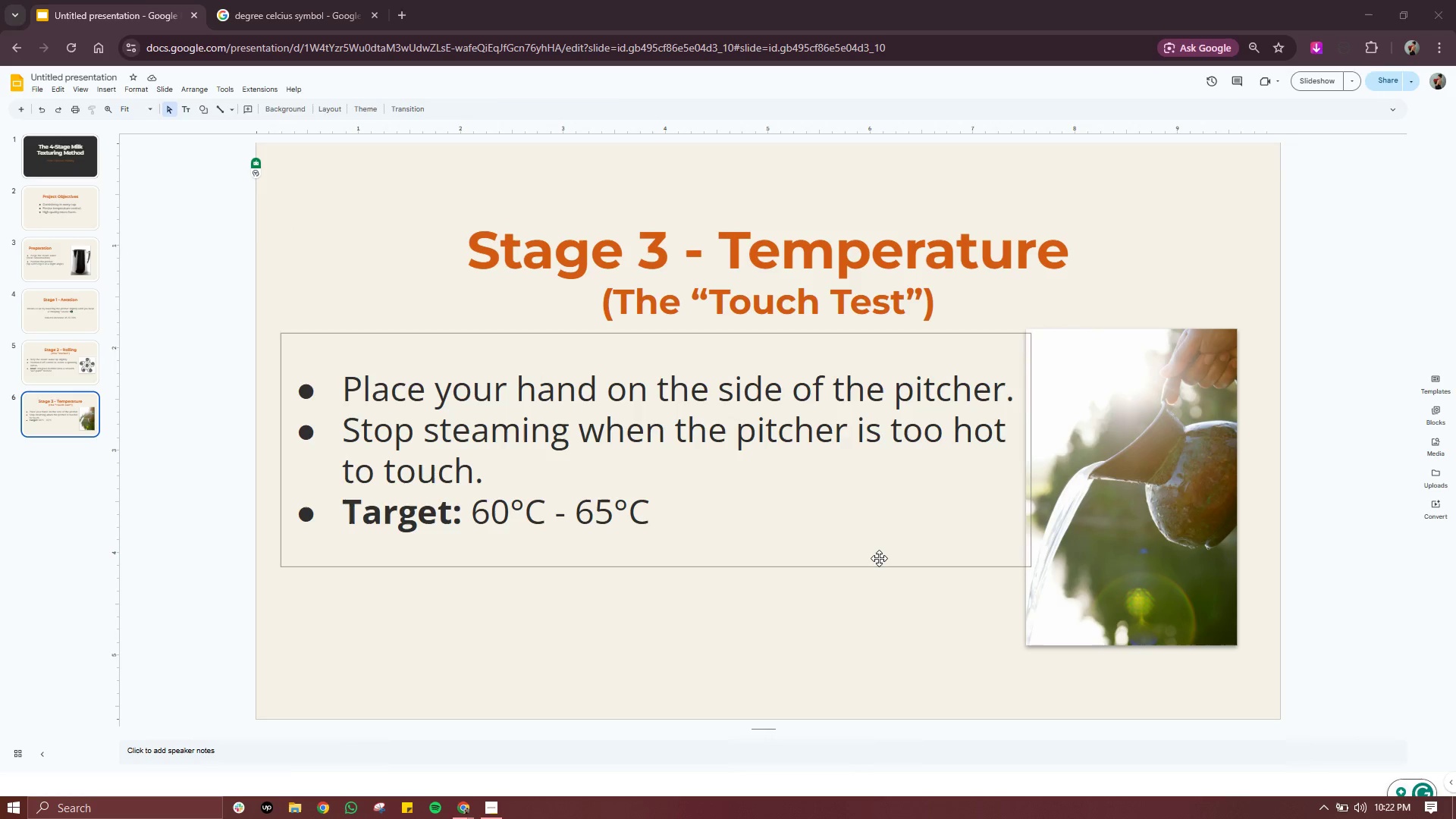 
left_click([879, 558])
 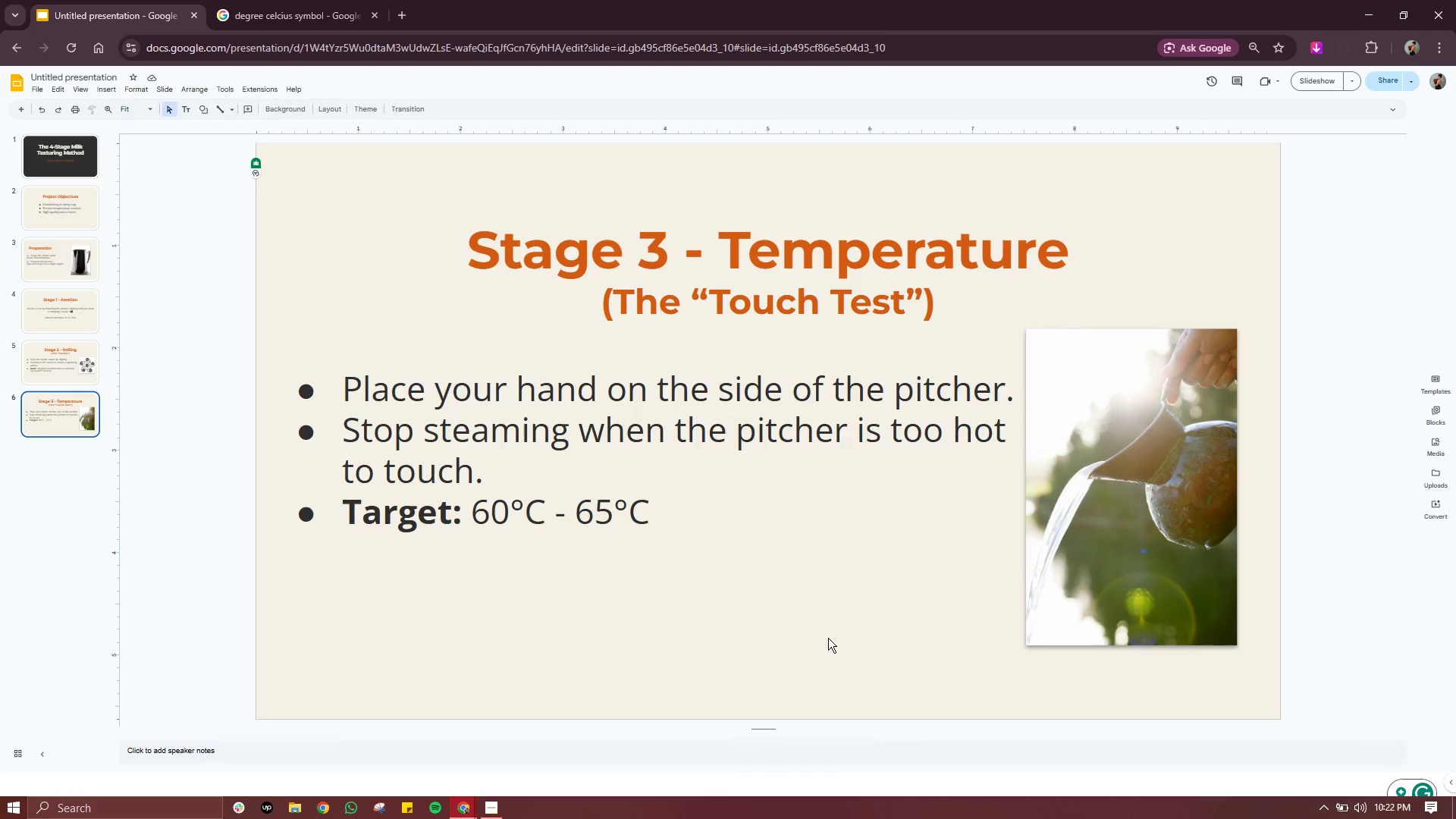 
left_click([828, 638])
 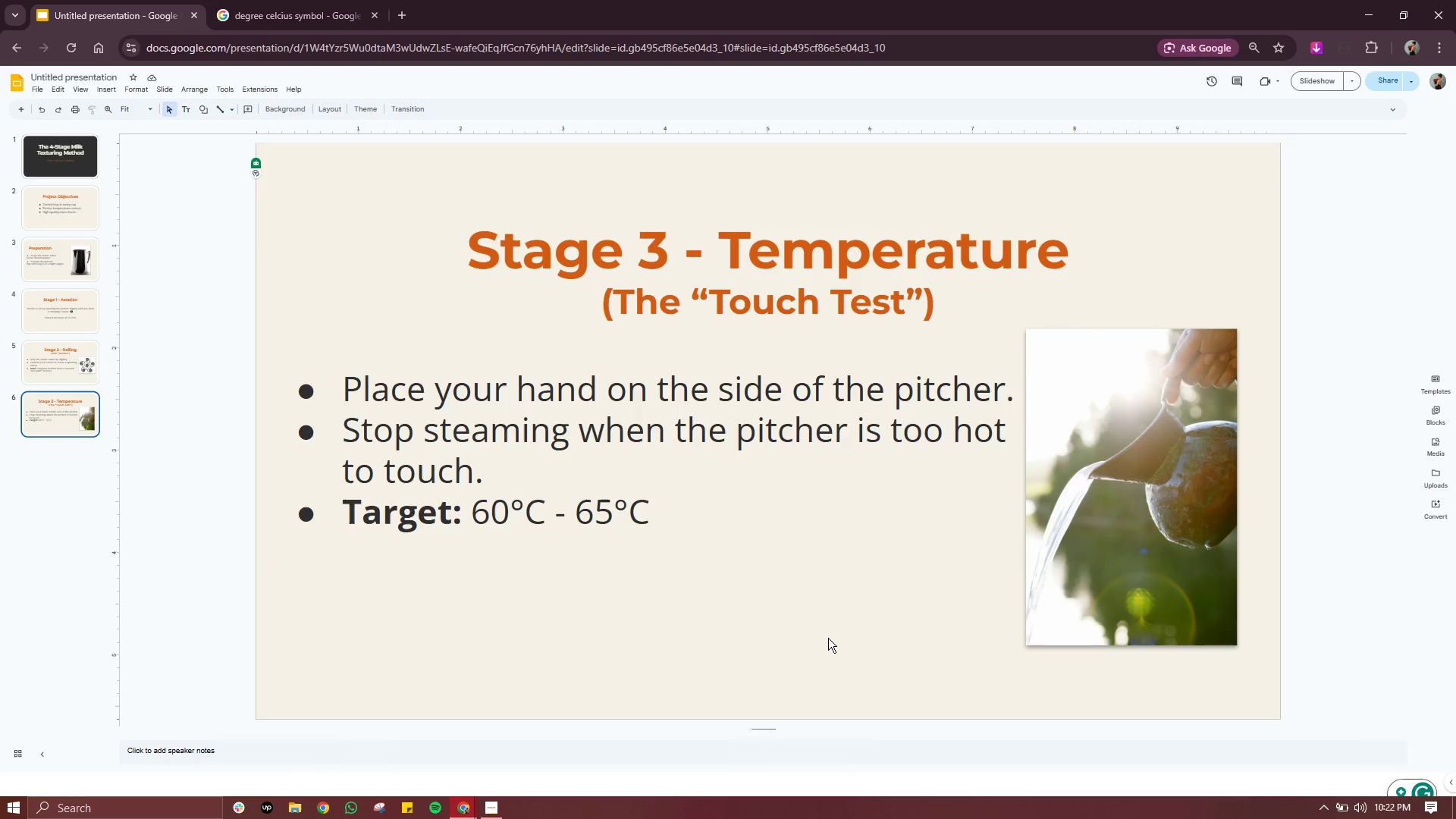 
hold_key(key=ControlLeft, duration=0.86)
 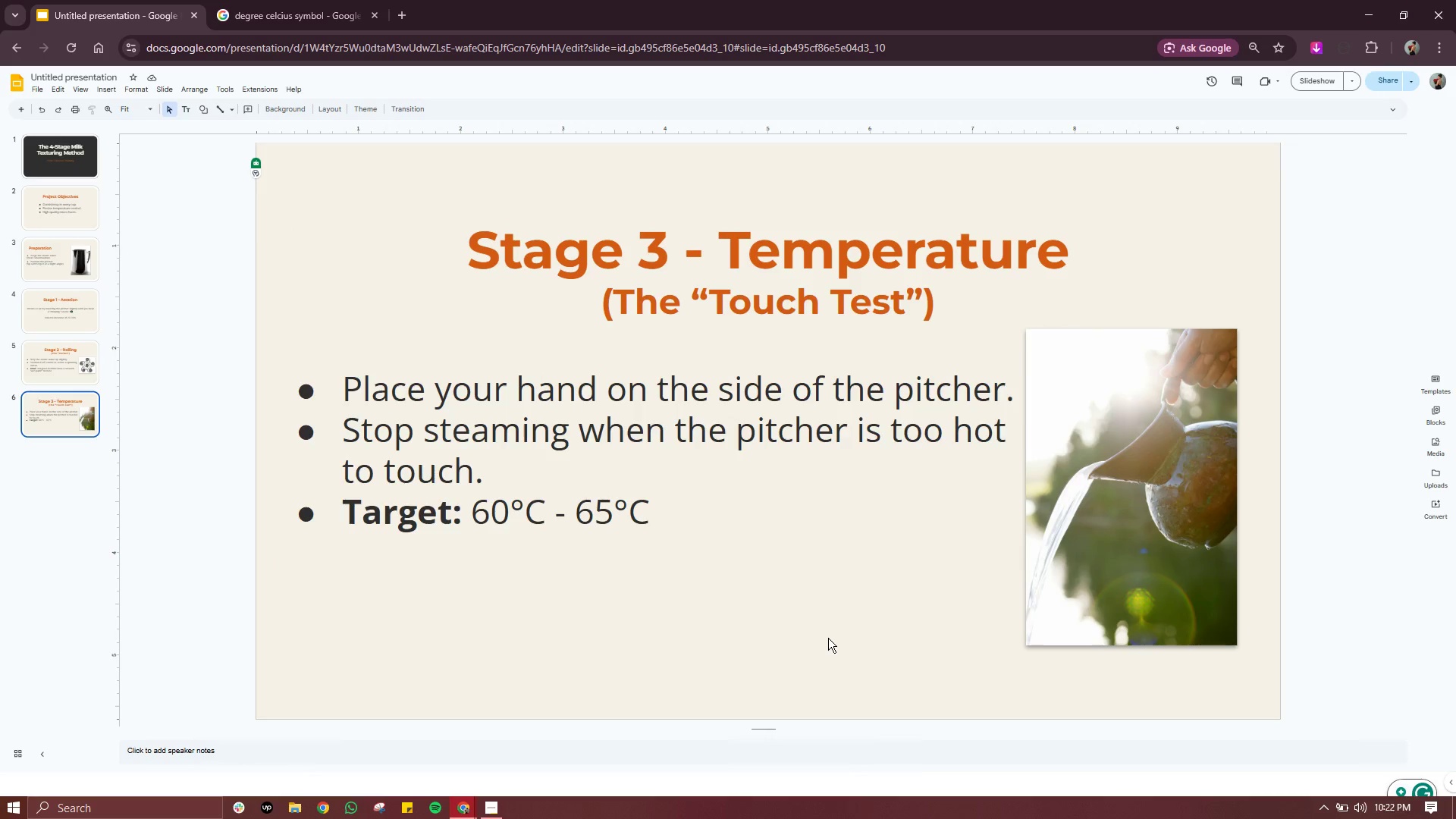 
key(Meta+Period)
 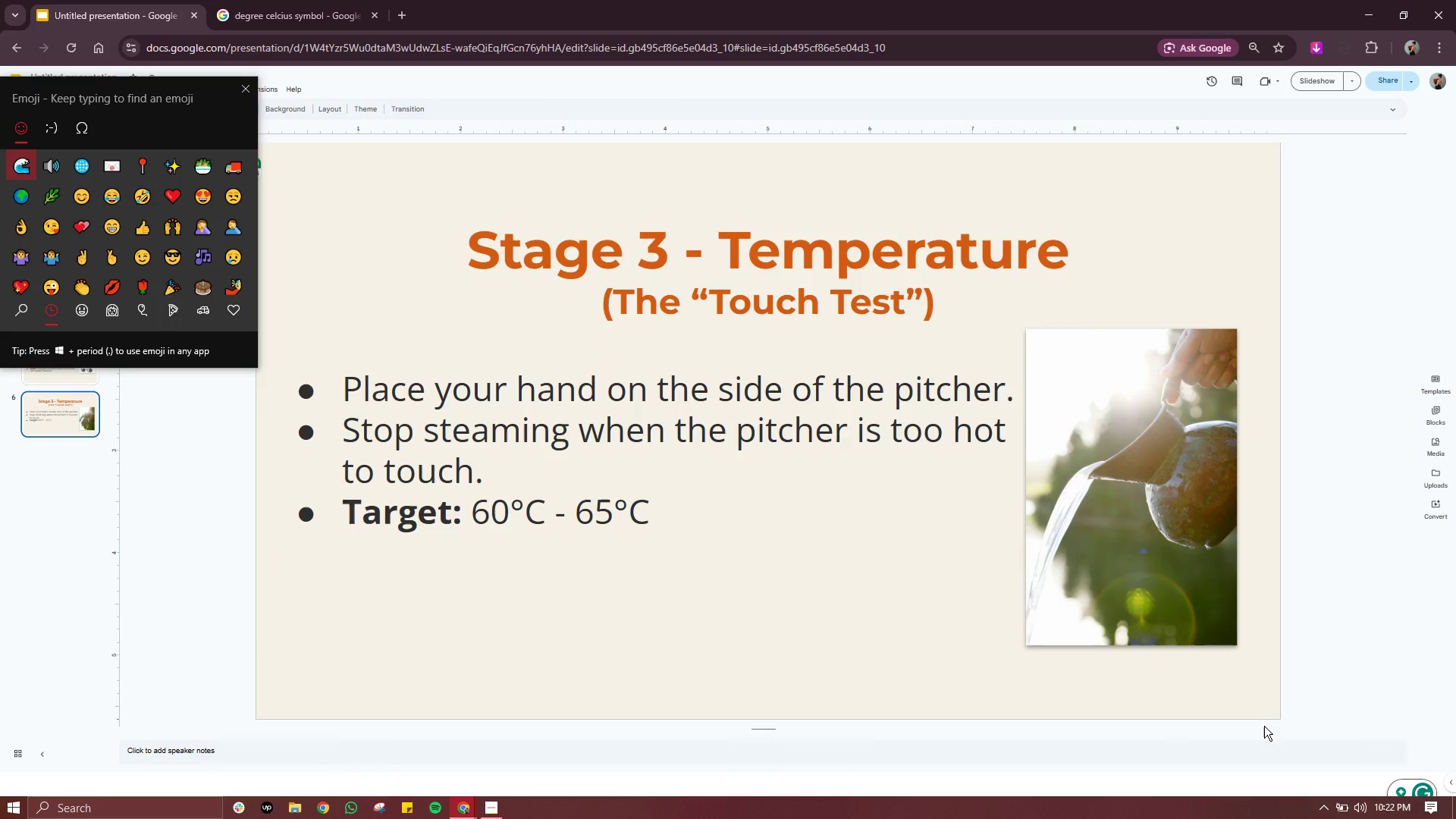 
type(THERMO)
 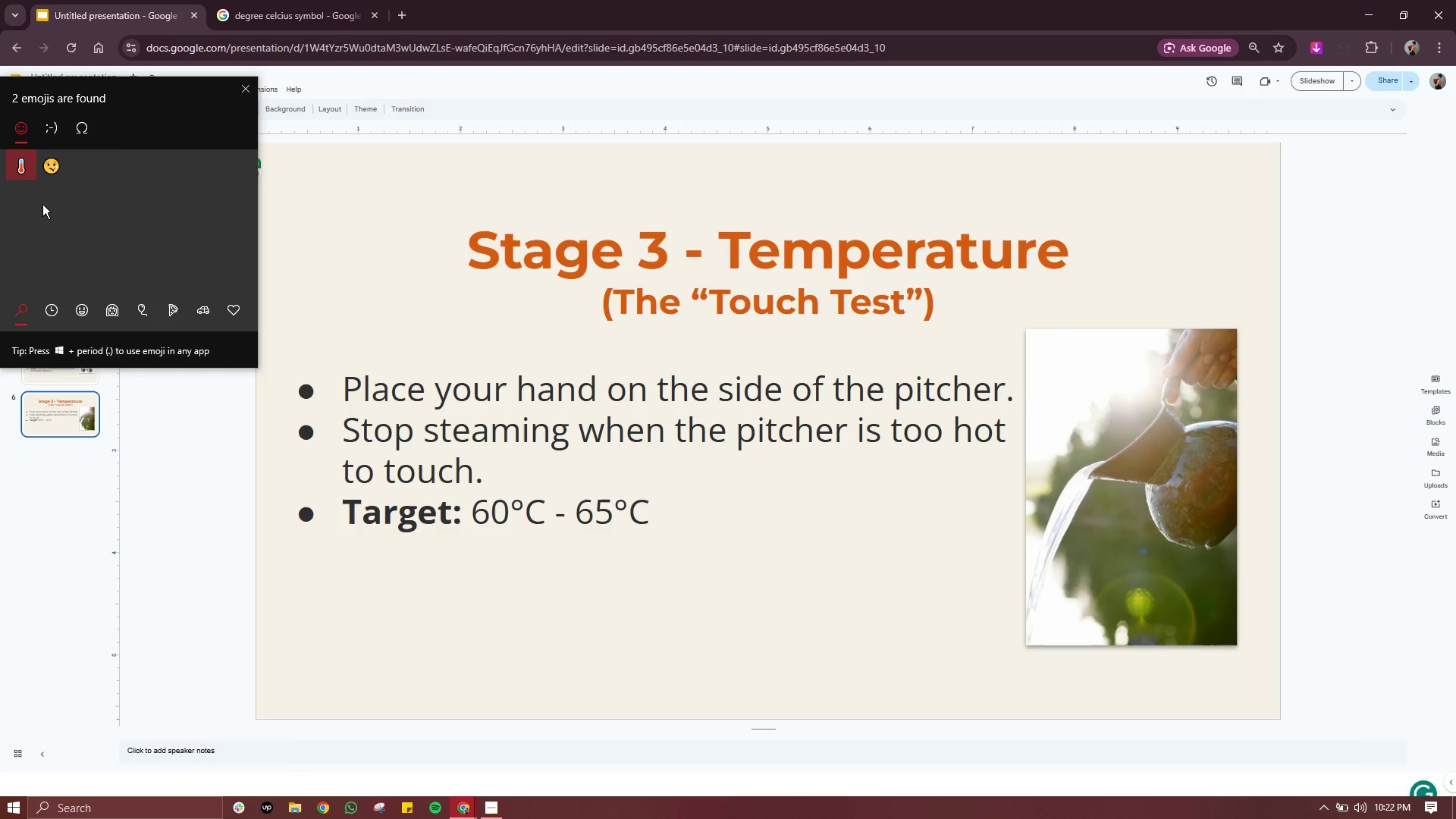 
left_click([25, 174])
 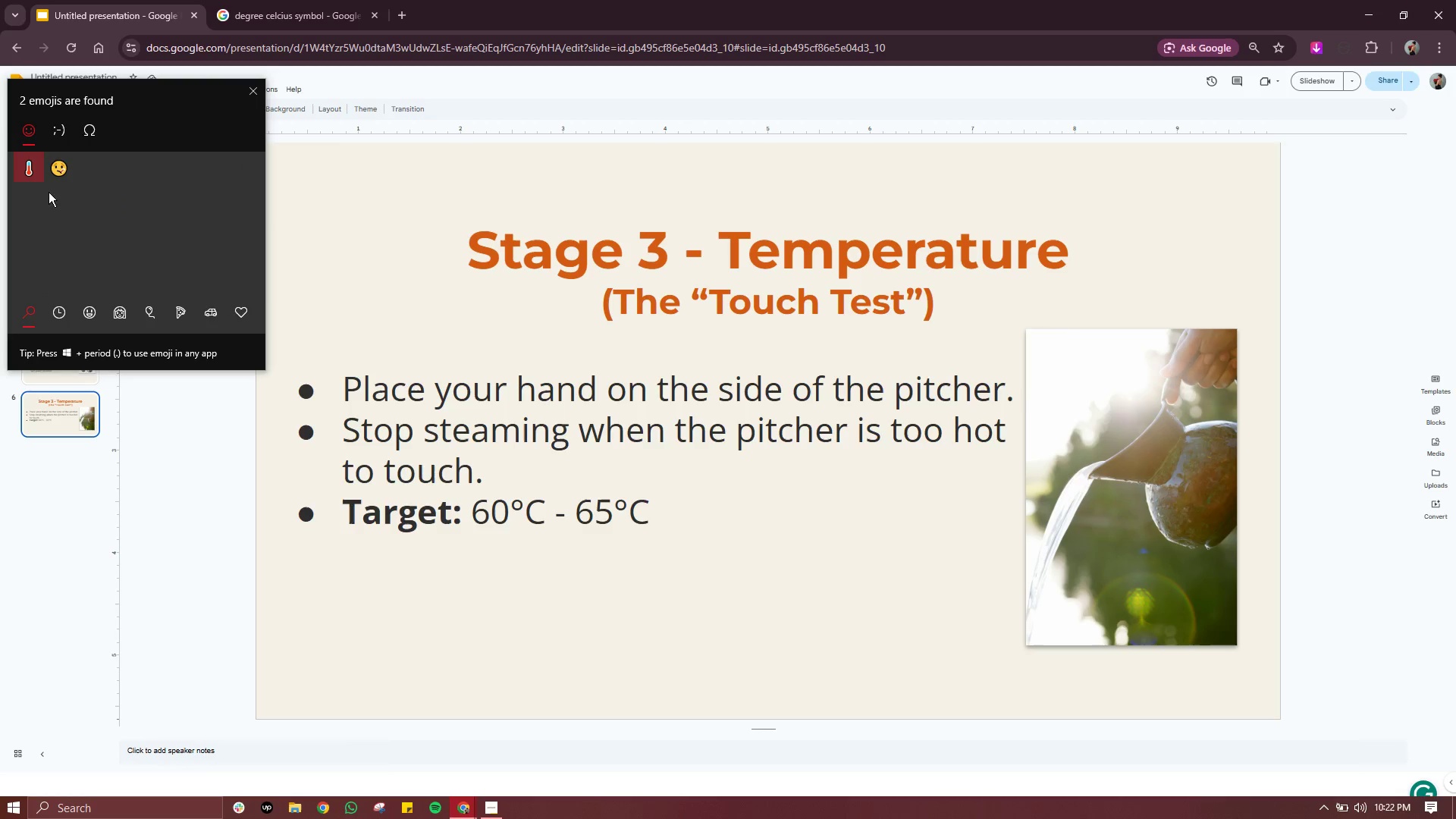 
left_click([30, 167])
 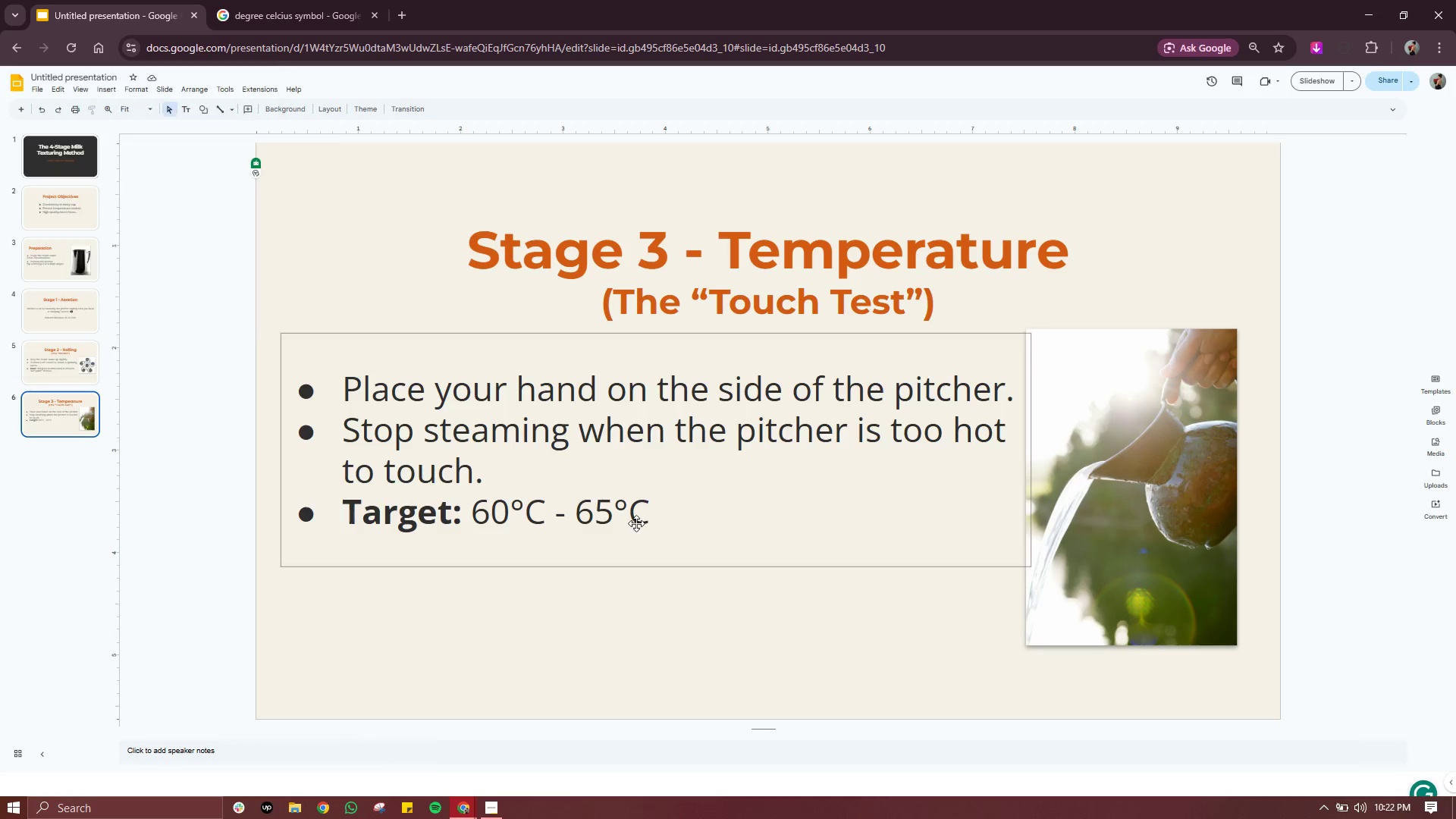 
double_click([642, 515])
 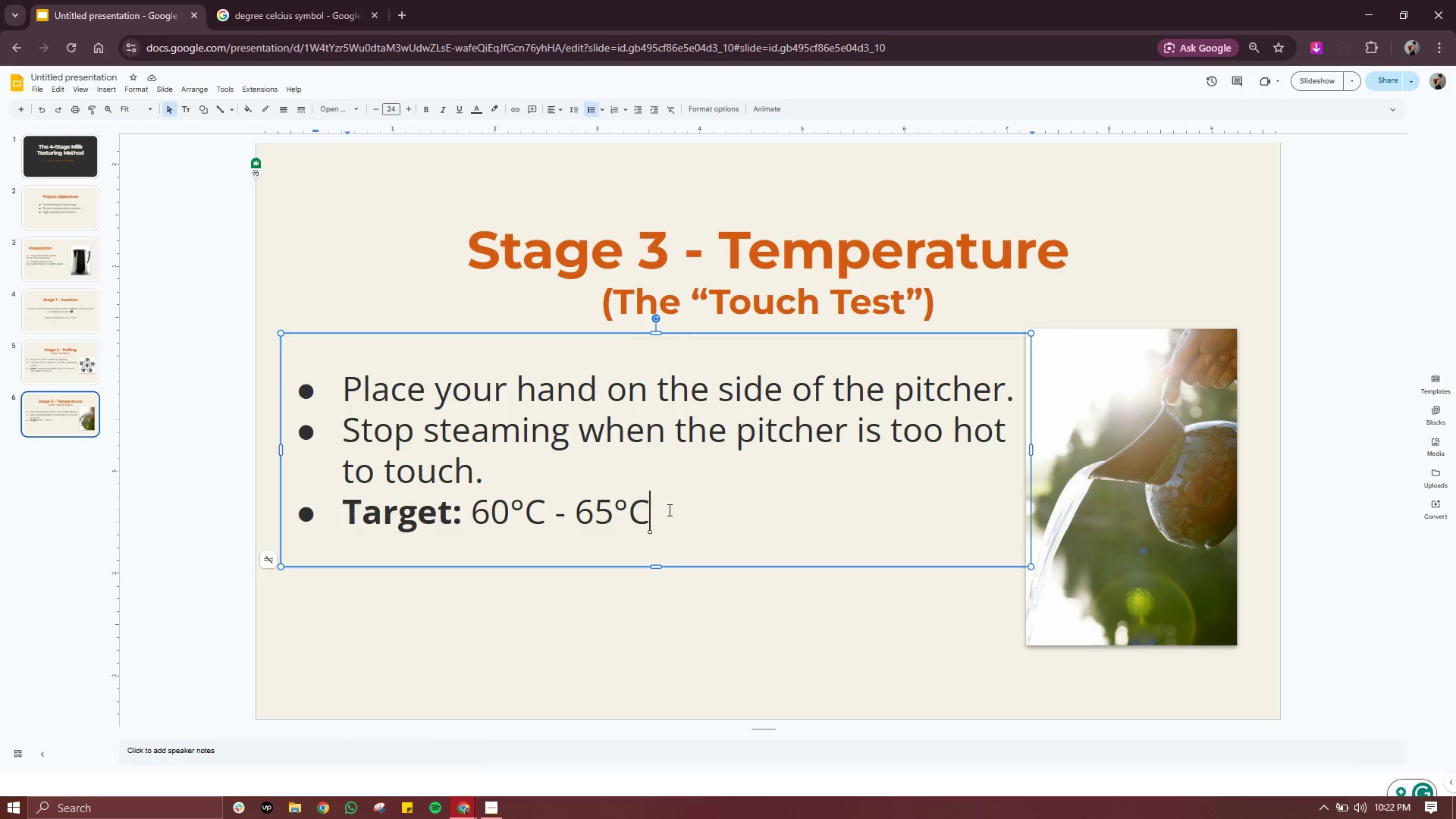 
key(Meta+MetaLeft)
 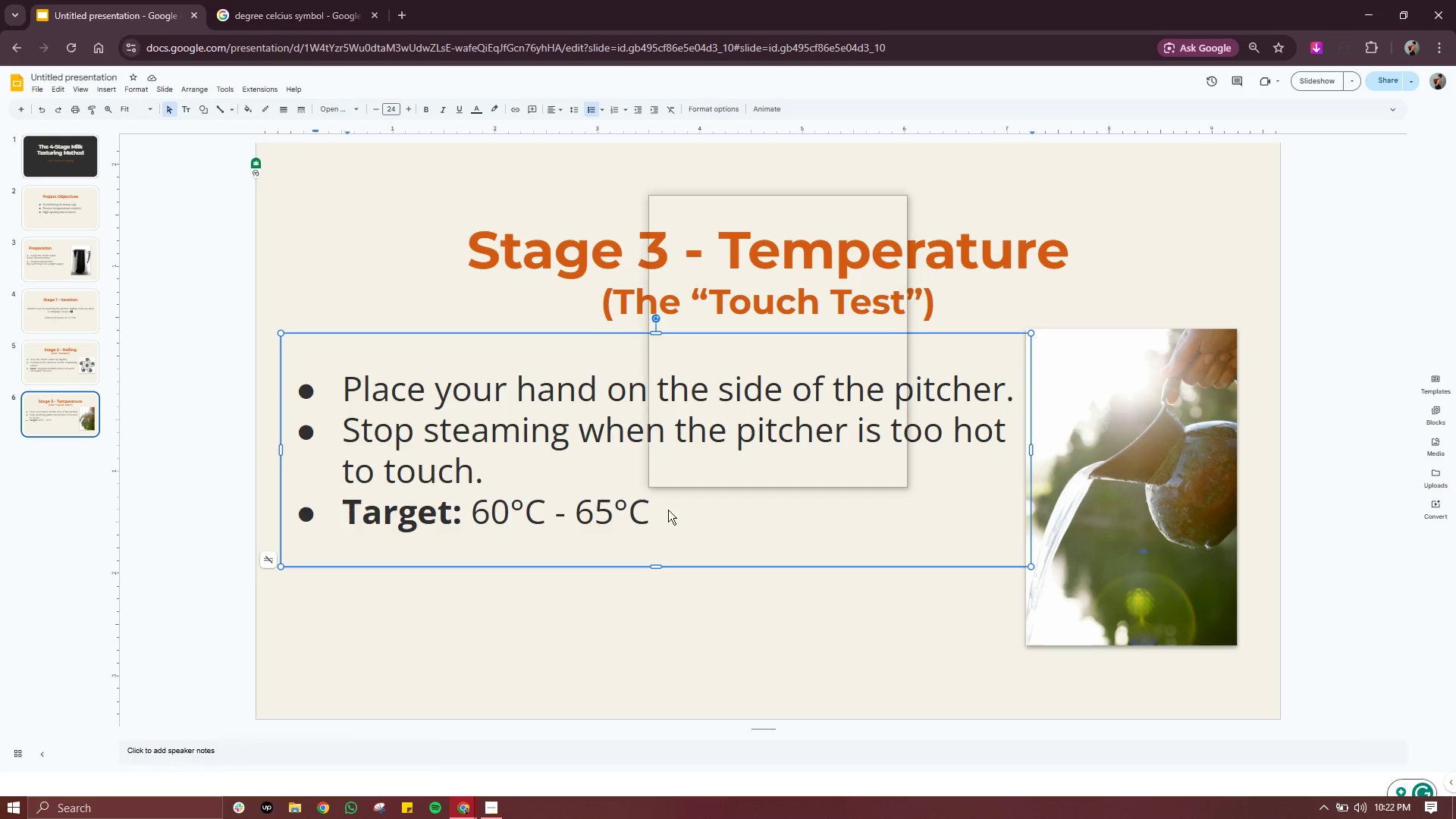 
key(Meta+Period)
 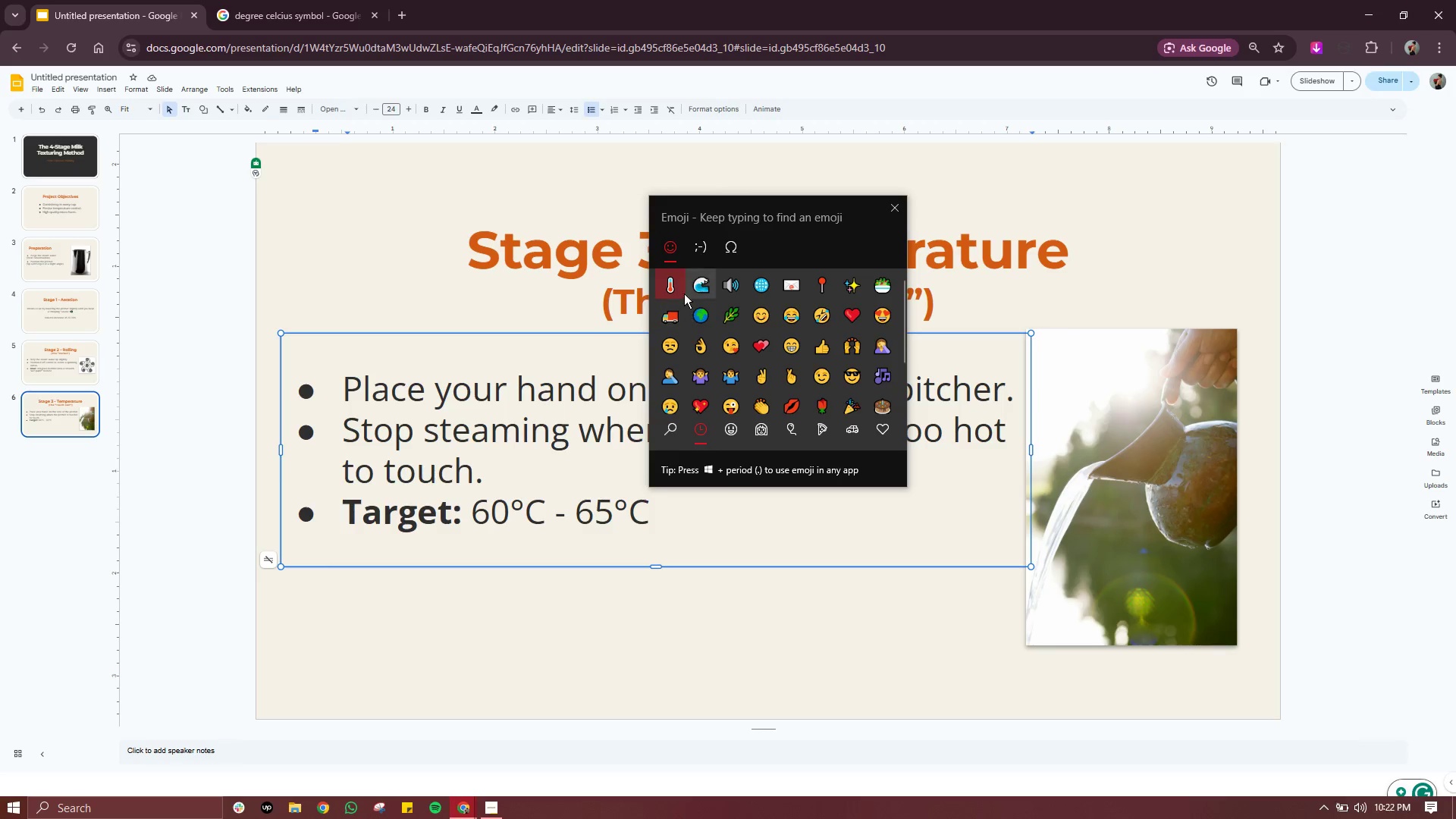 
left_click([679, 288])
 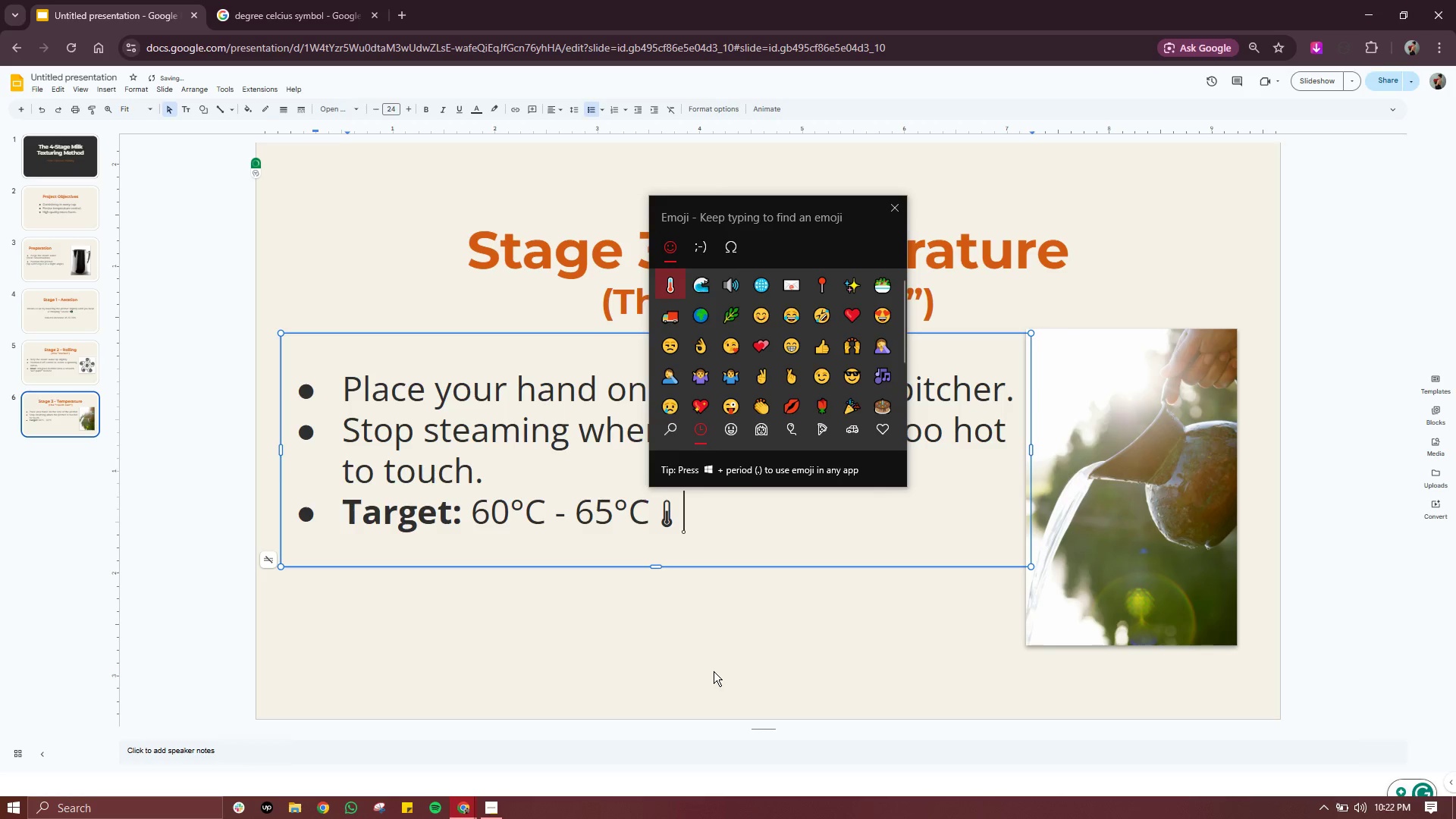 
left_click([714, 671])
 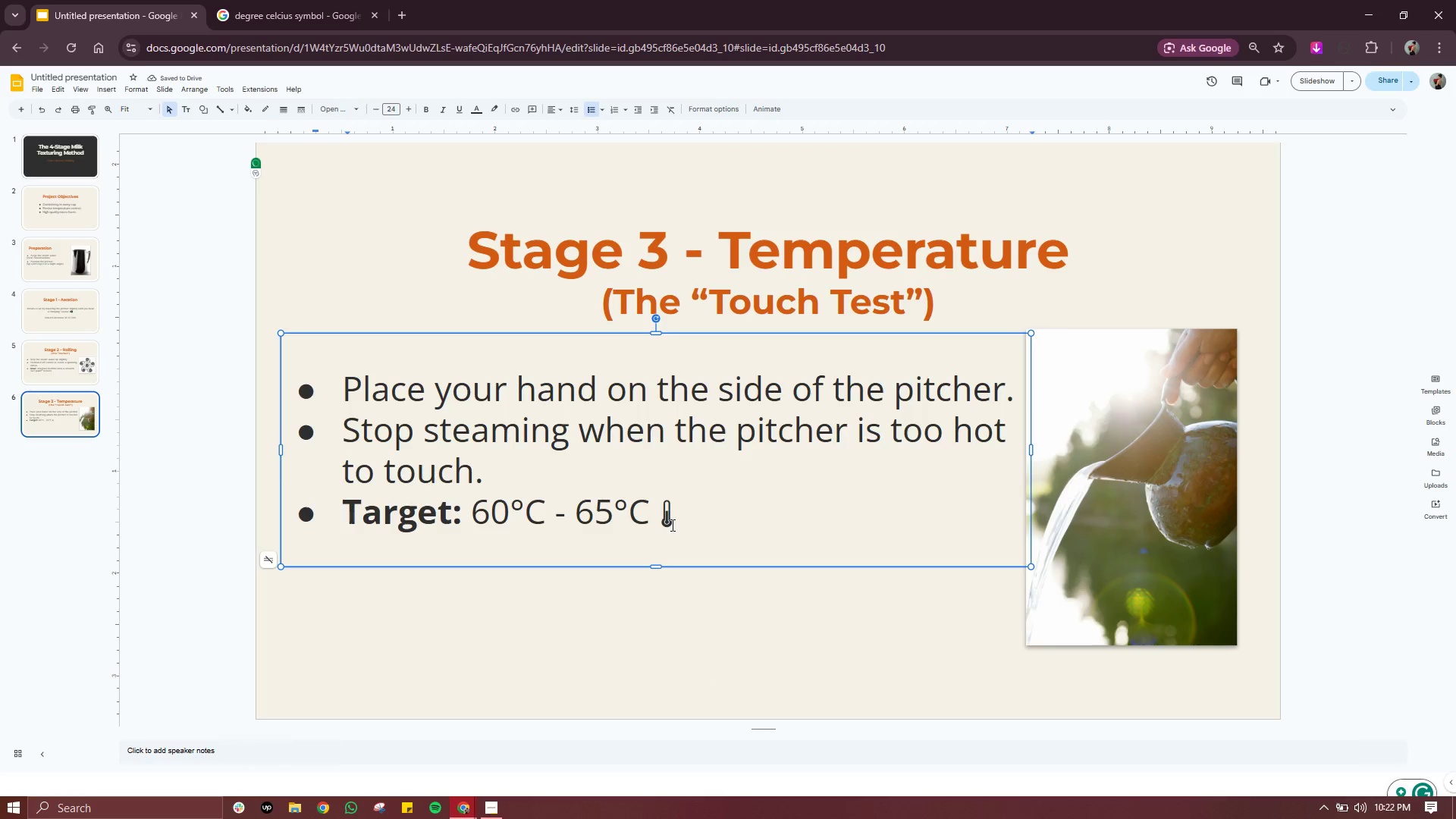 
left_click_drag(start_coordinate=[684, 512], to_coordinate=[667, 513])
 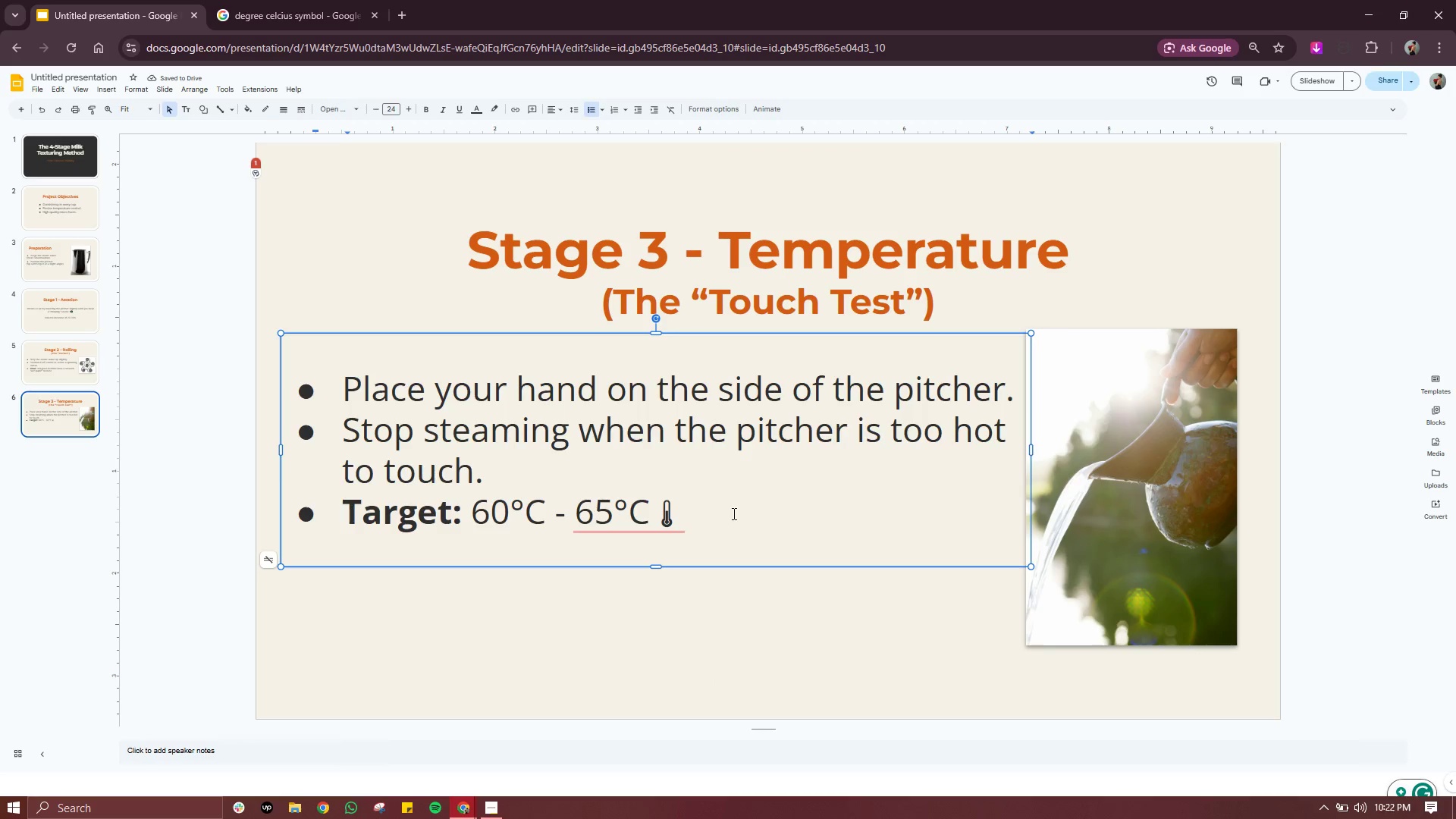 
left_click([733, 513])
 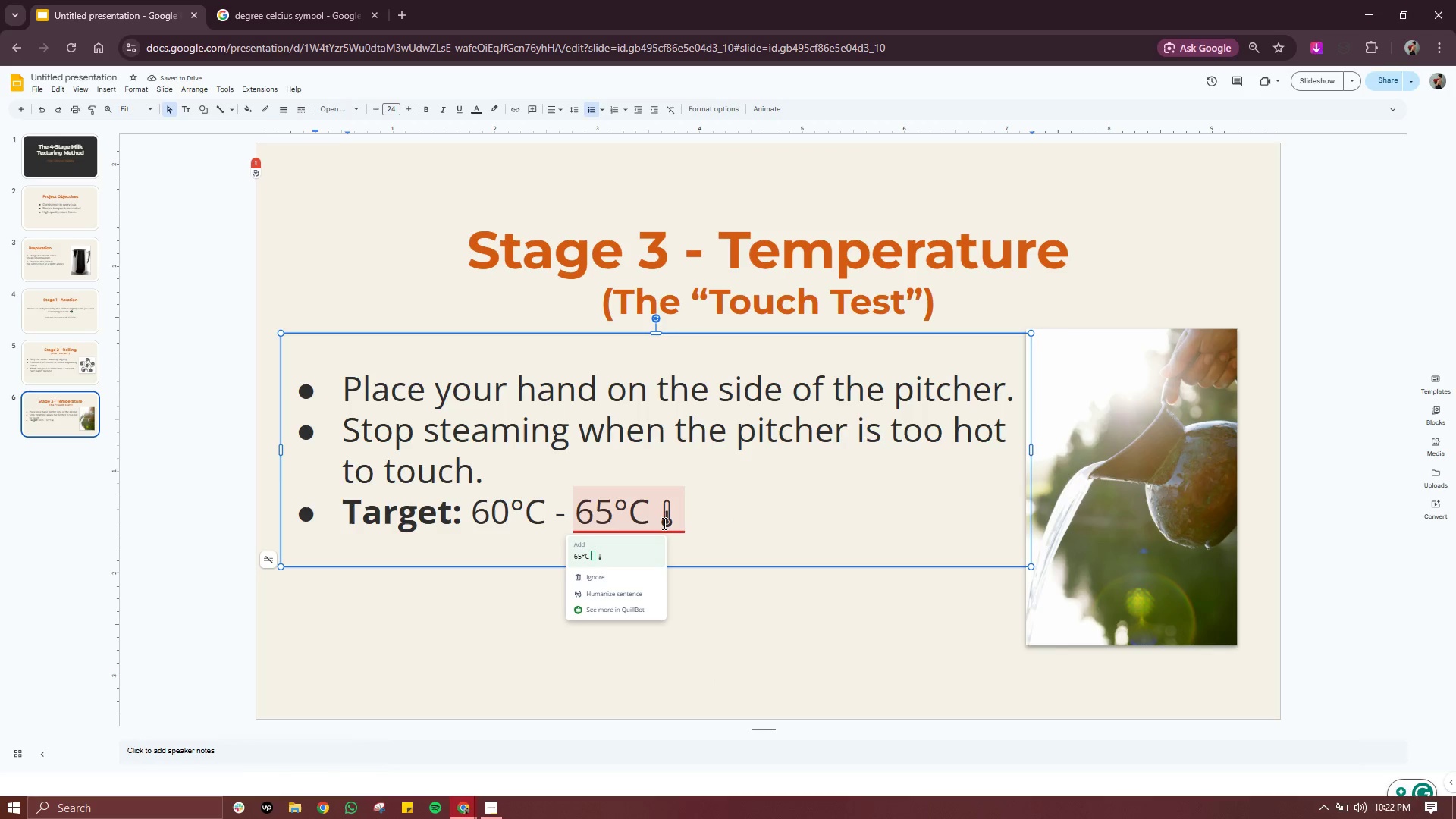 
left_click([663, 520])
 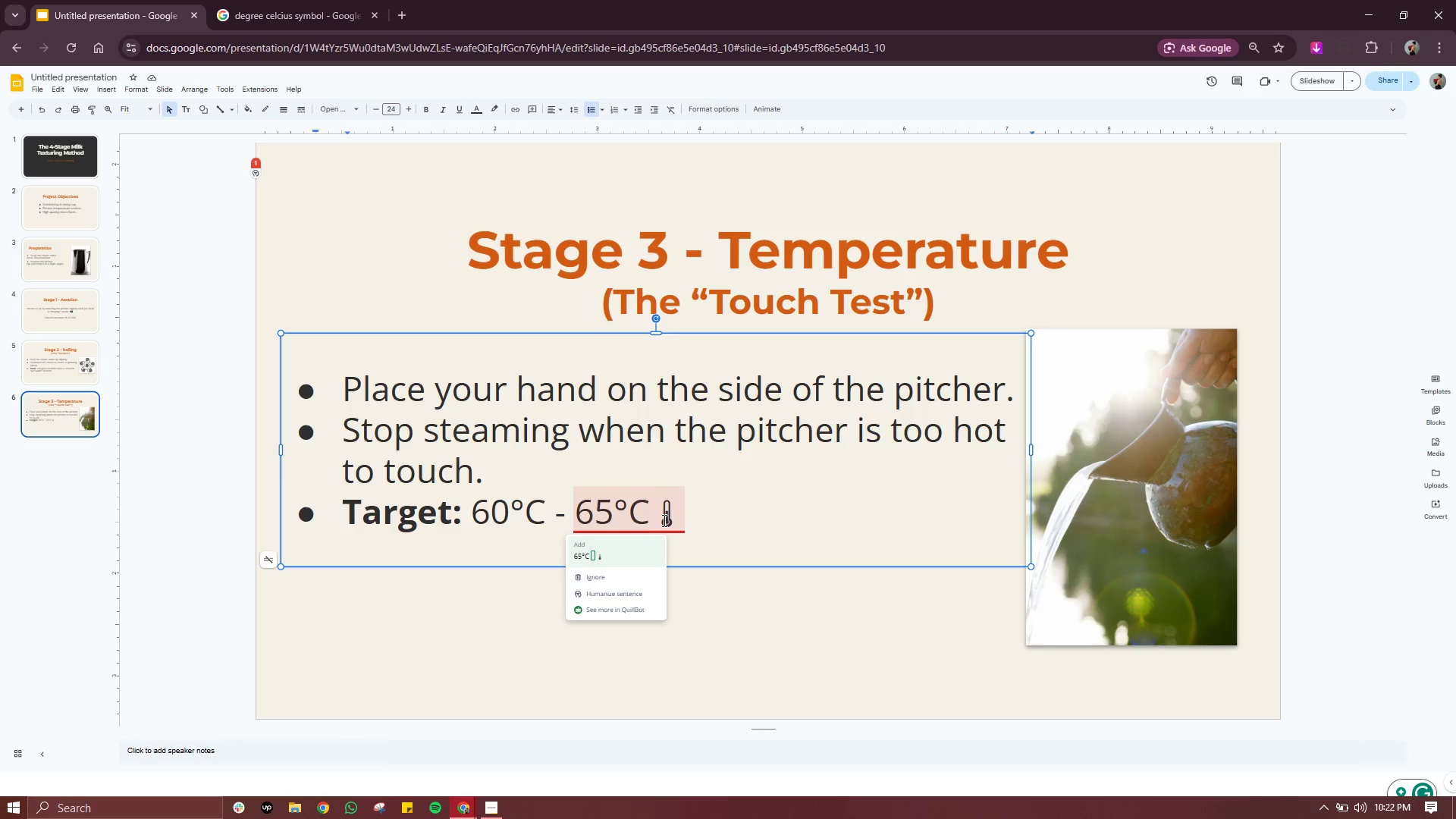 
key(Space)
 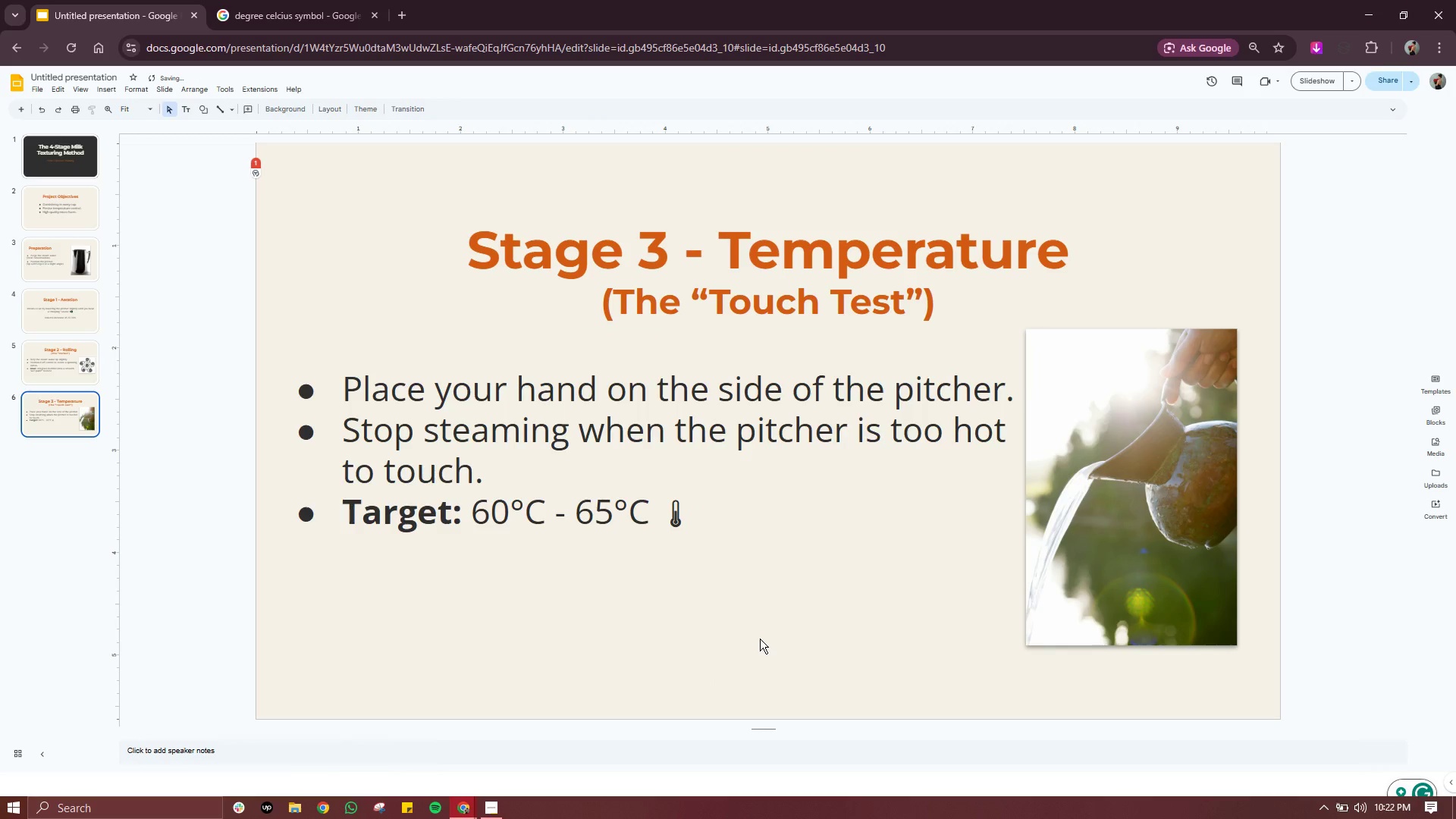 
left_click([760, 639])
 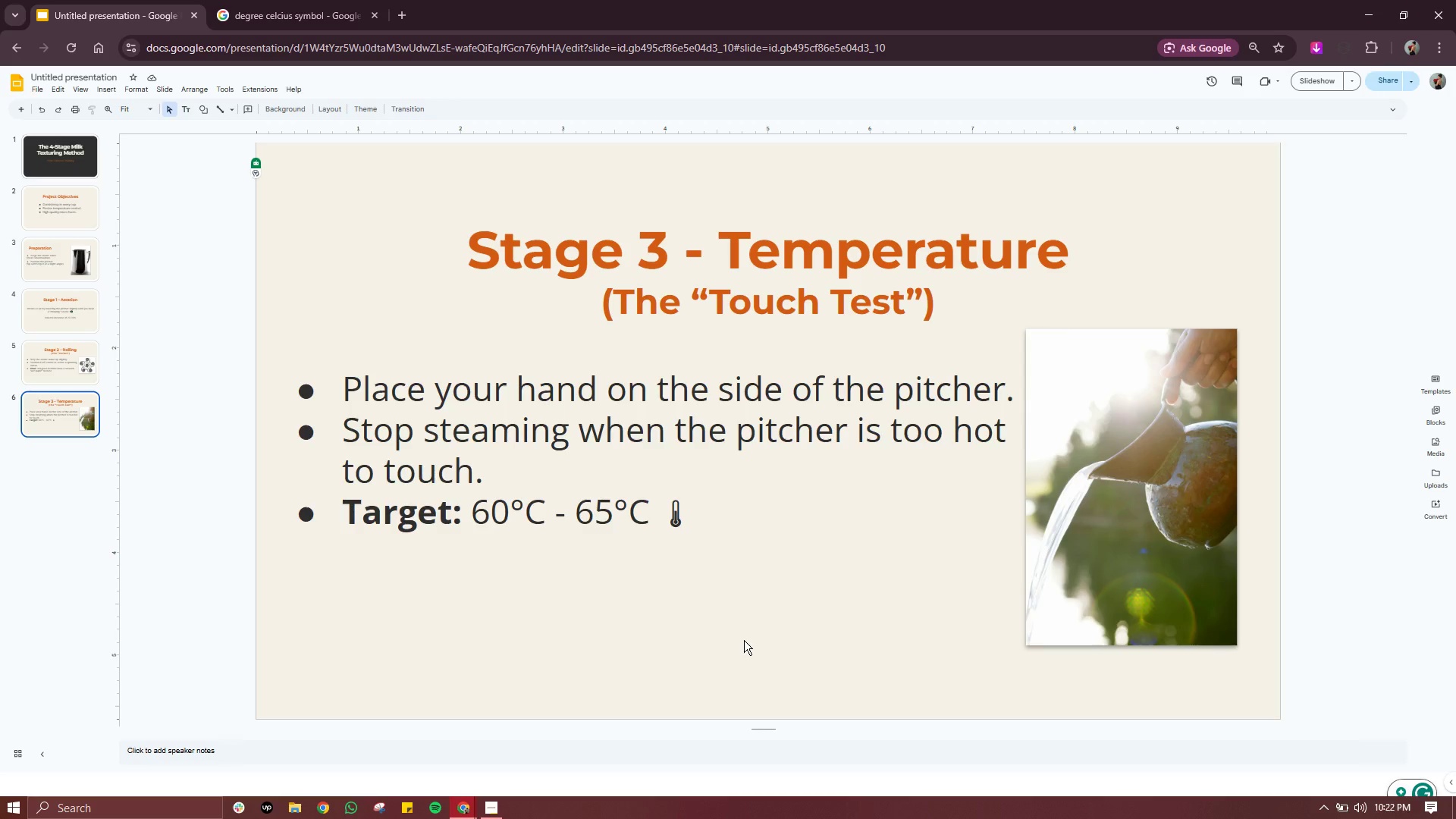 
wait(11.77)
 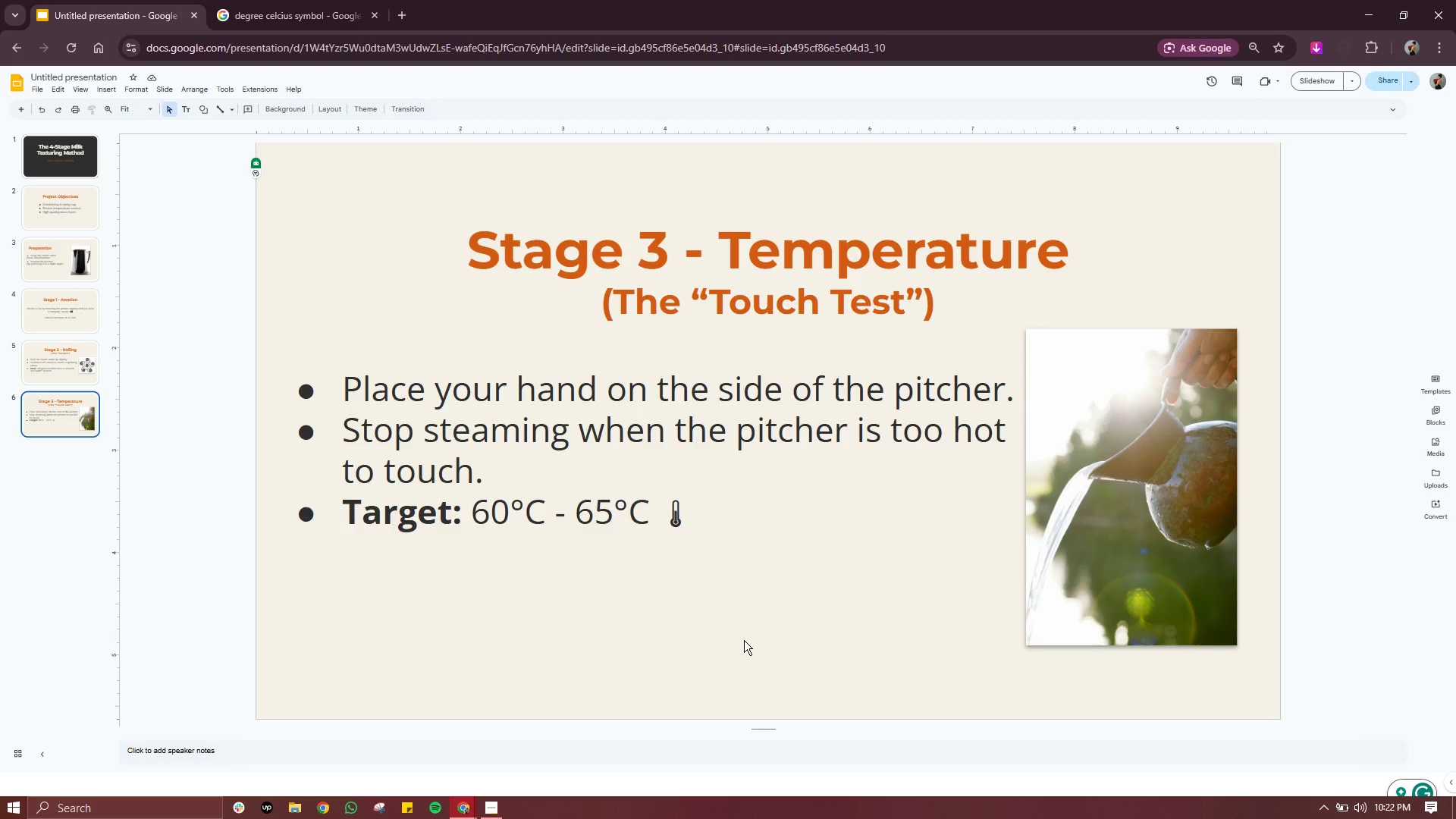 
right_click([52, 422])
 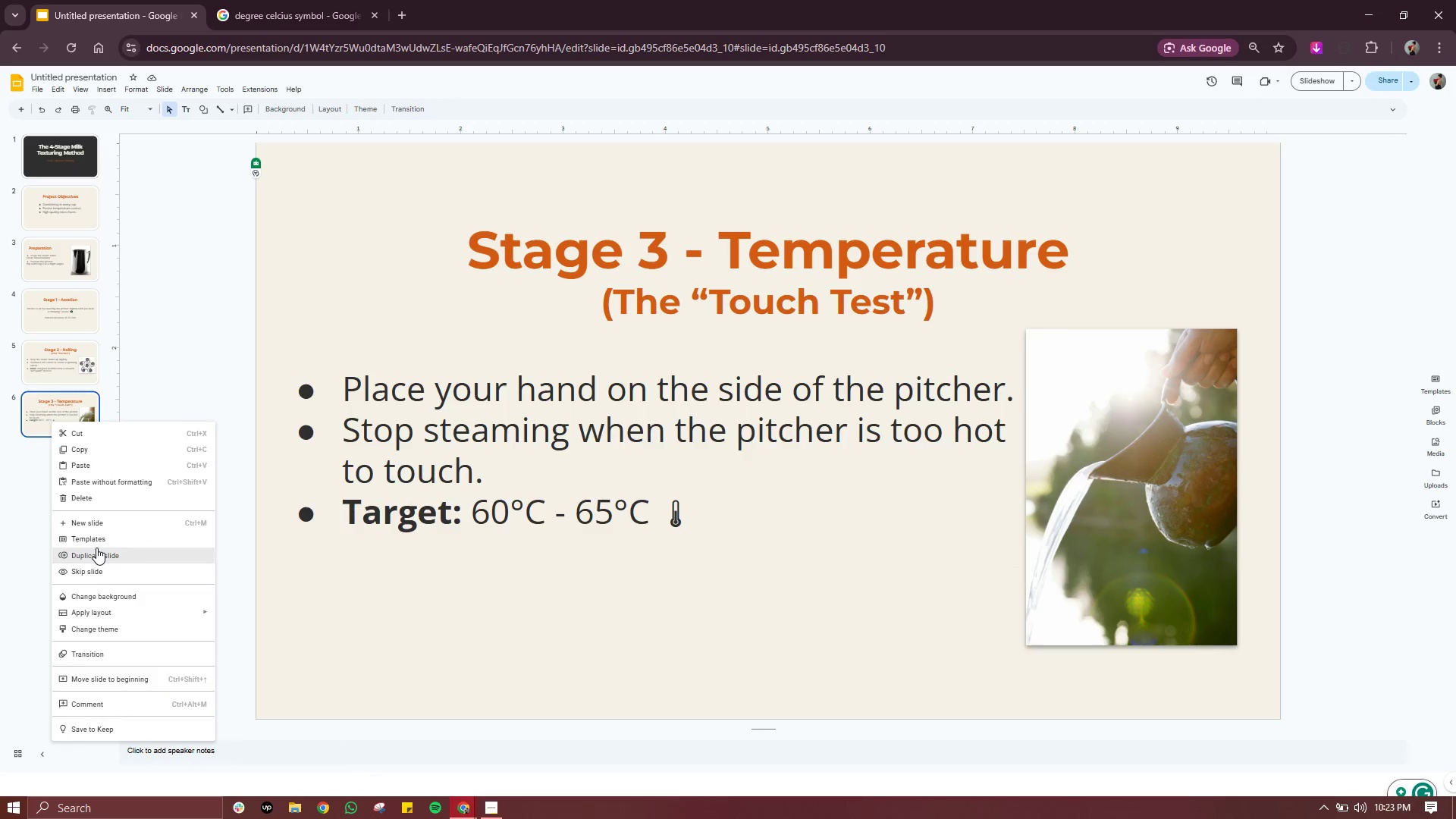 
left_click([96, 548])
 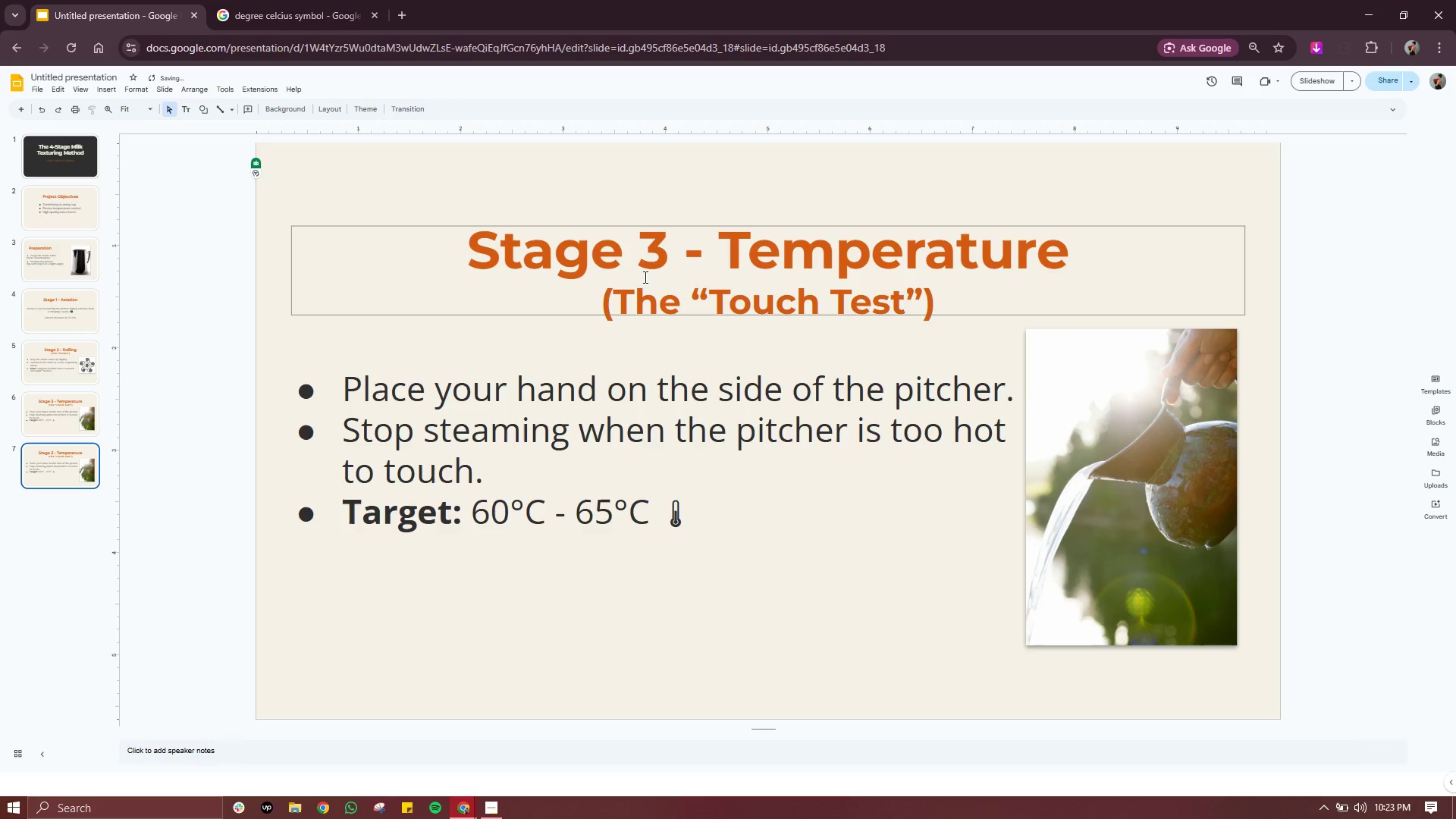 
double_click([644, 277])
 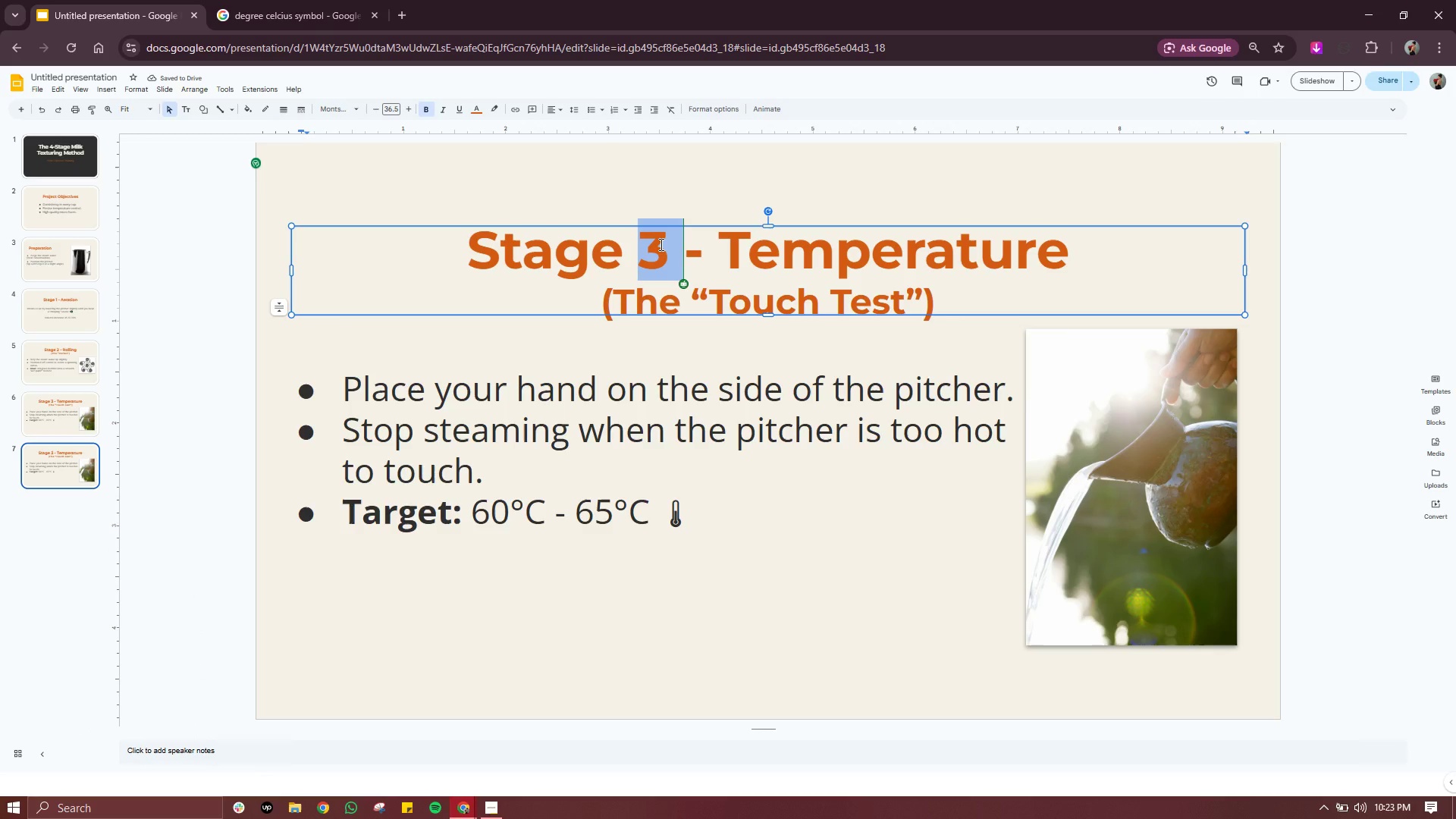 
key(4)
 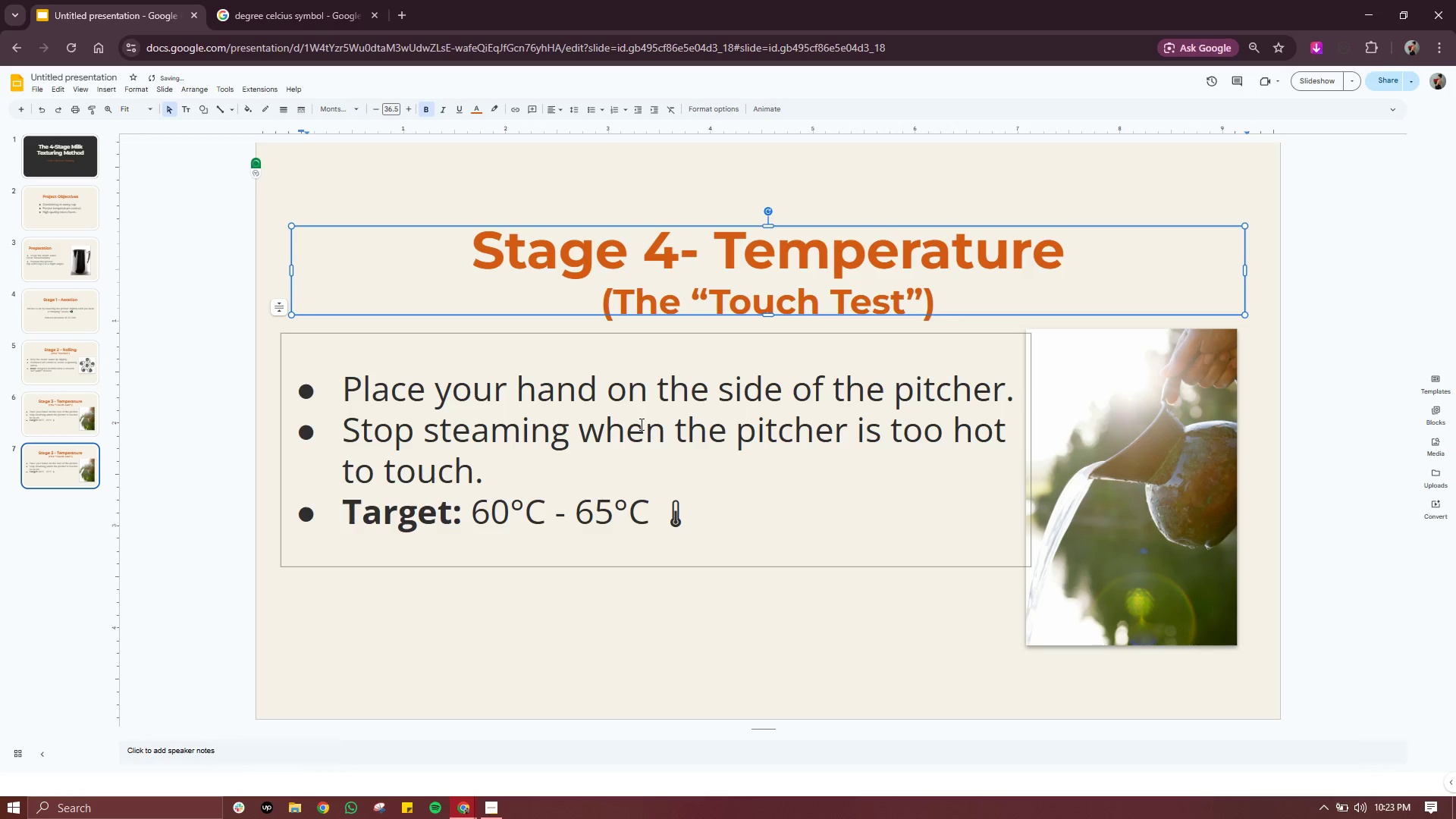 
left_click([588, 572])
 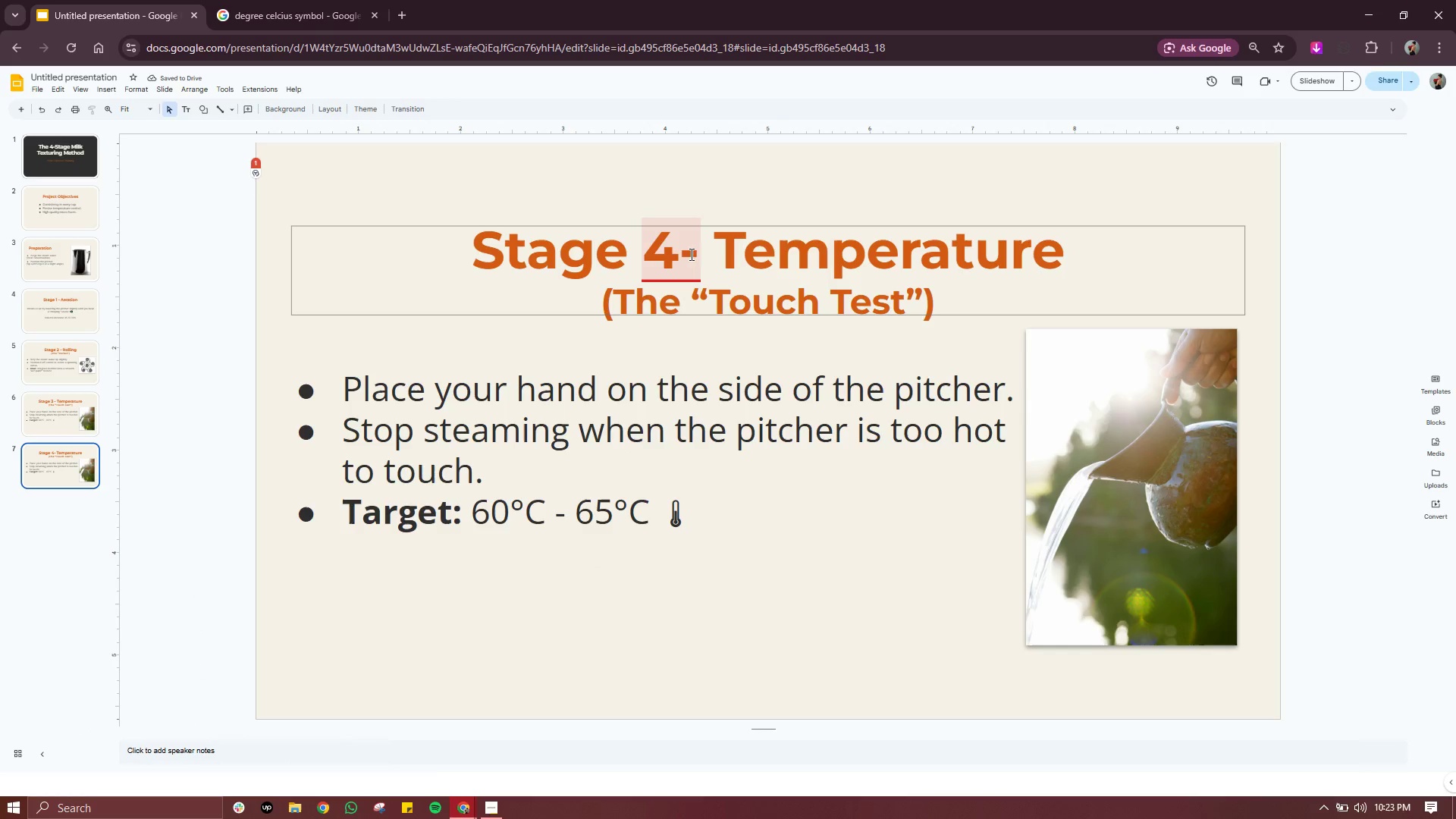 
left_click([698, 250])
 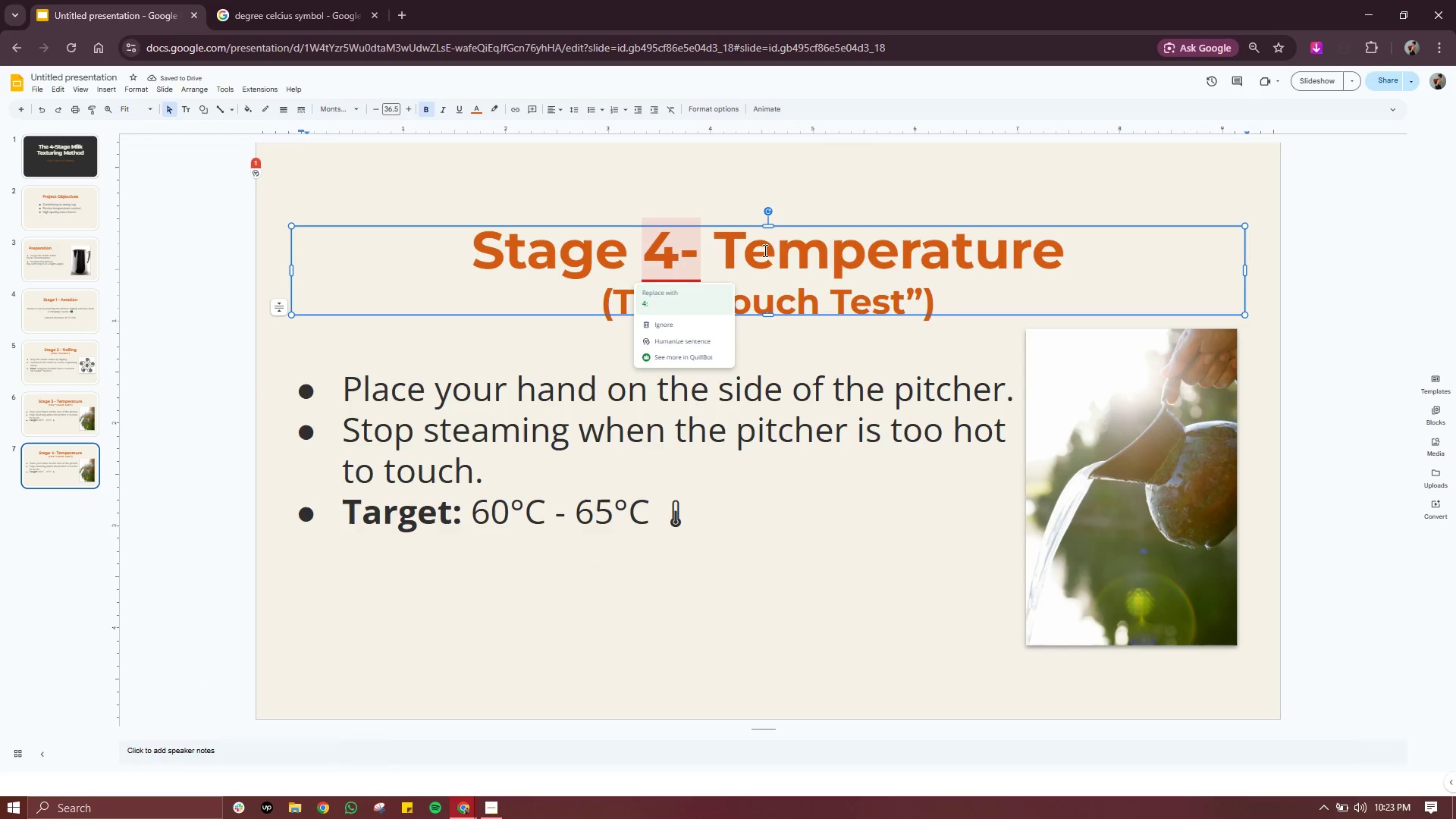 
left_click([786, 252])
 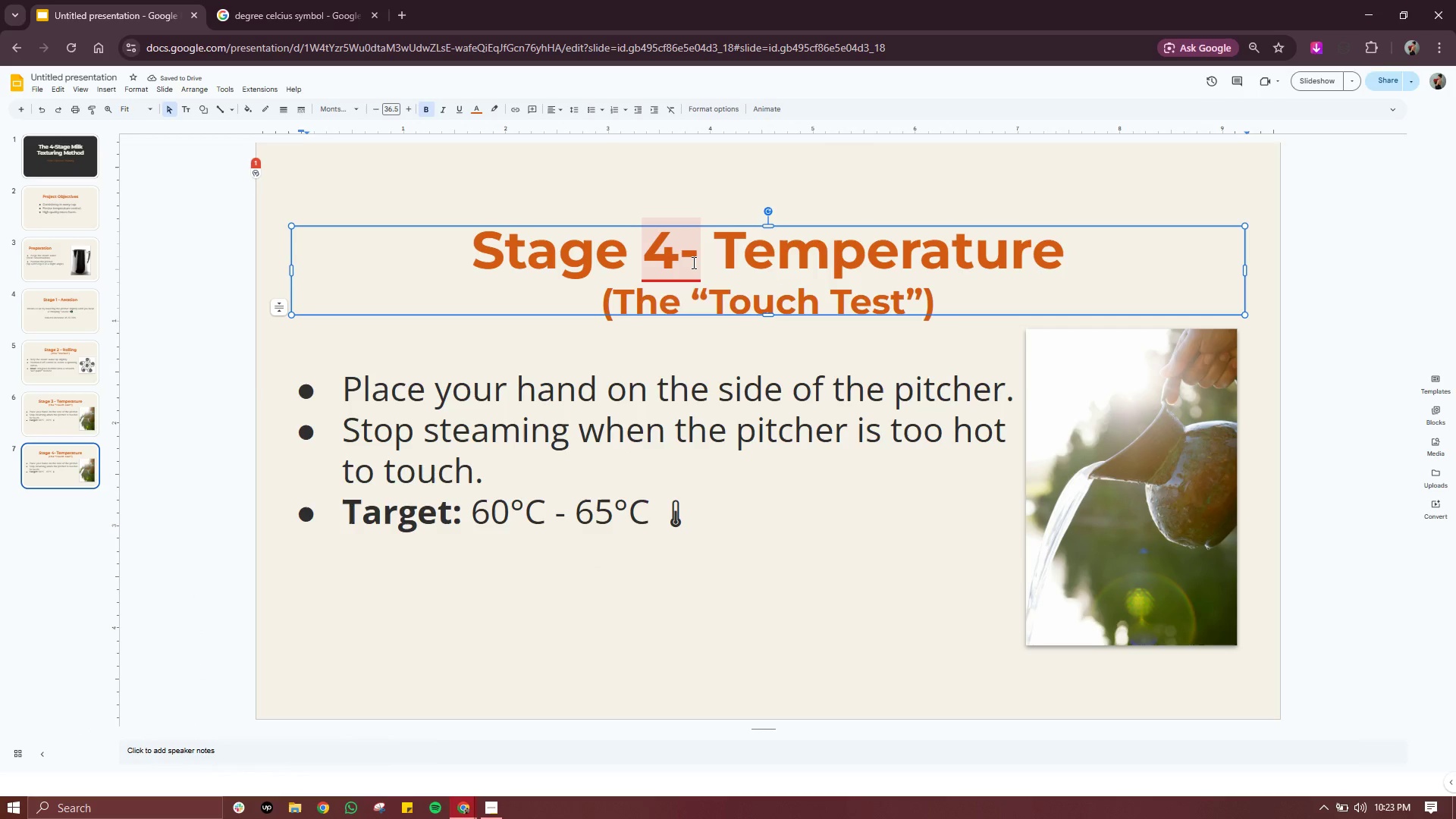 
left_click([692, 262])
 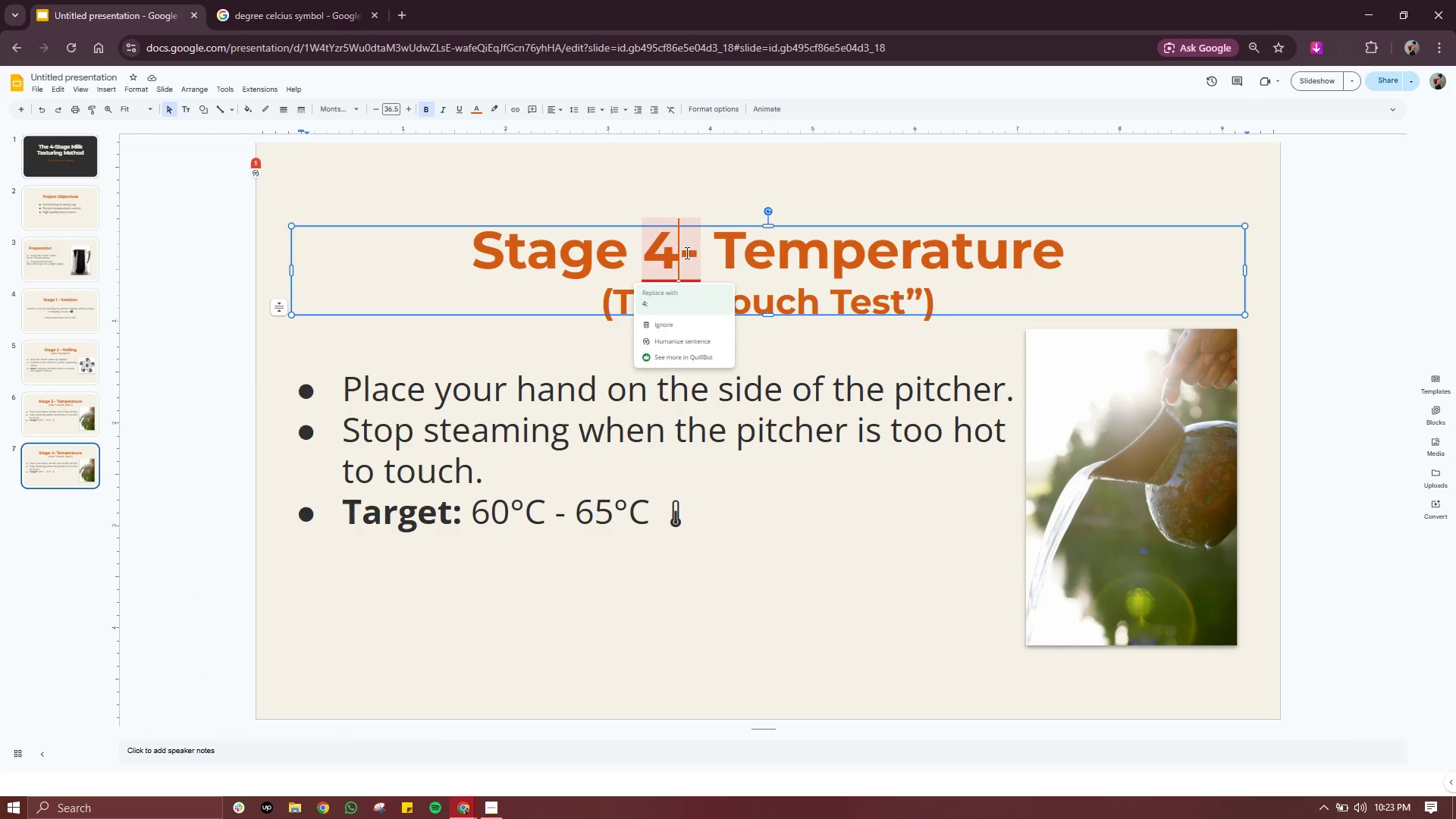 
double_click([686, 253])
 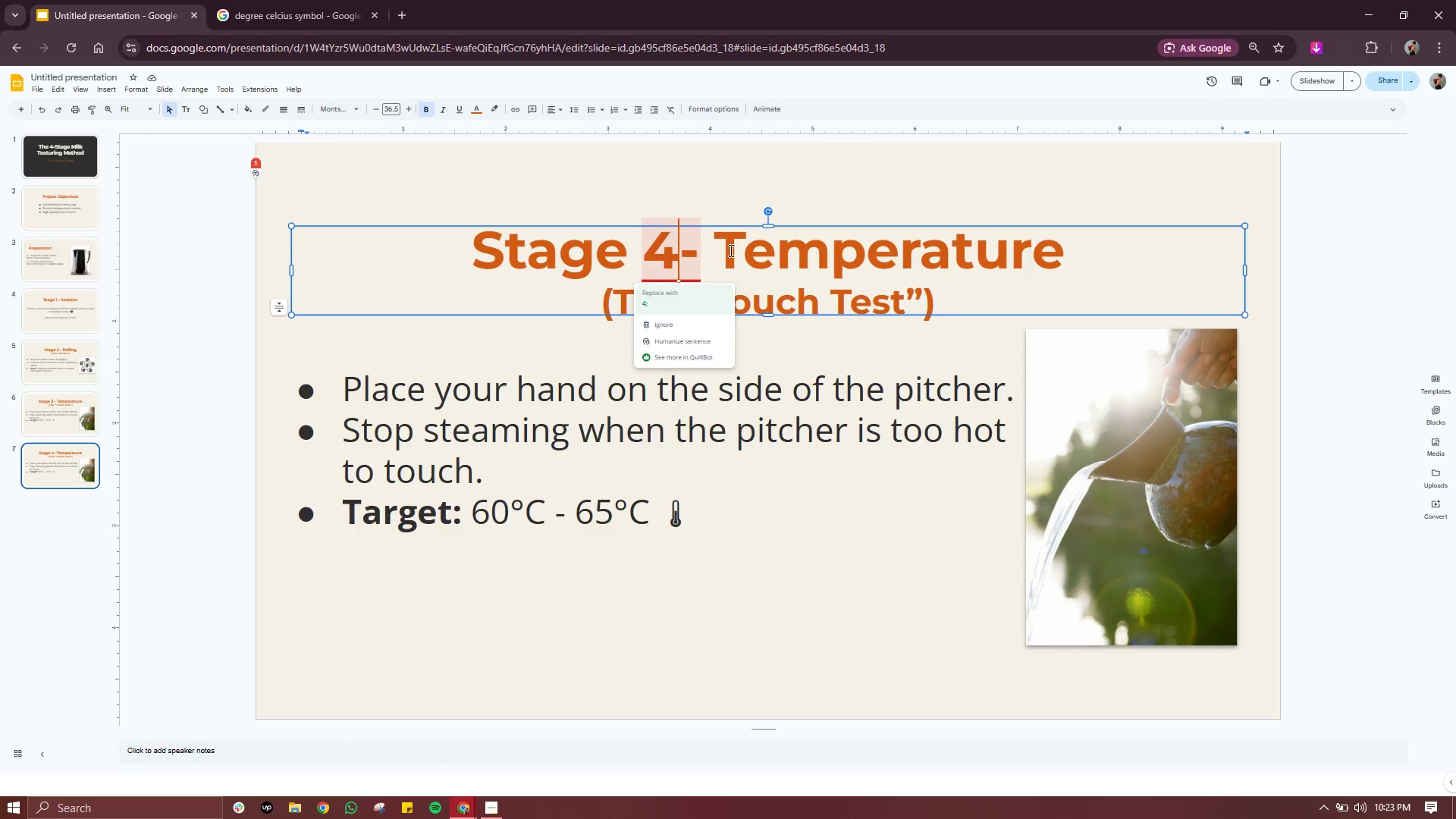 
key(Space)
 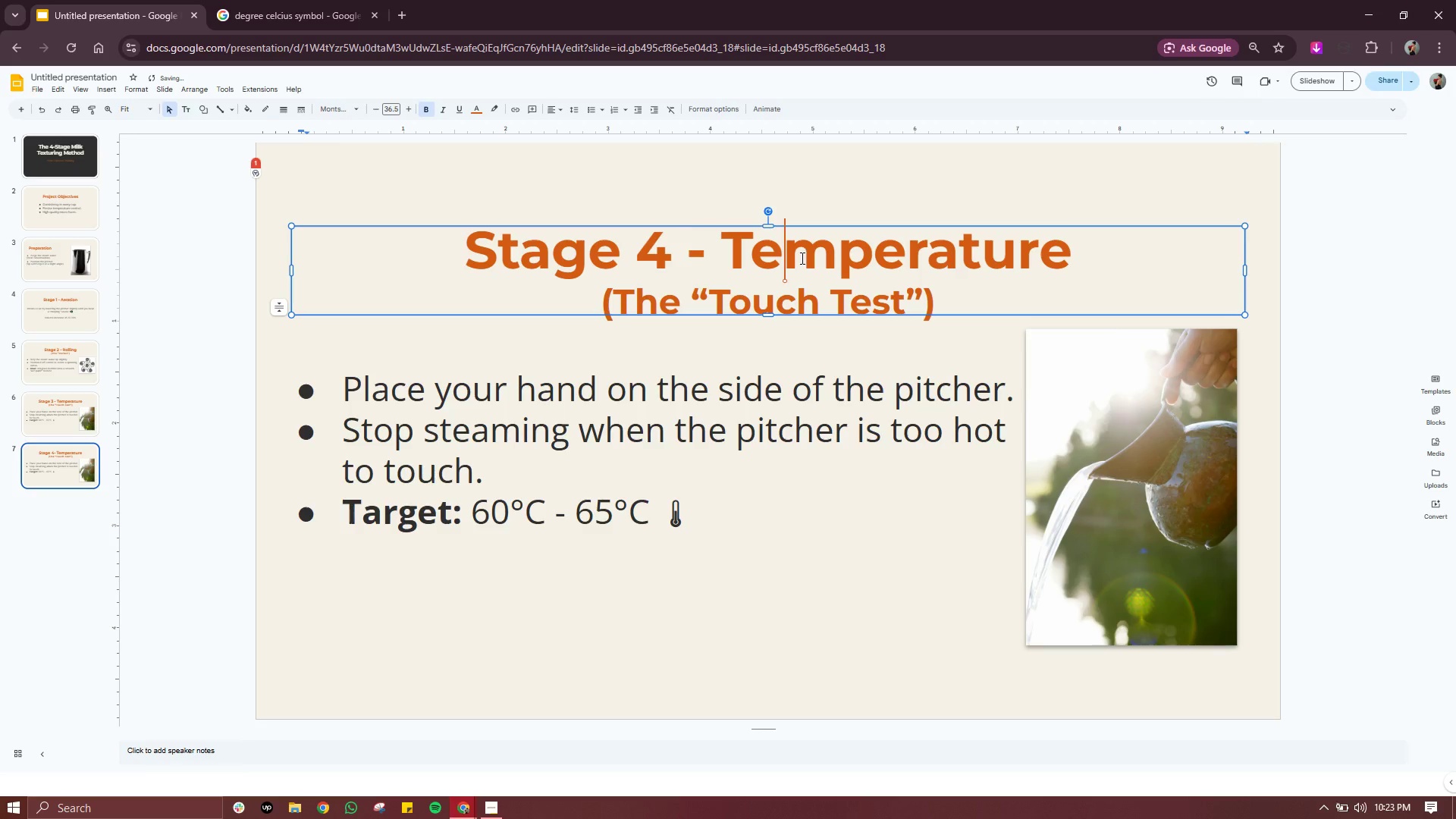 
left_click([801, 258])
 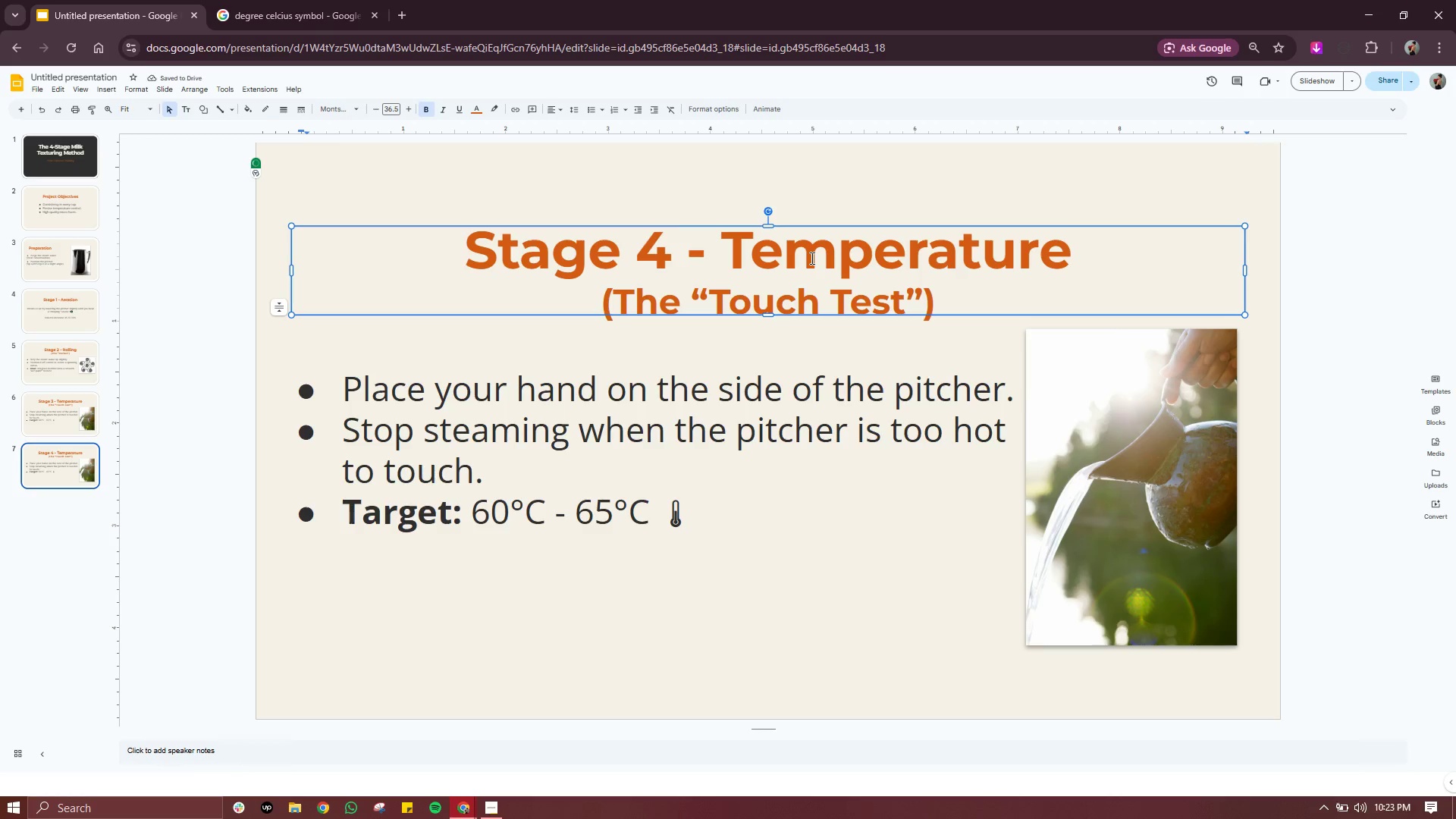 
left_click([811, 258])
 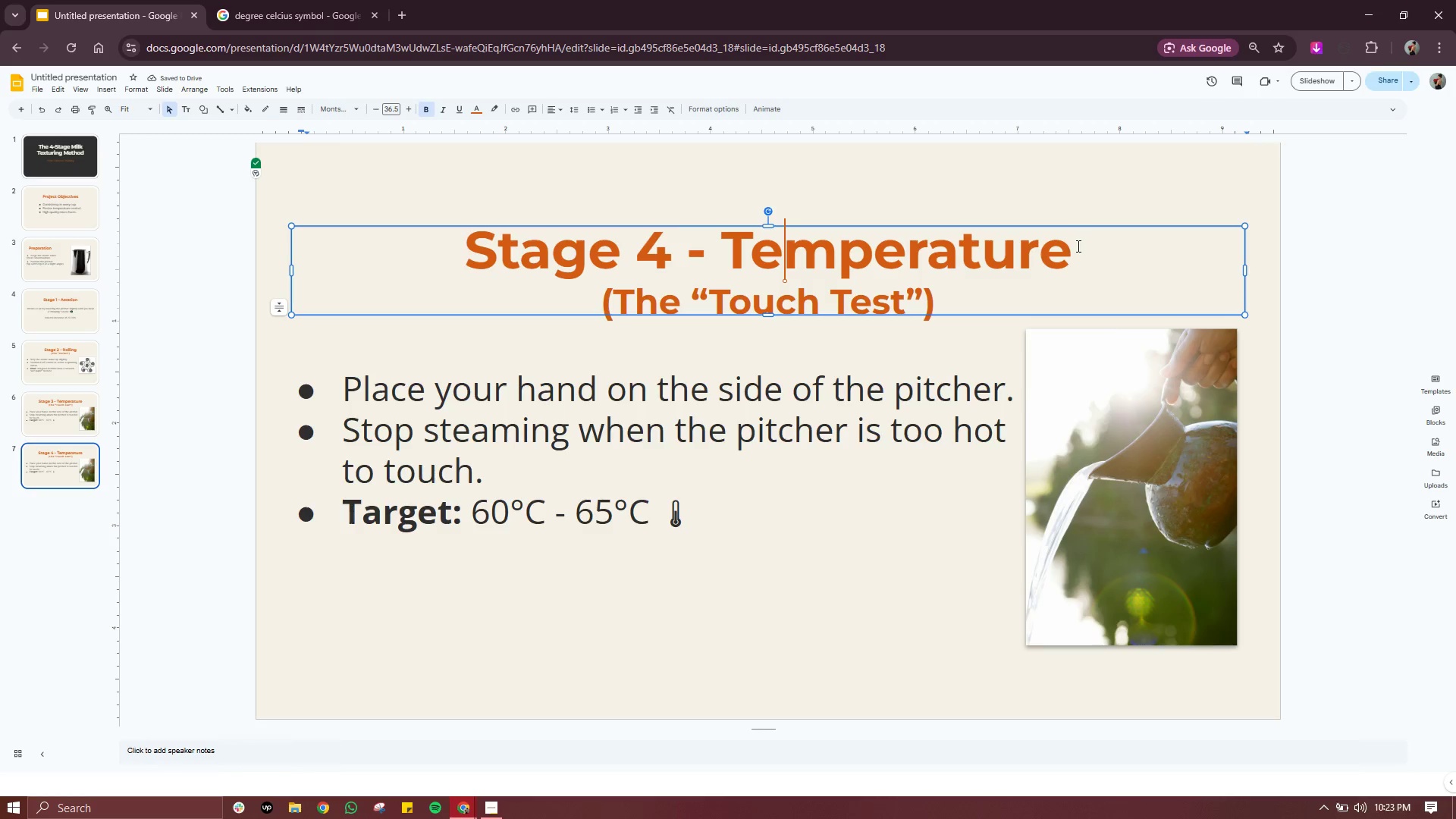 
left_click_drag(start_coordinate=[1082, 246], to_coordinate=[736, 238])
 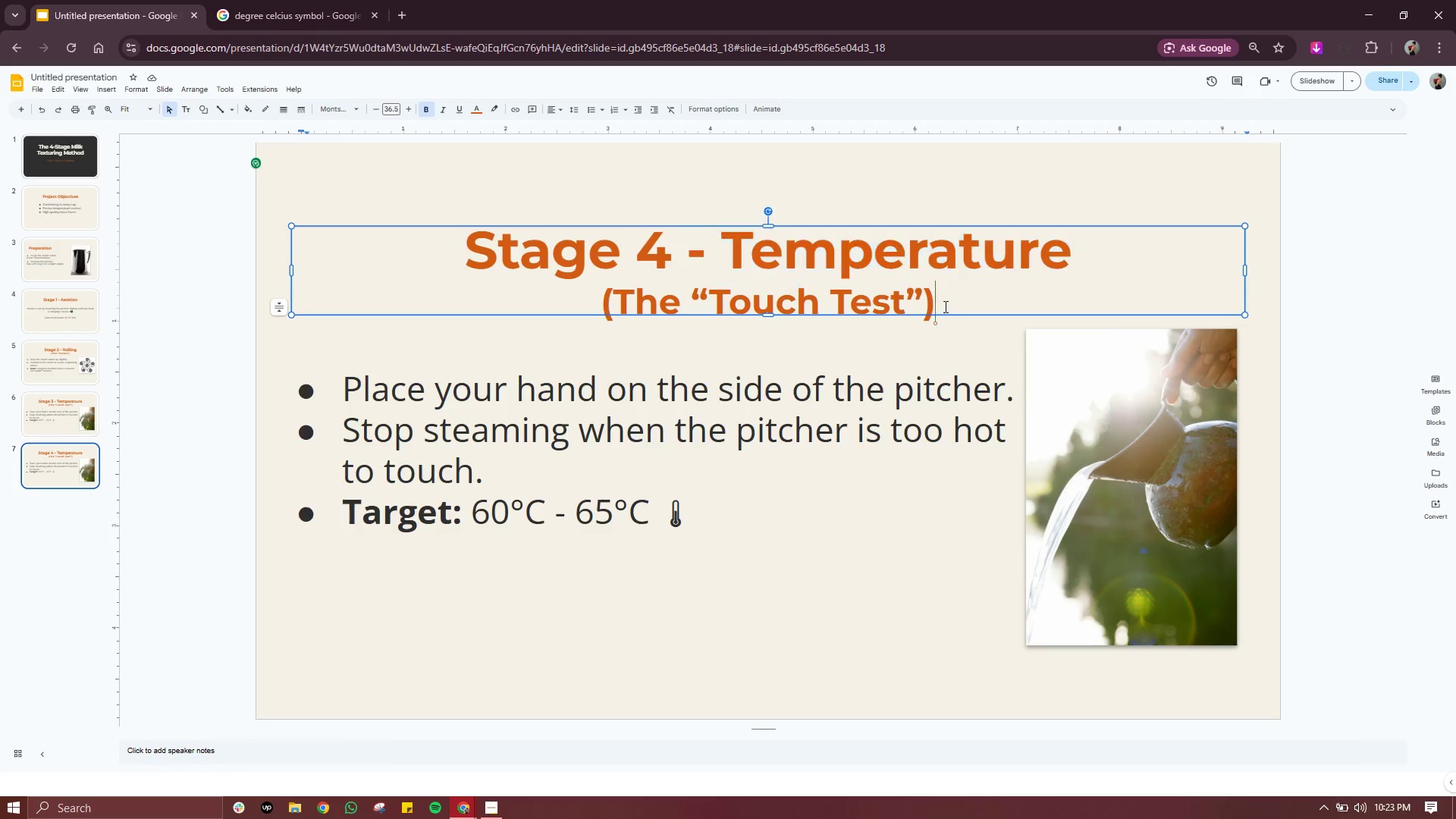 
left_click([944, 306])
 